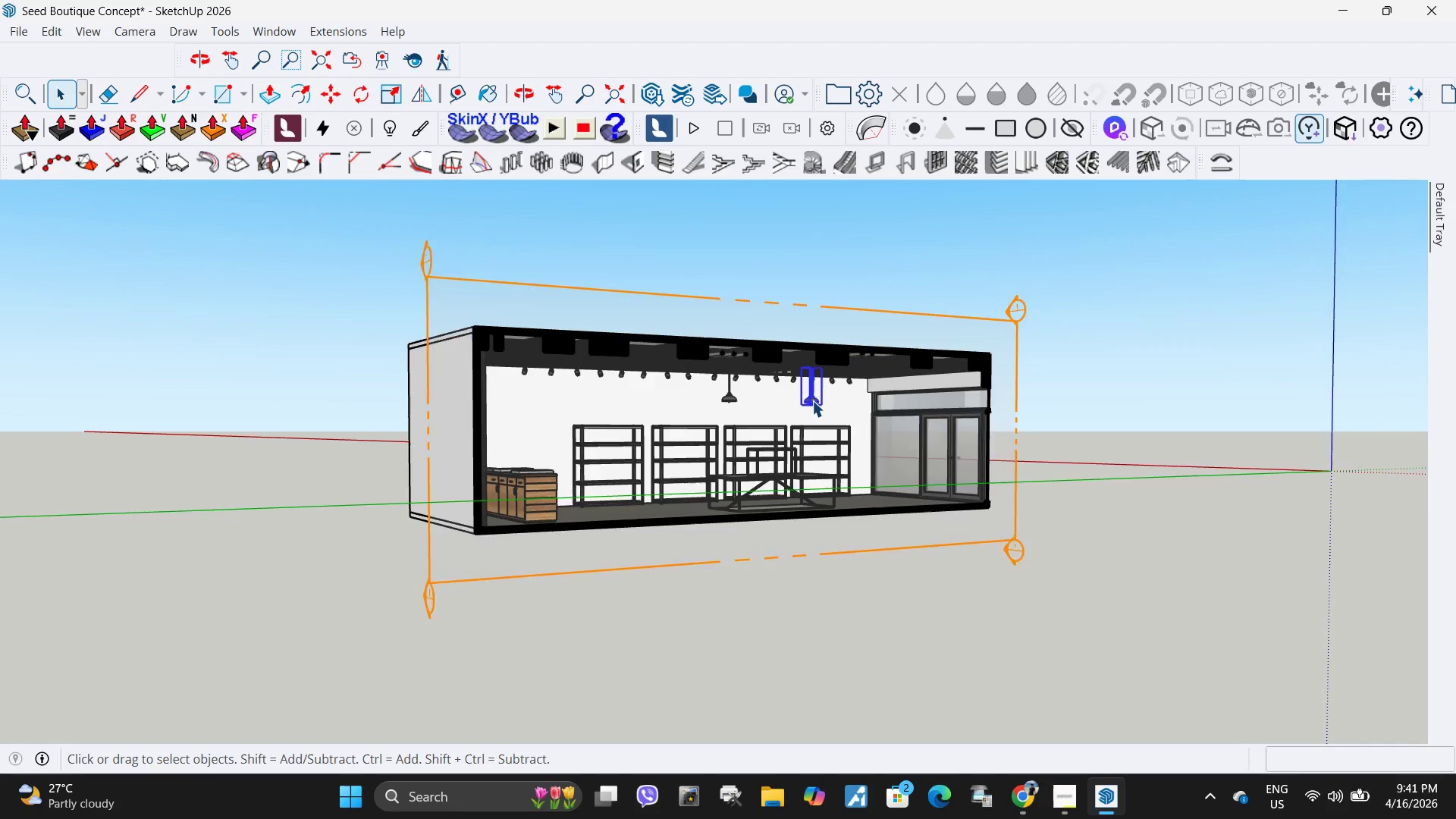 
hold_key(key=ControlLeft, duration=0.78)
 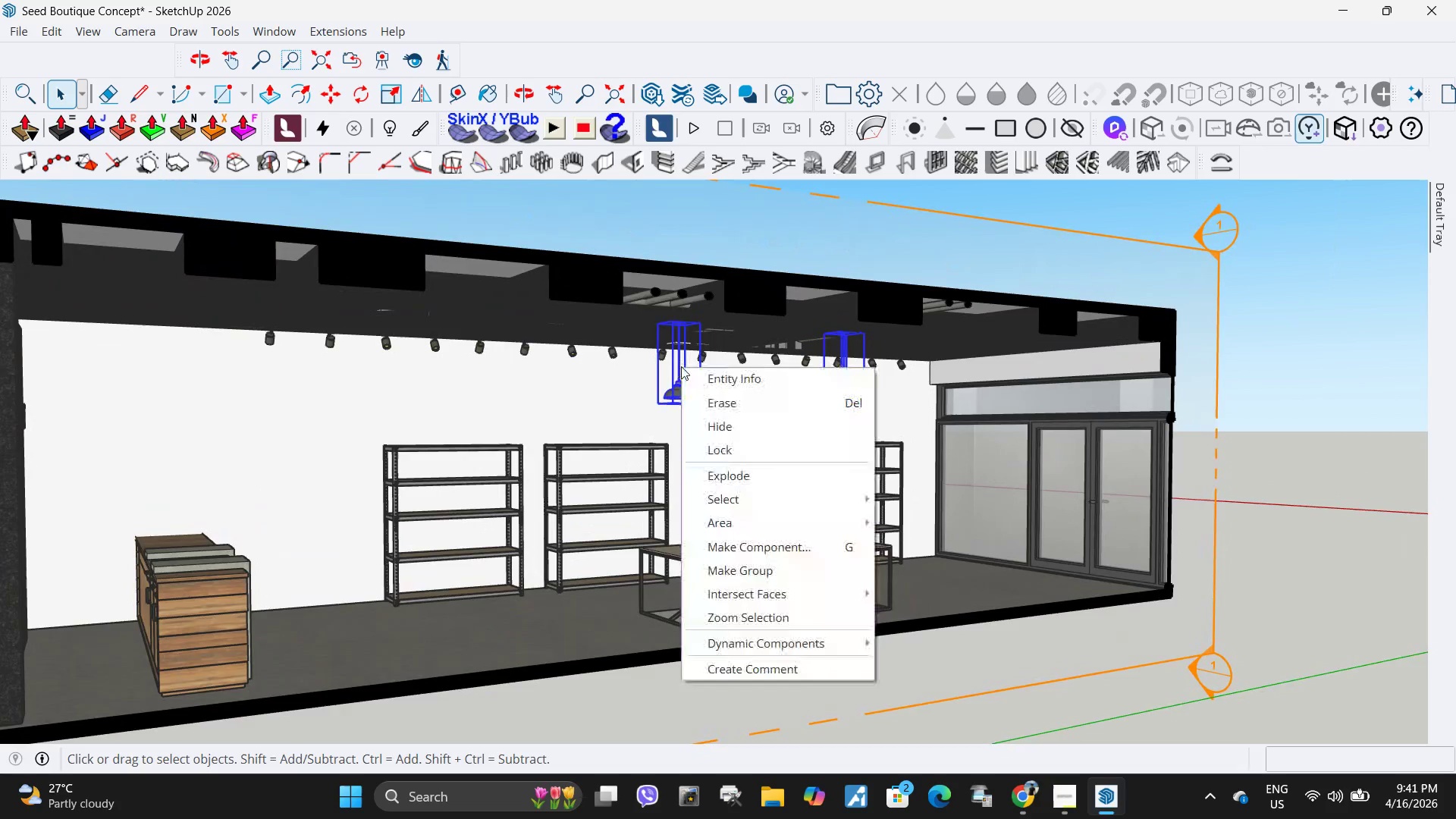 
scroll: coordinate [739, 407], scroll_direction: up, amount: 8.0
 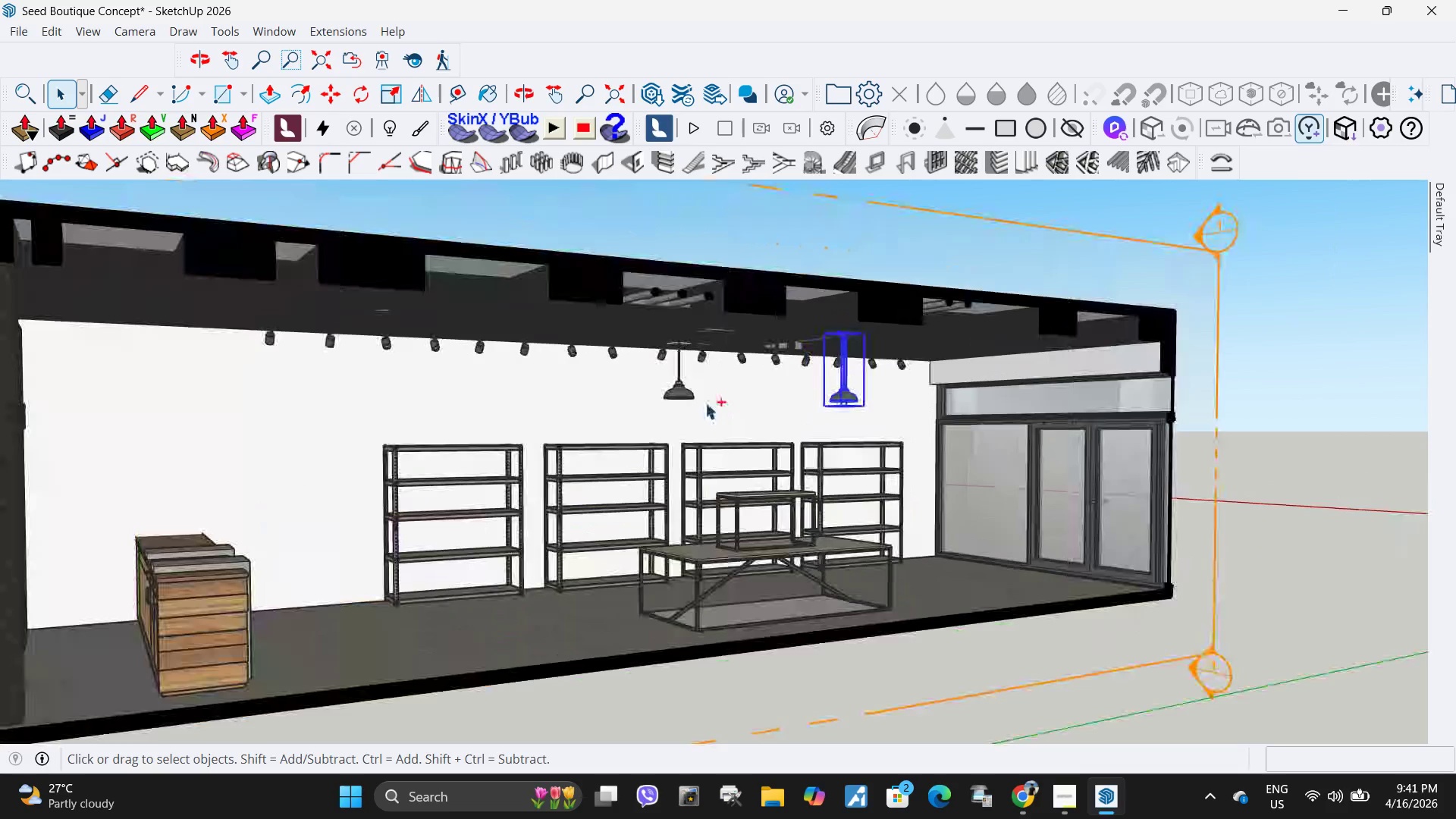 
left_click([682, 395])
 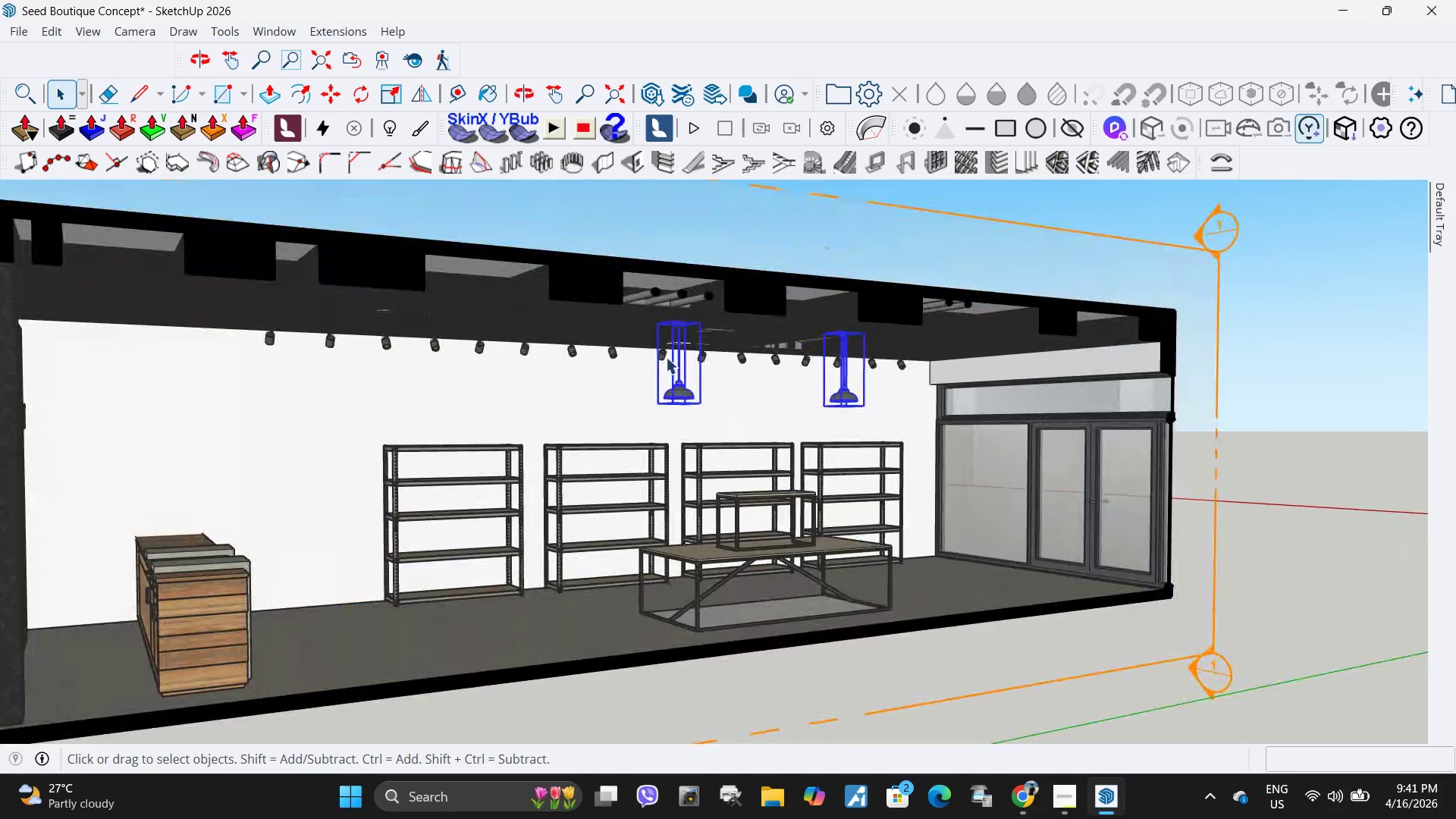 
hold_key(key=ControlLeft, duration=26.95)
right_click([681, 366])
 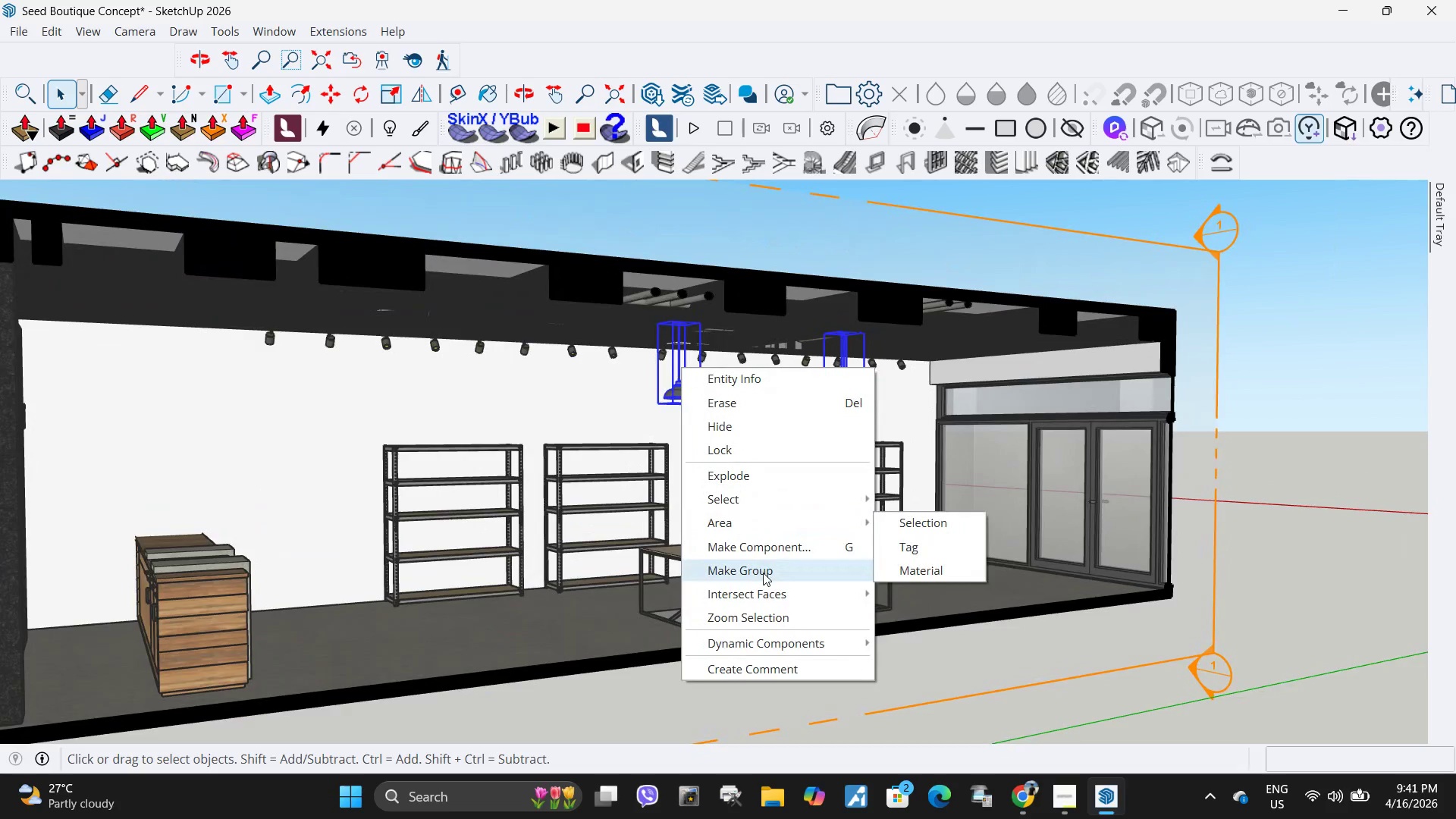 
left_click([766, 573])
 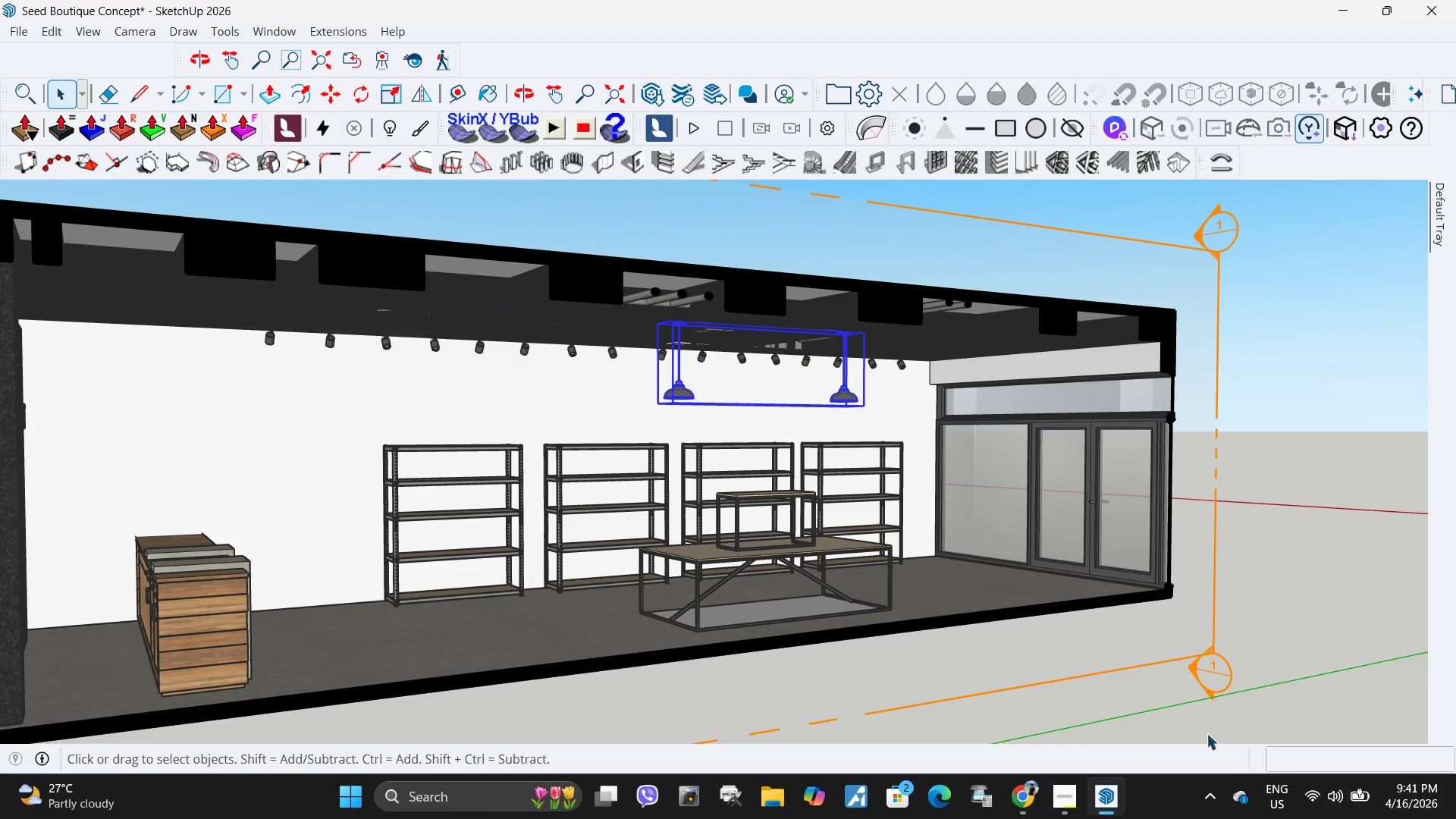 
left_click([1032, 799])
 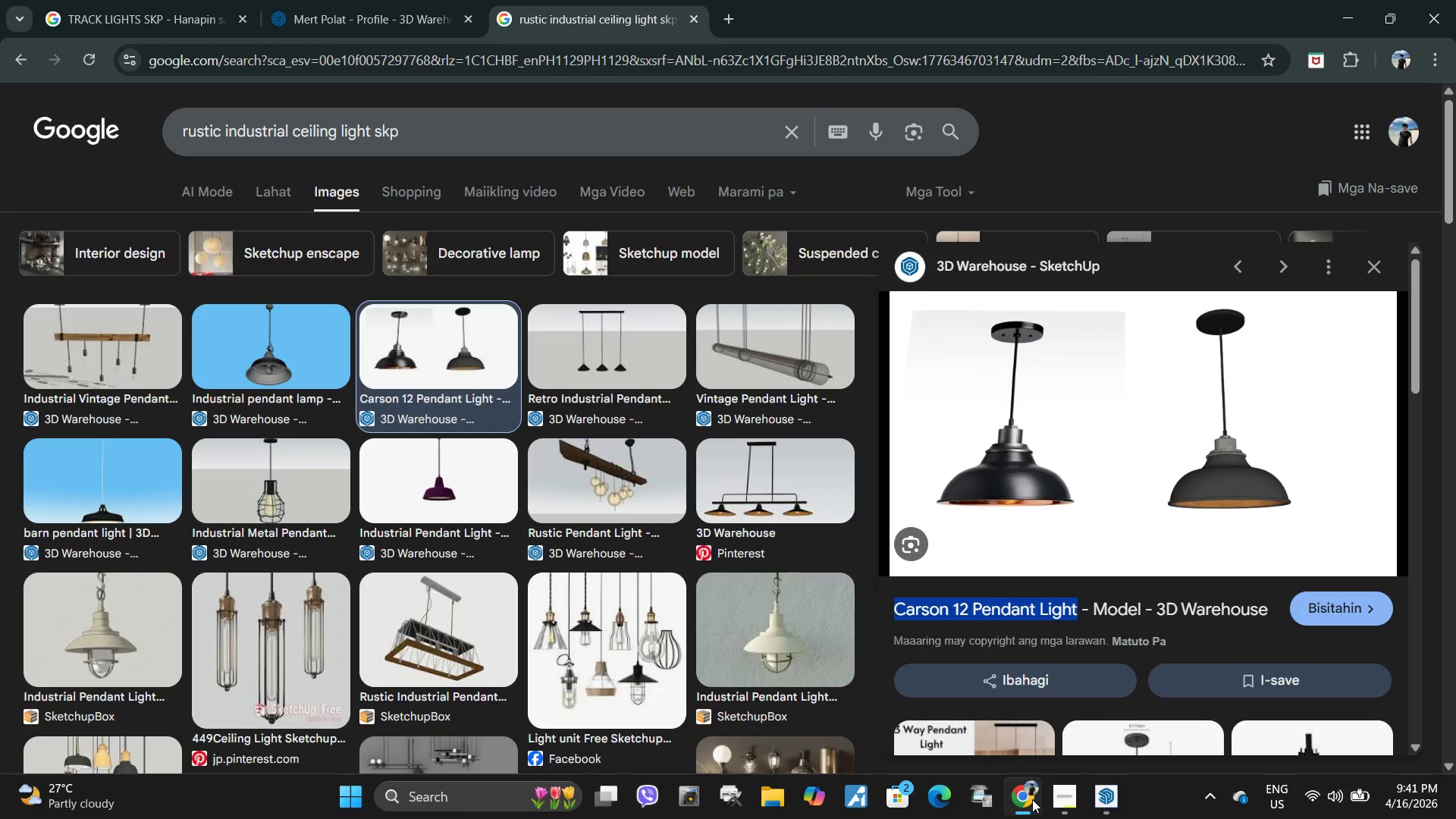 
left_click([1032, 799])
 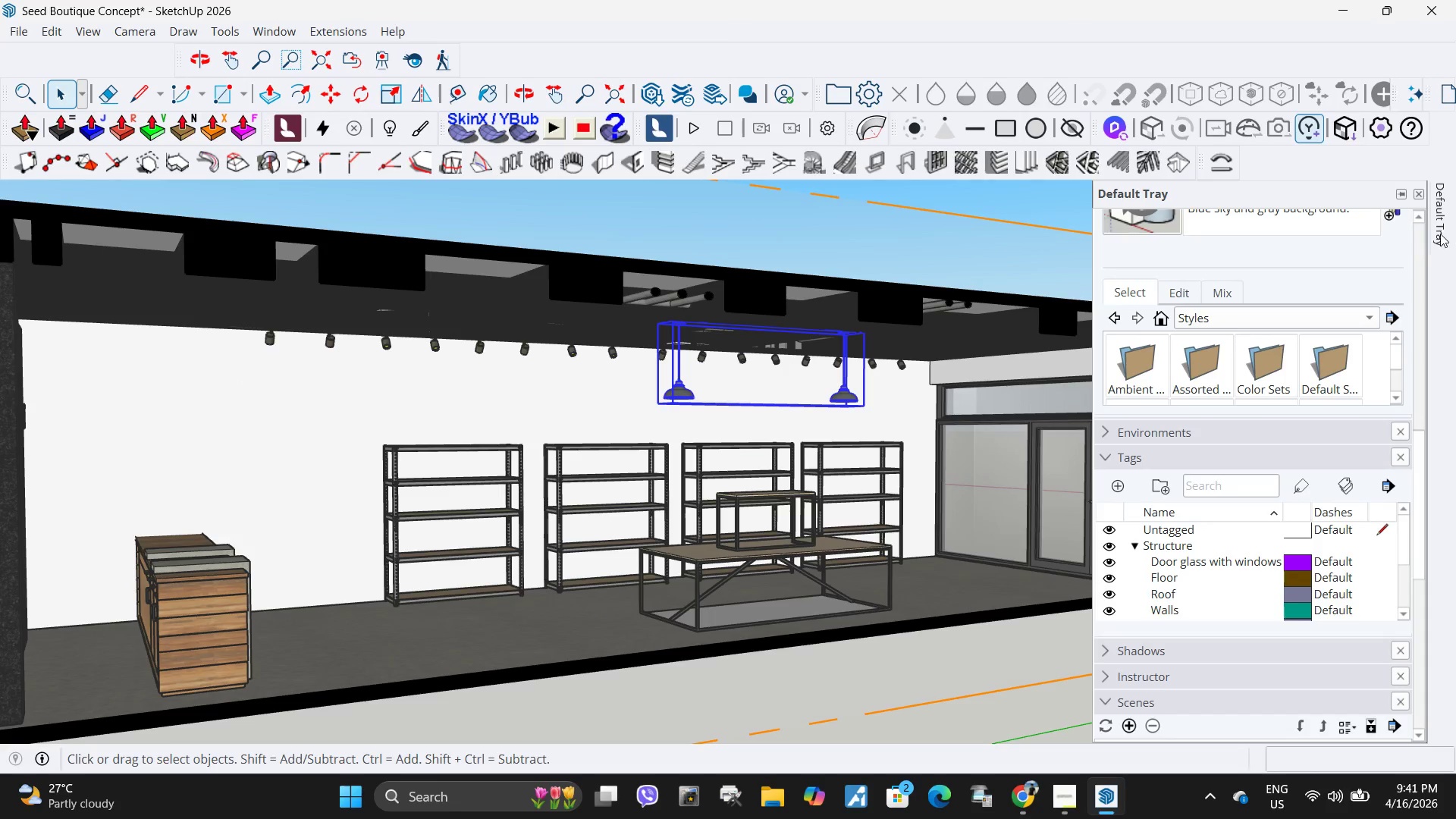 
scroll: coordinate [1269, 438], scroll_direction: down, amount: 4.0
 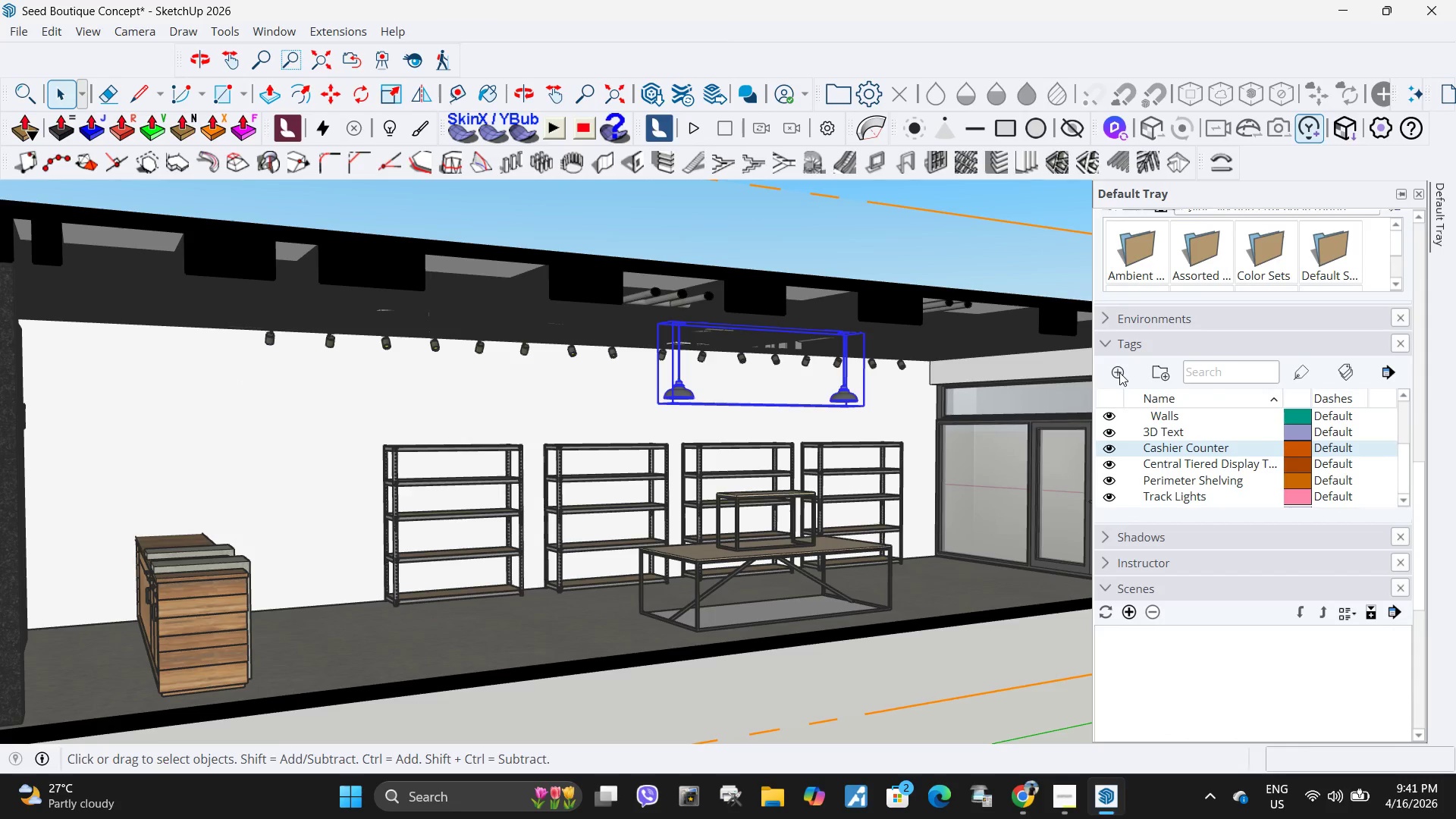 
left_click([1119, 372])
 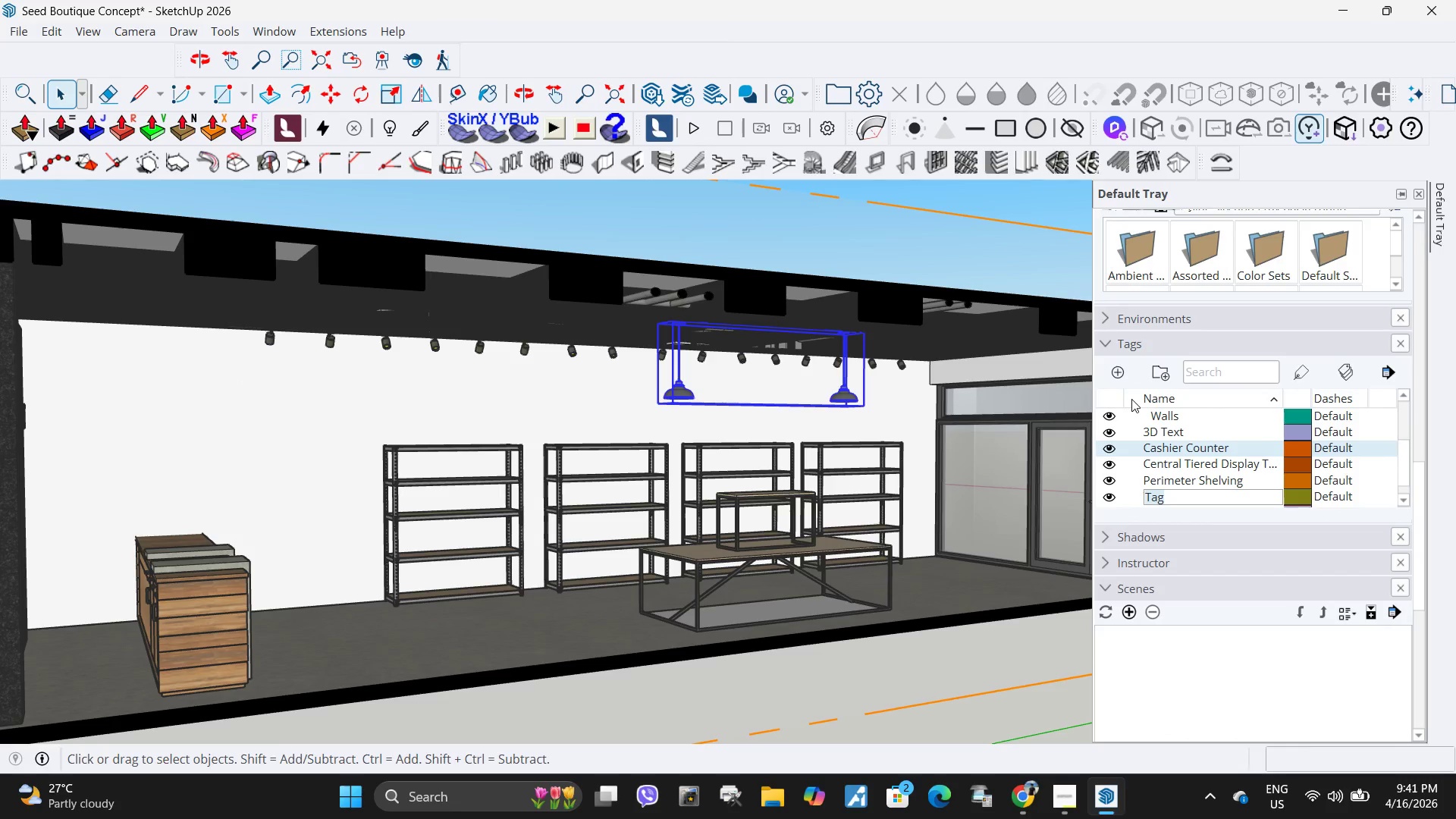 
type(Pendant Light)
 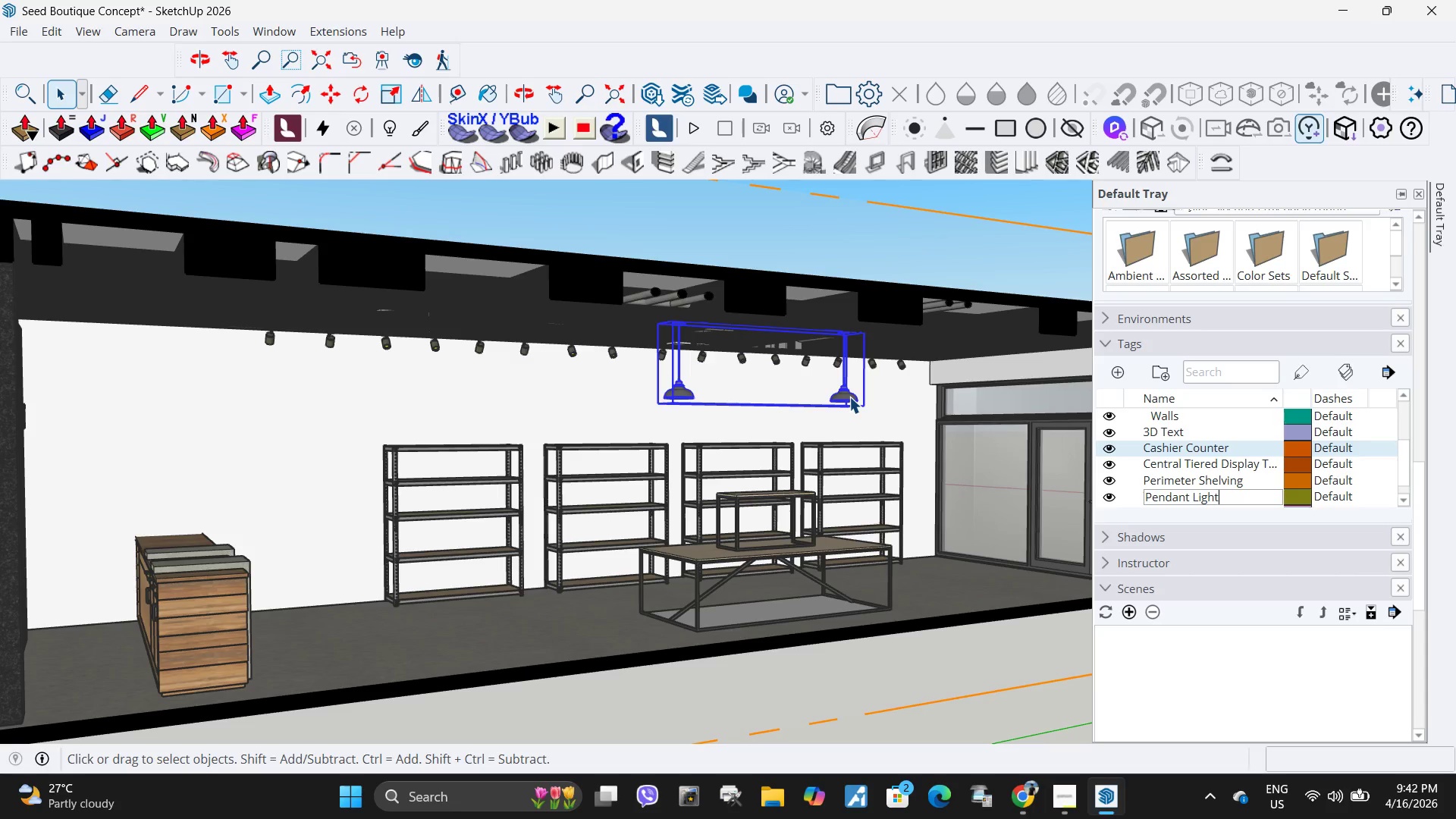 
right_click([851, 397])
 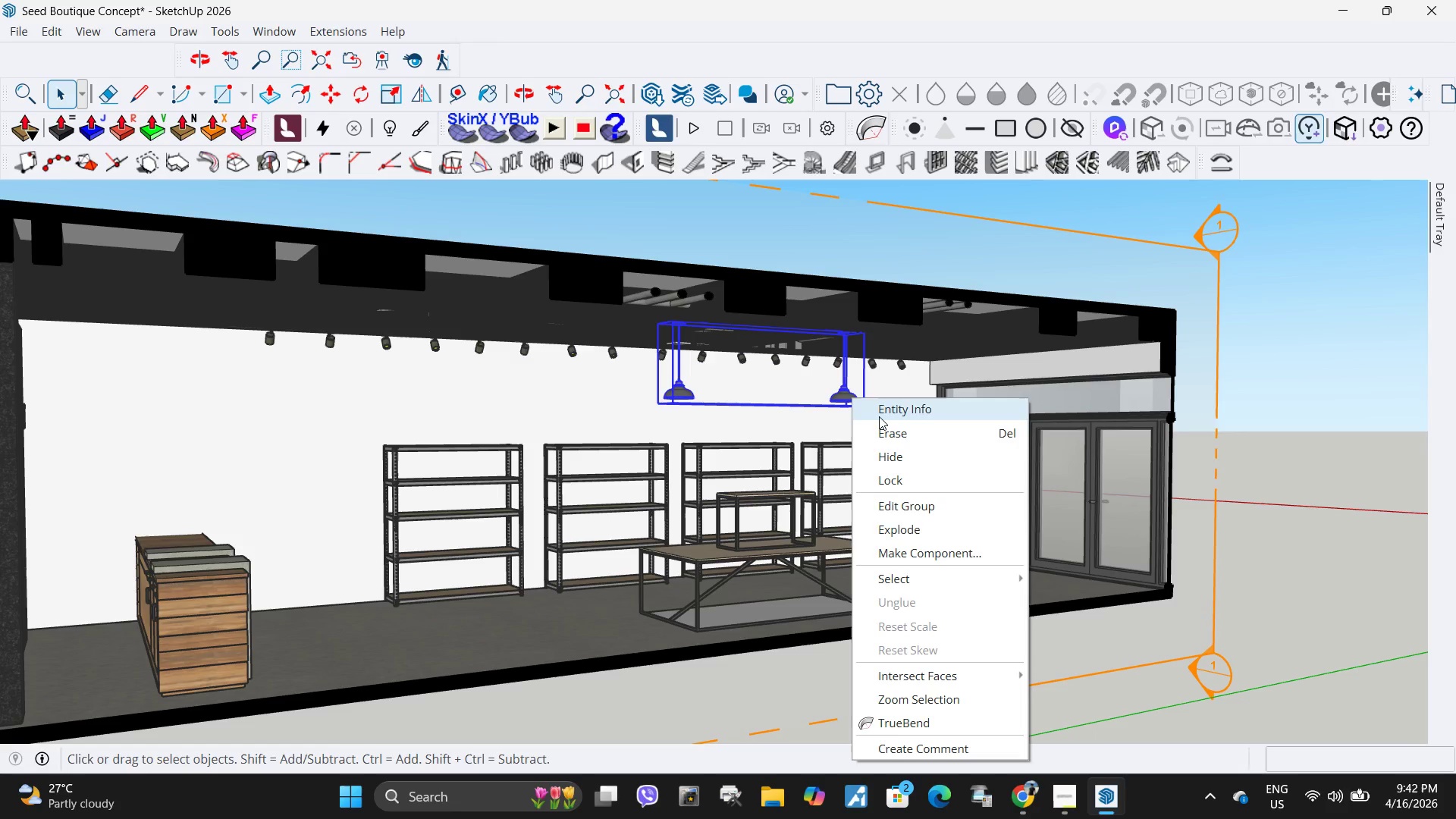 
left_click([879, 416])
 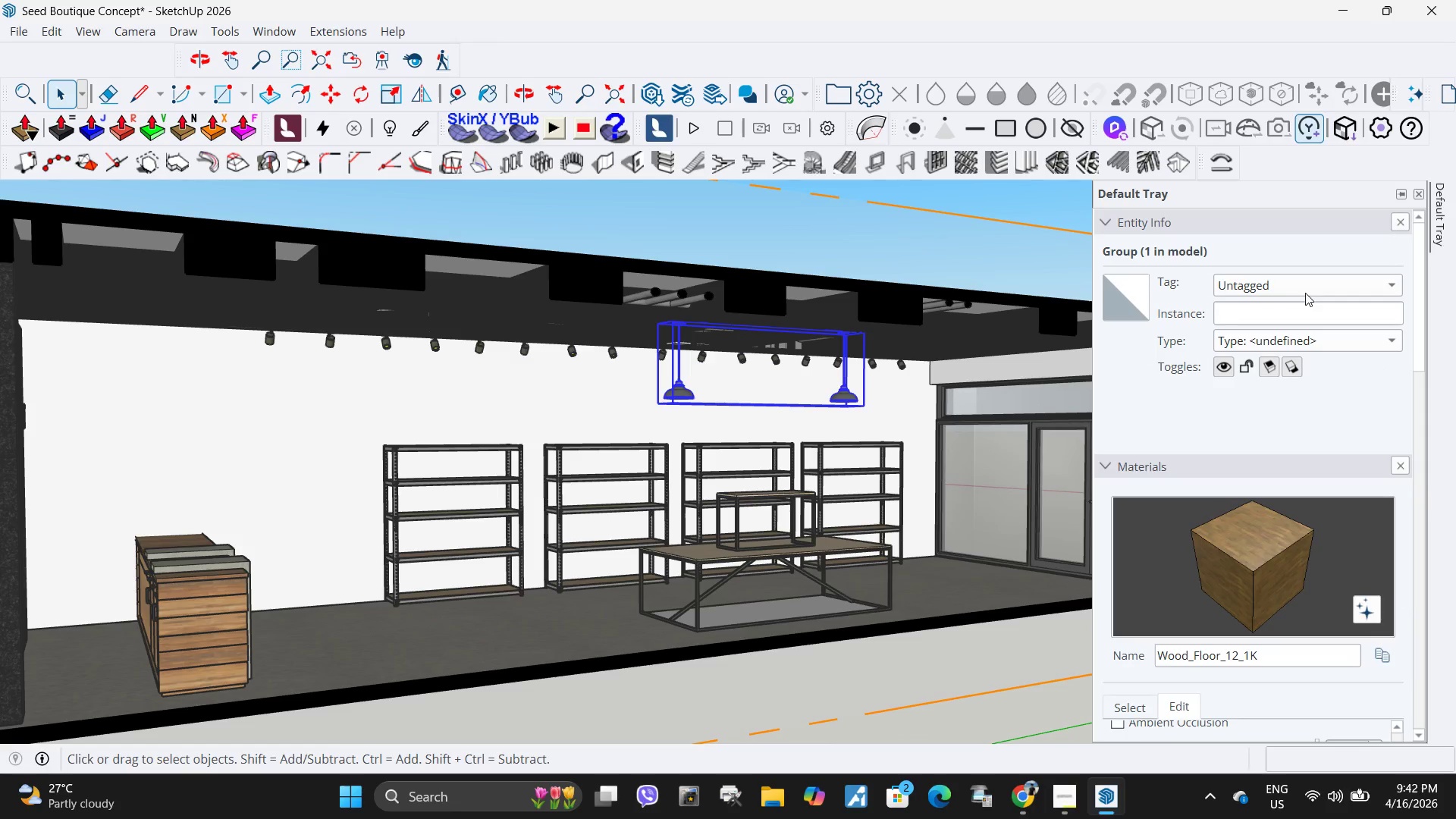 
left_click([1341, 297])
 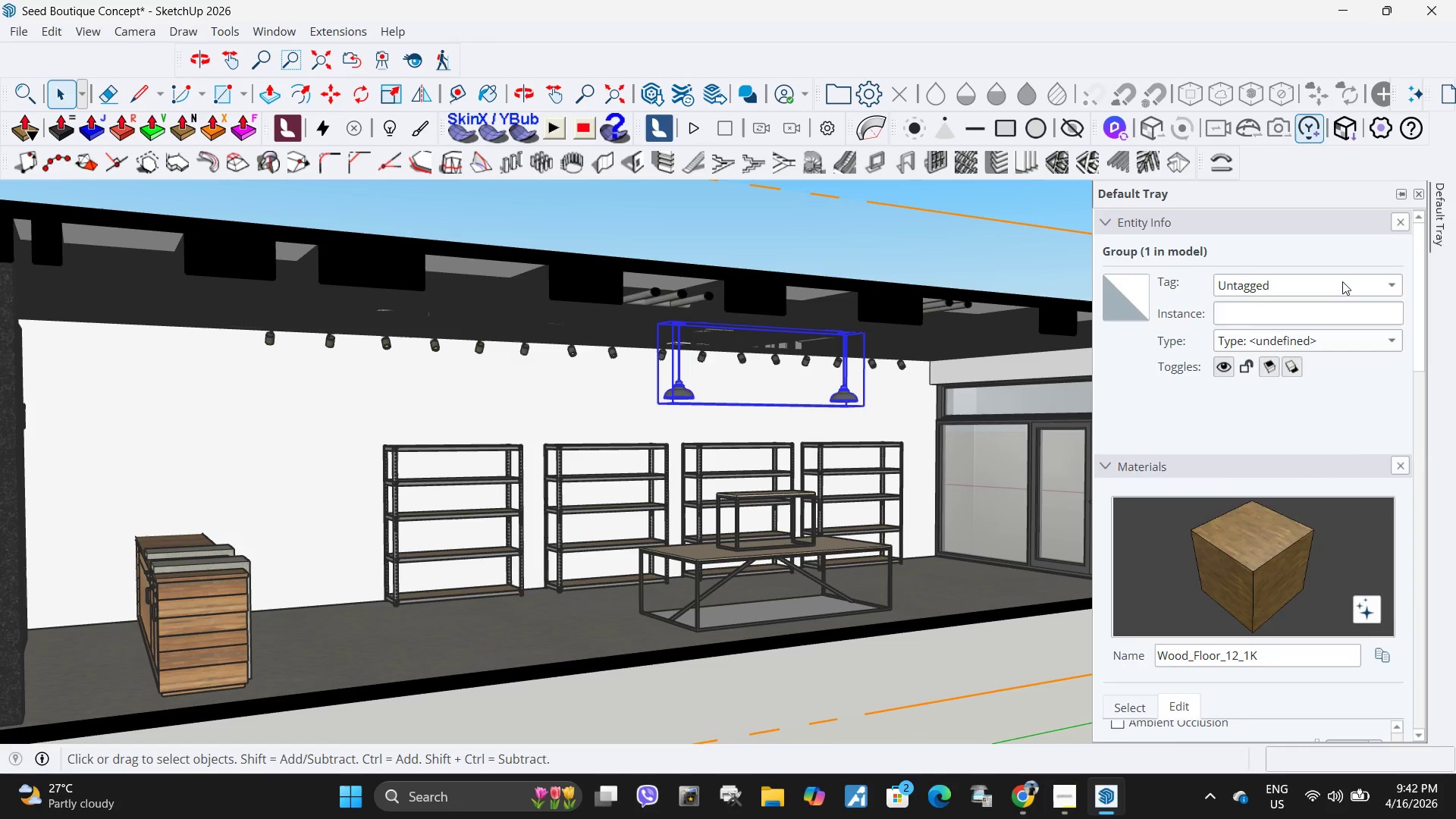 
left_click([1342, 281])
 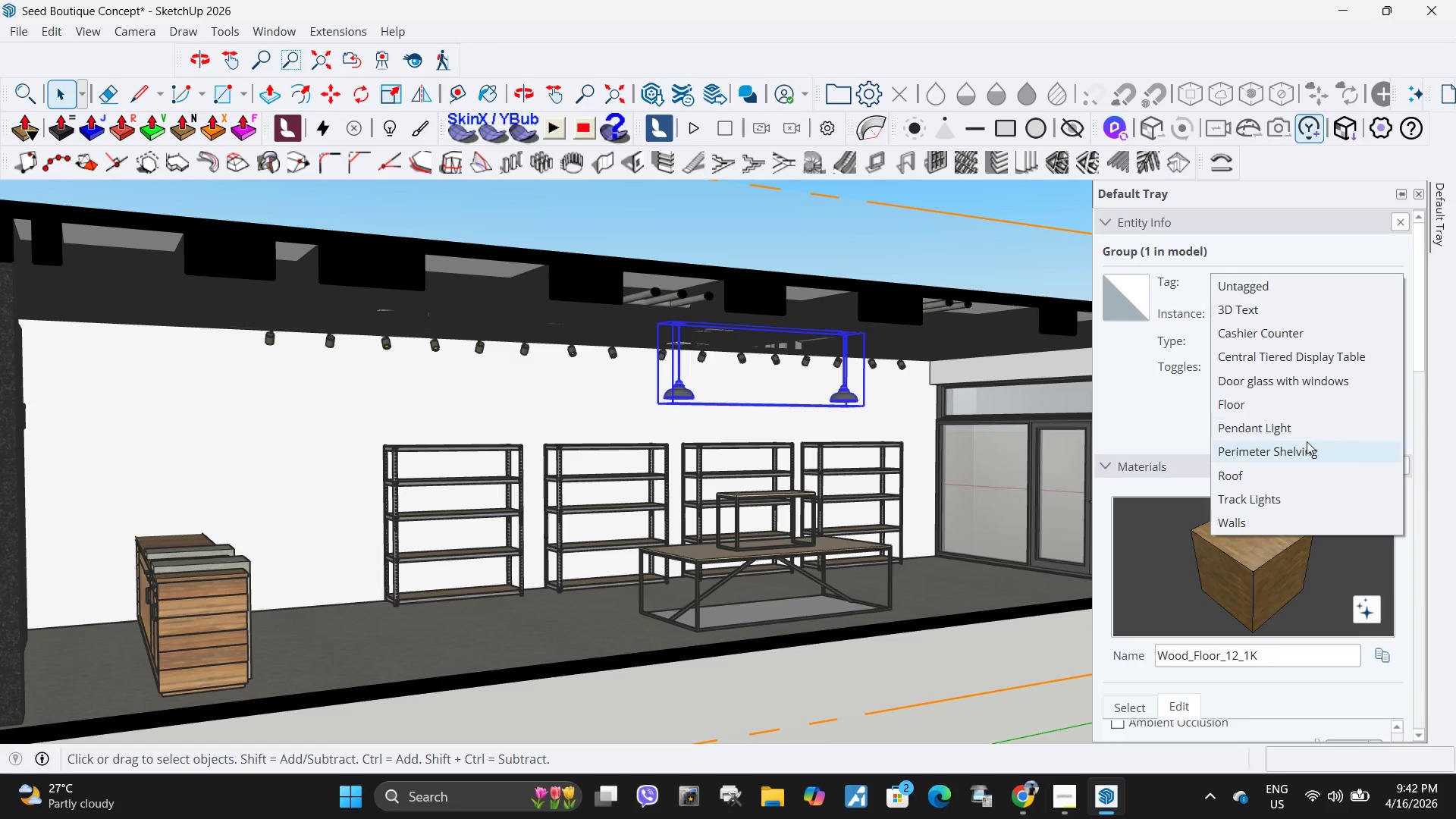 
left_click([1310, 435])
 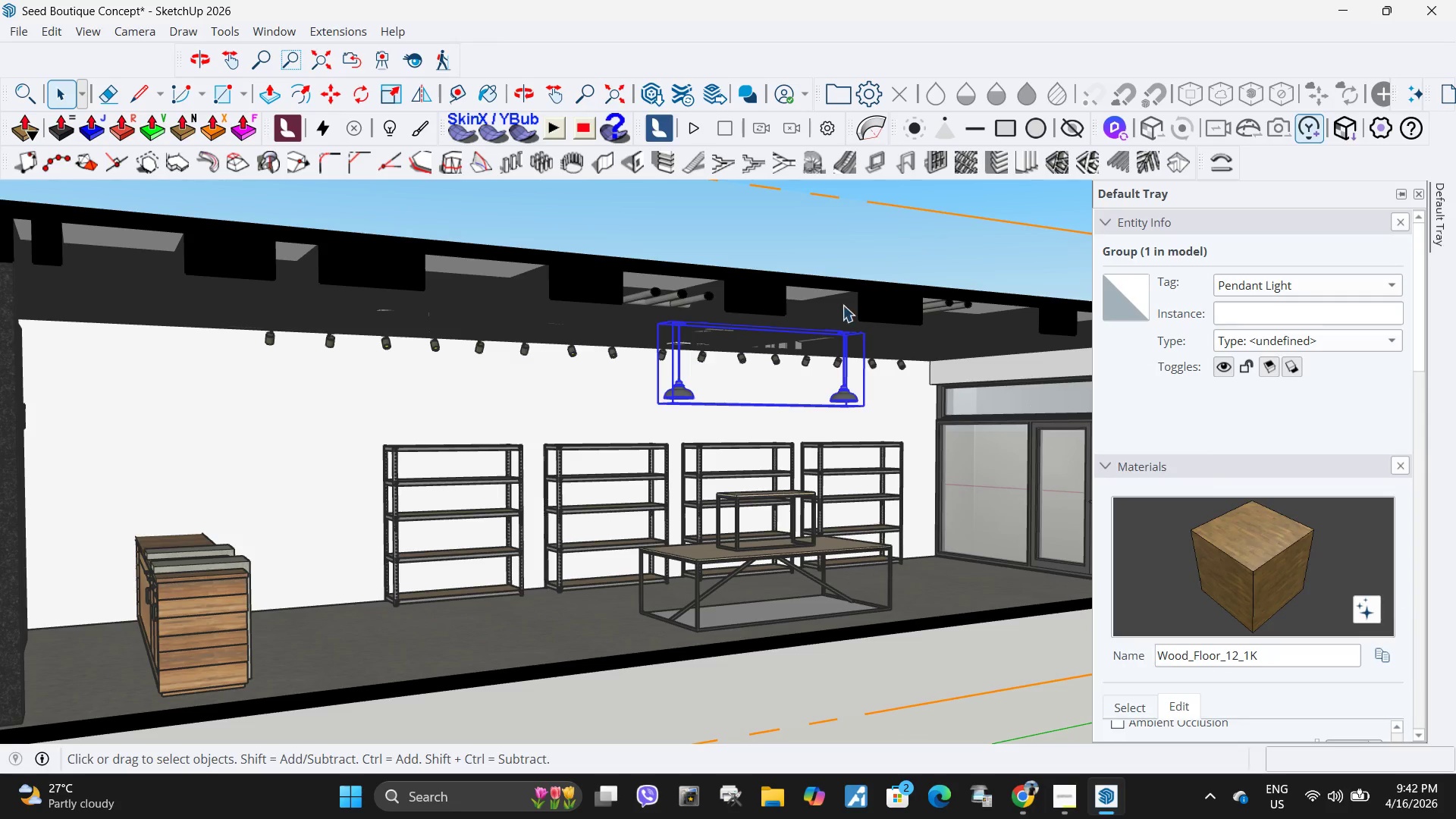 
left_click([847, 305])
 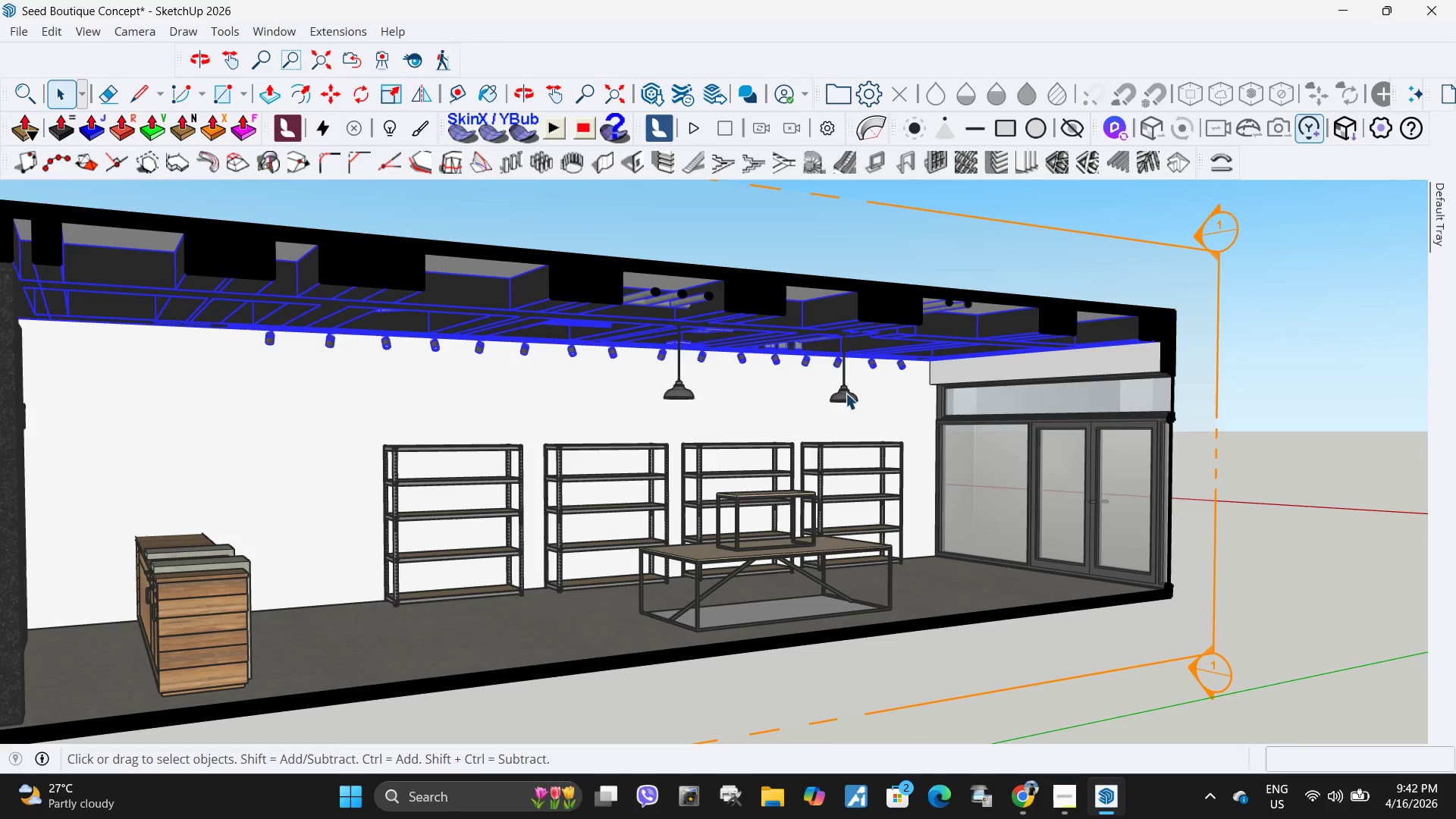 
hold_key(key=ControlLeft, duration=0.48)
left_click([847, 398])
 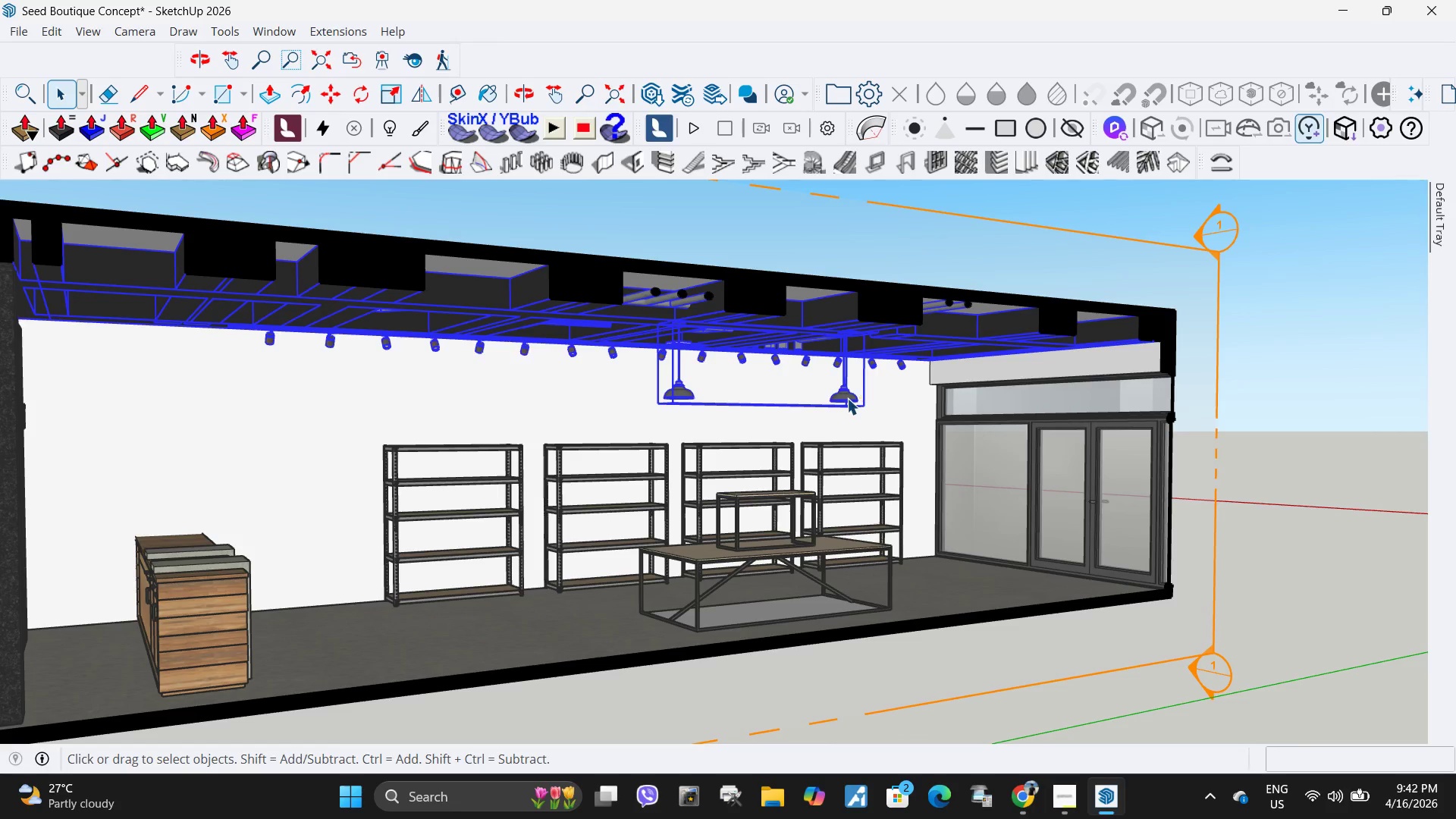 
right_click([847, 398])
 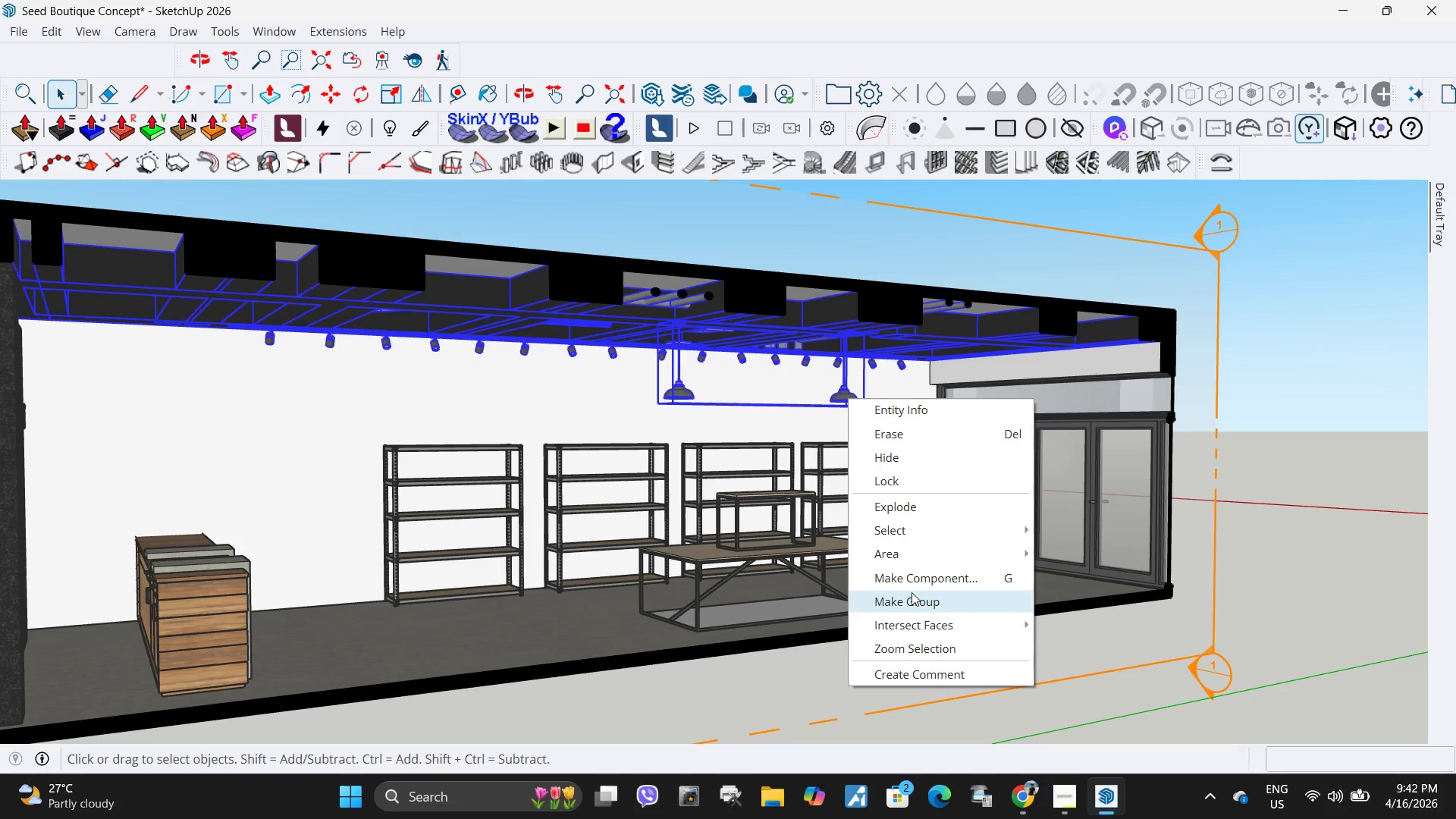 
left_click([911, 601])
 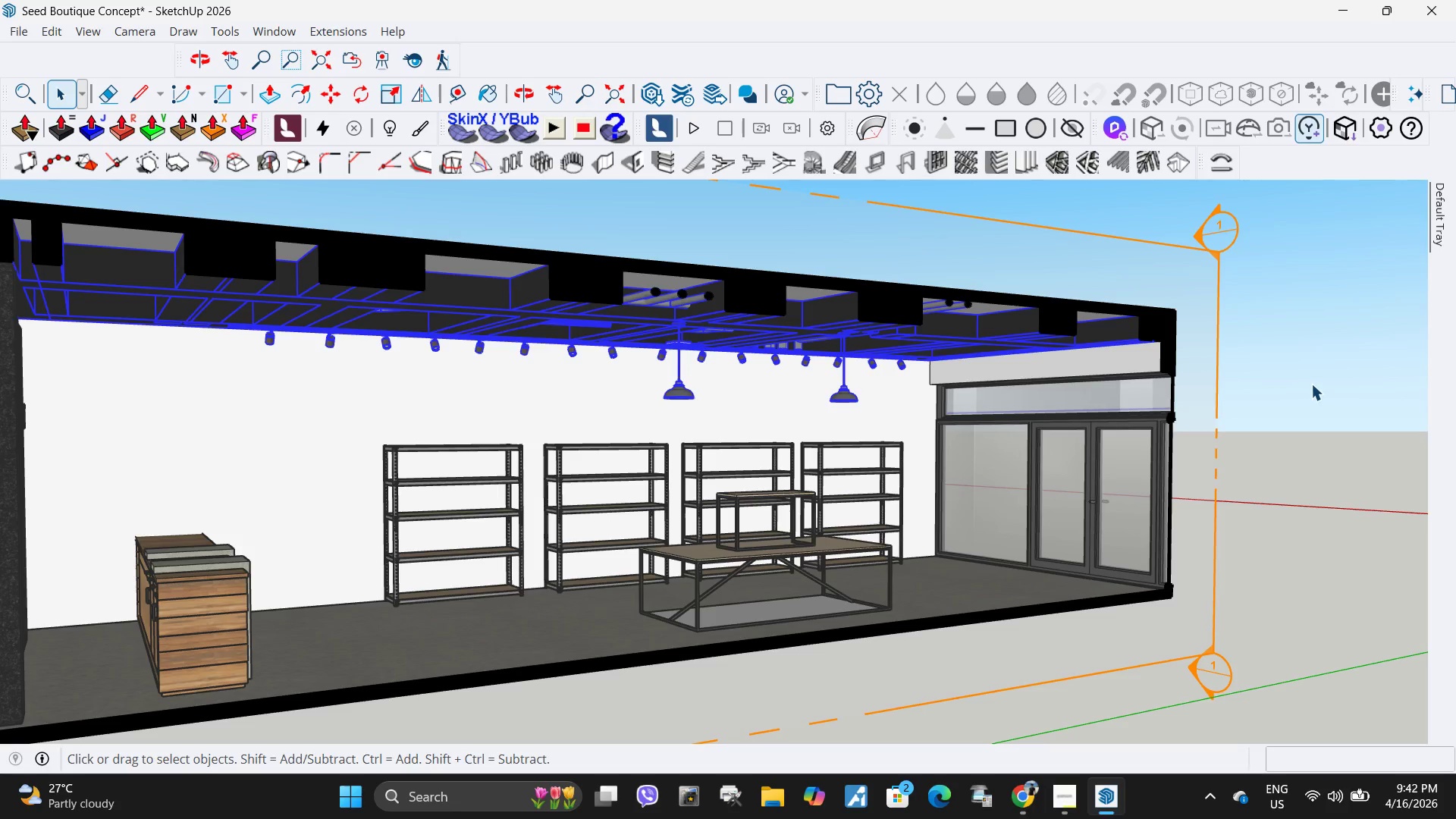 
scroll: coordinate [1257, 396], scroll_direction: down, amount: 4.0
 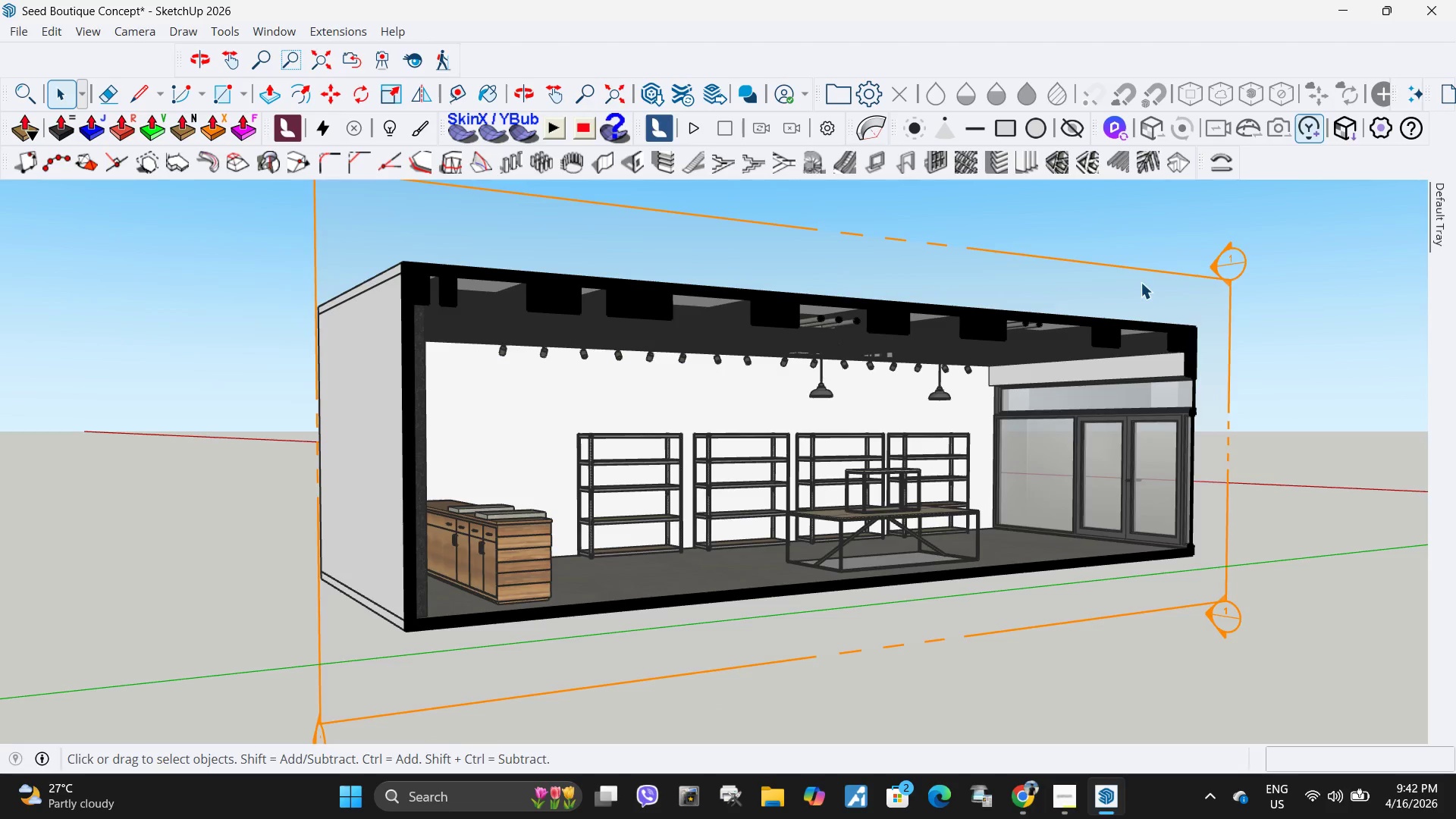 
left_click_drag(start_coordinate=[1168, 282], to_coordinate=[1090, 217])
 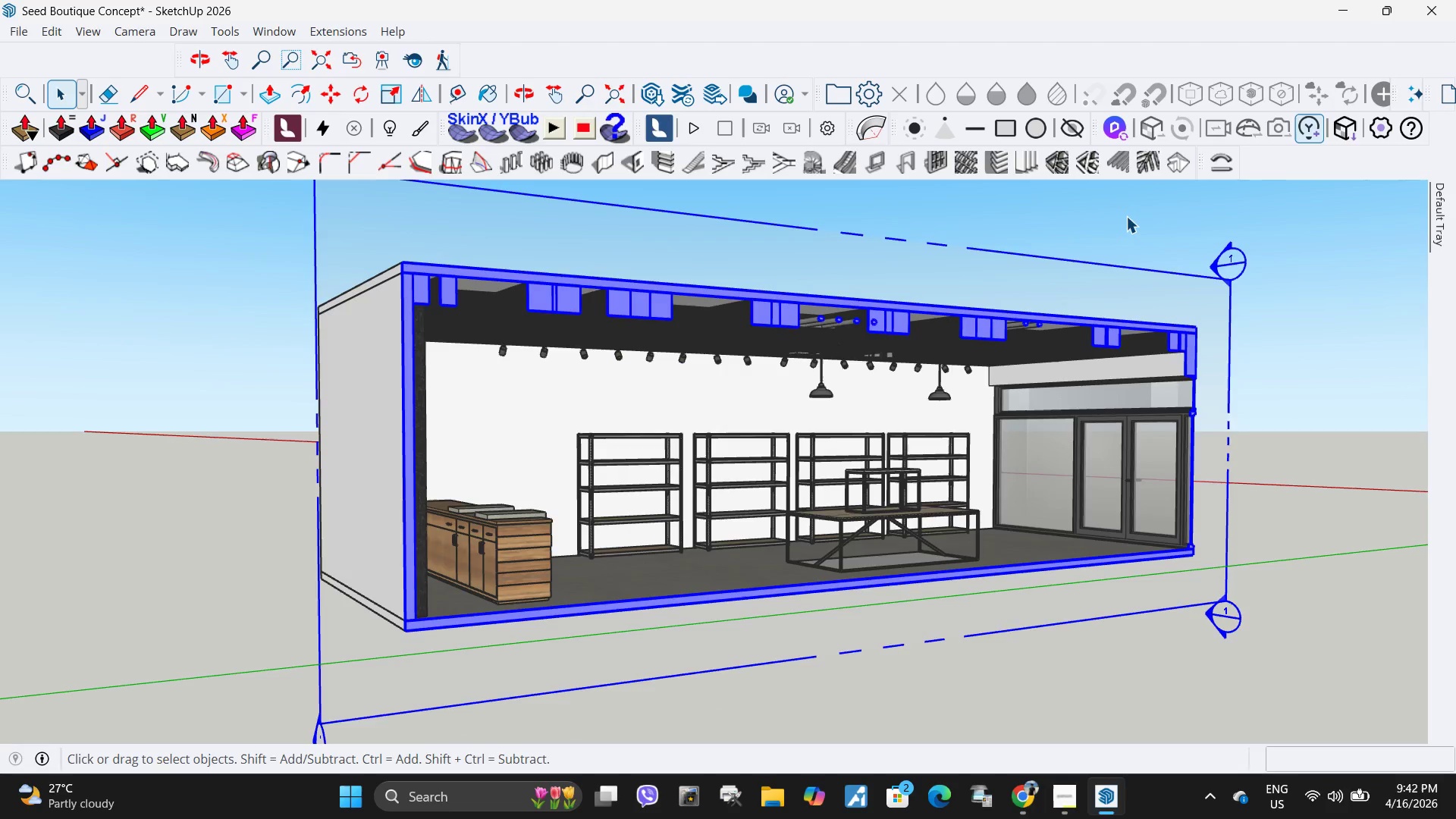 
key(Delete)
 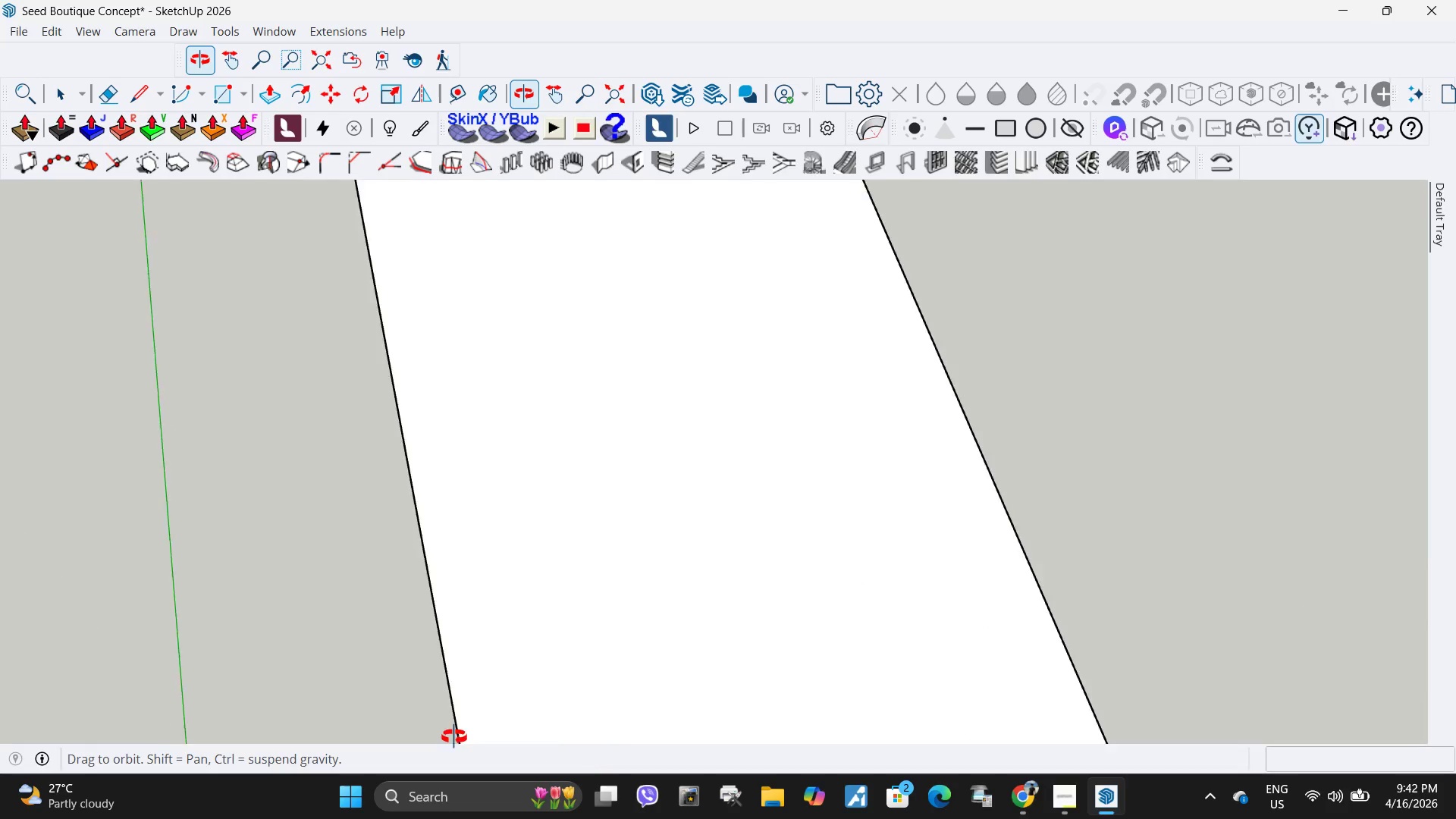 
left_click([598, 484])
 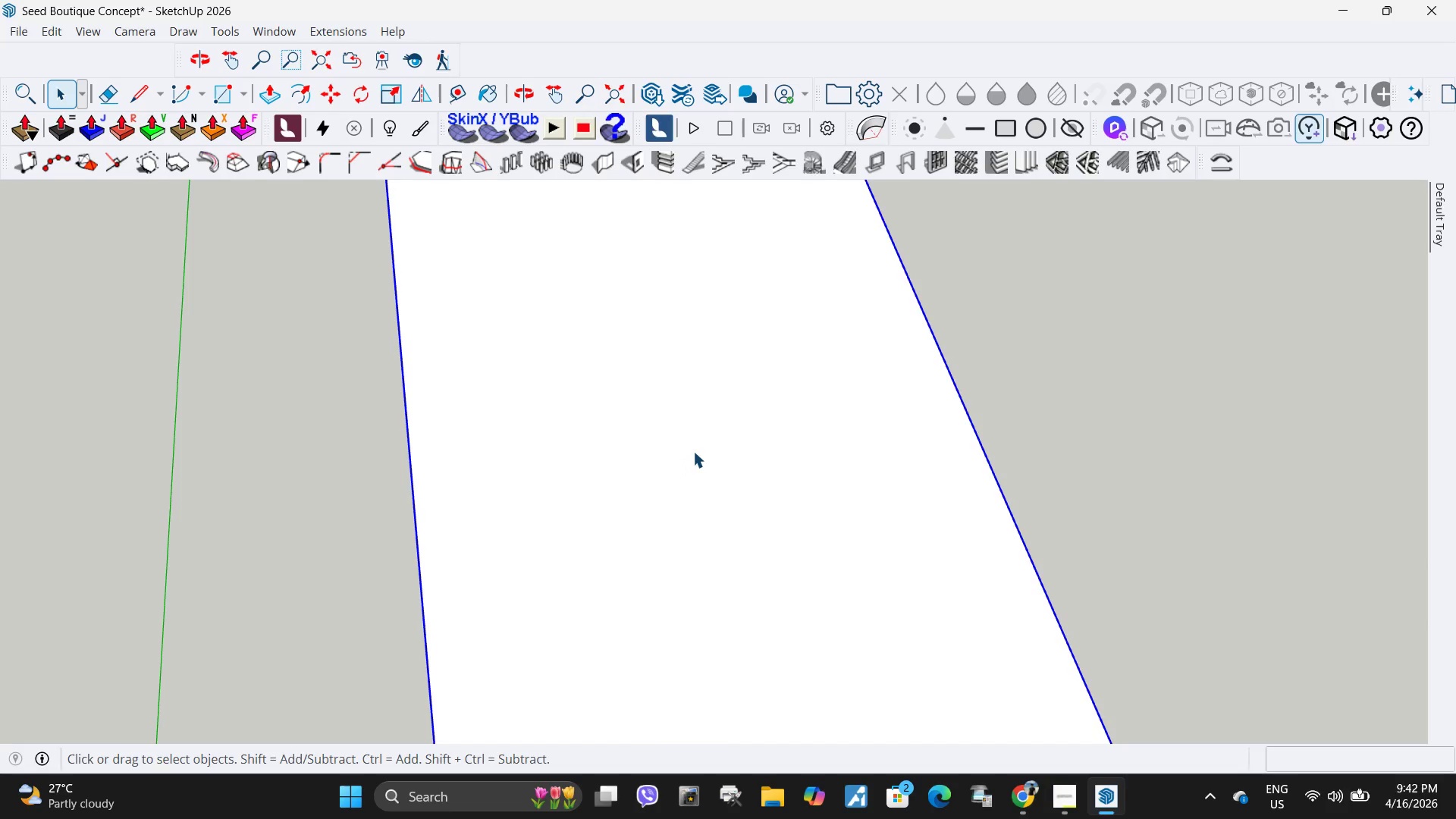 
key(M)
 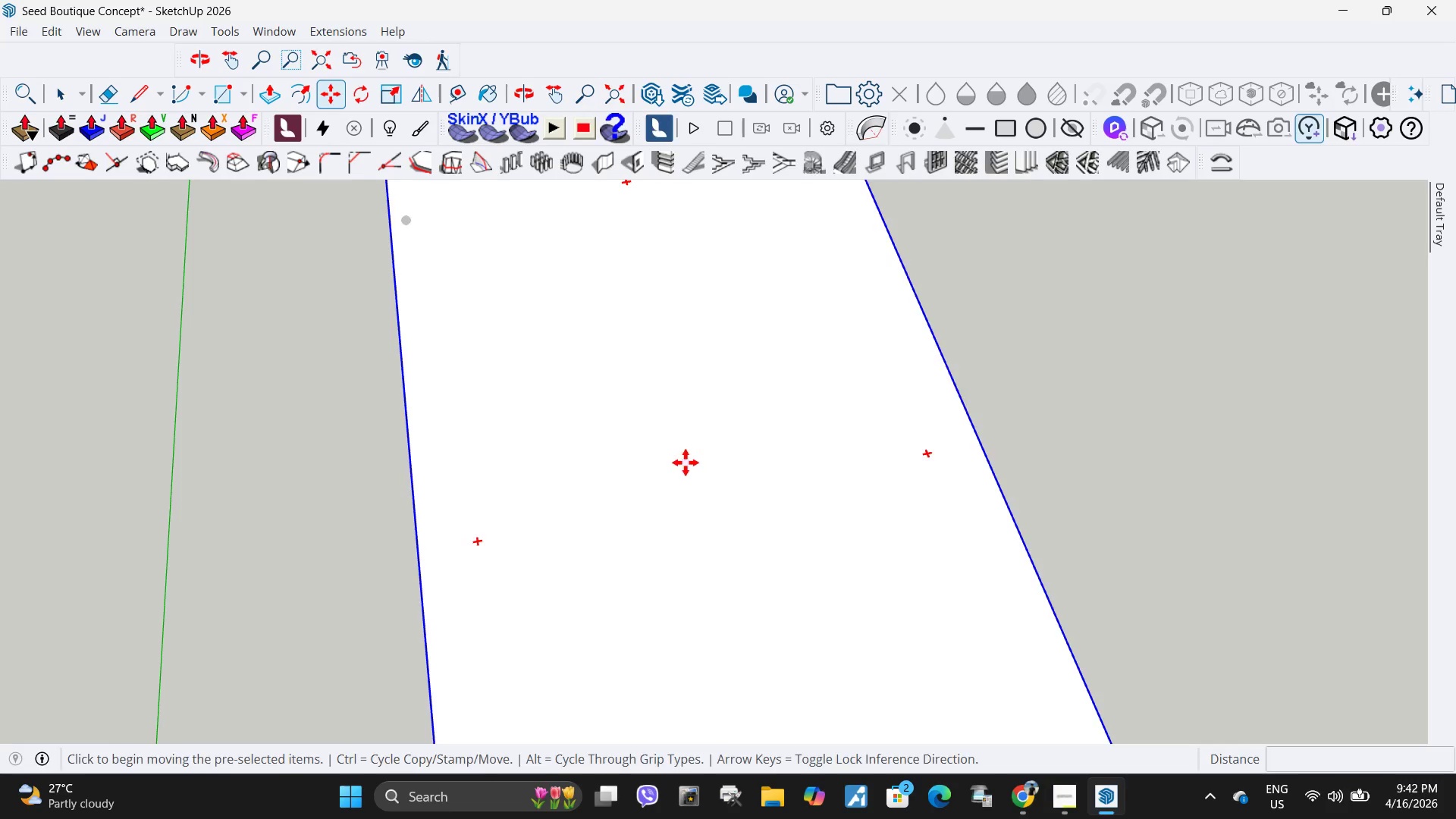 
left_click_drag(start_coordinate=[686, 463], to_coordinate=[697, 458])
 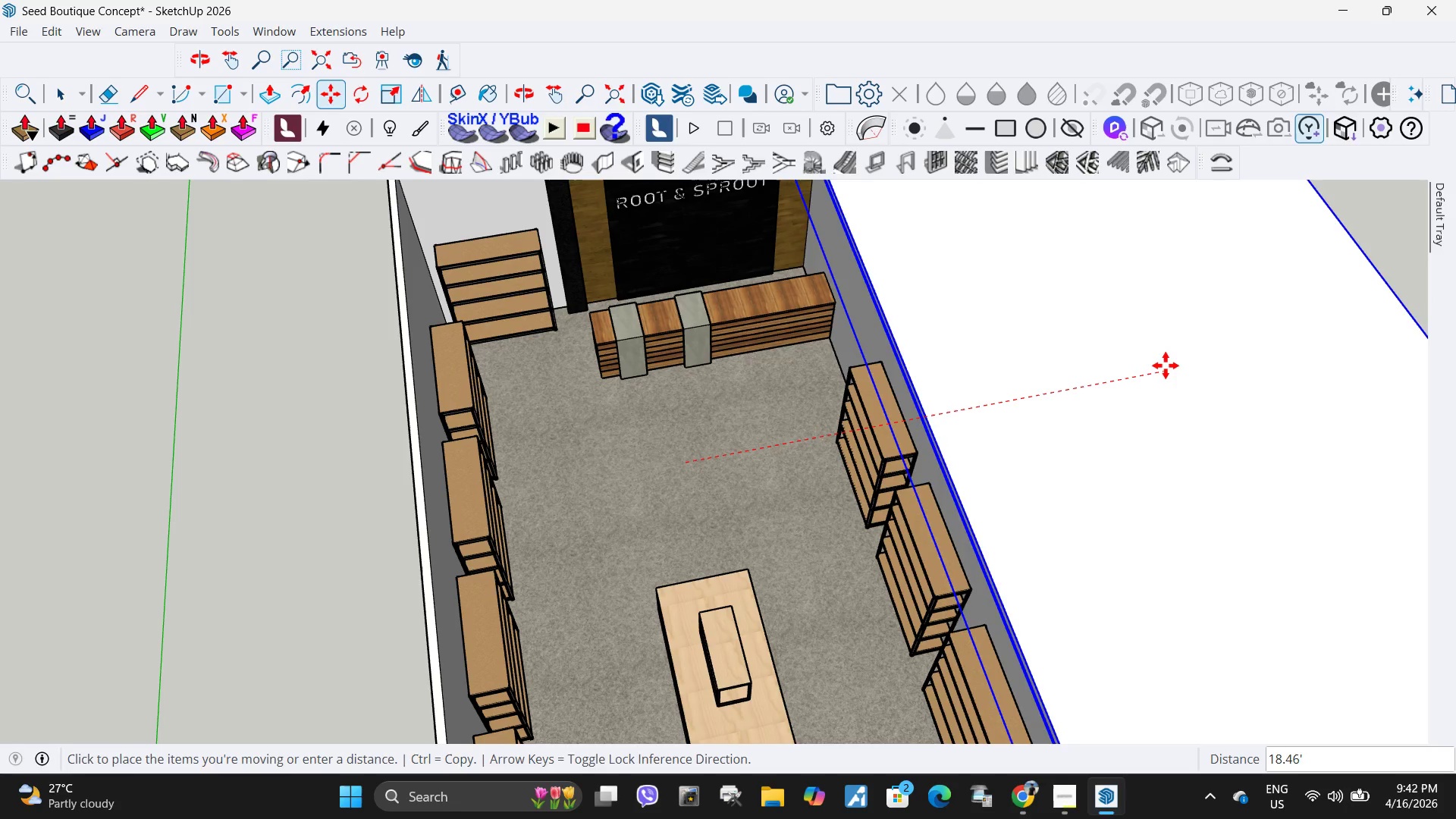 
left_click([1166, 366])
 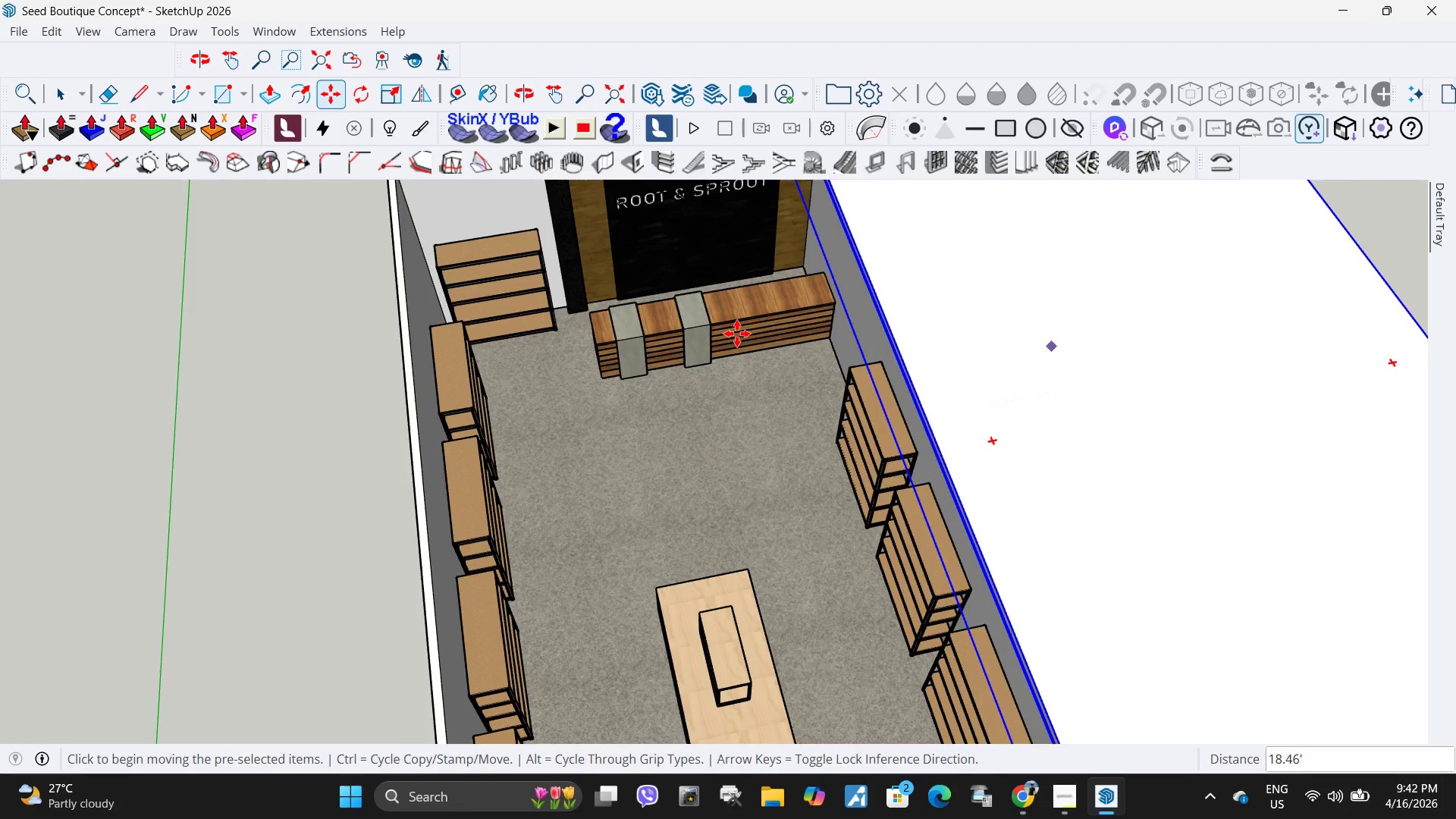 
key(Space)
 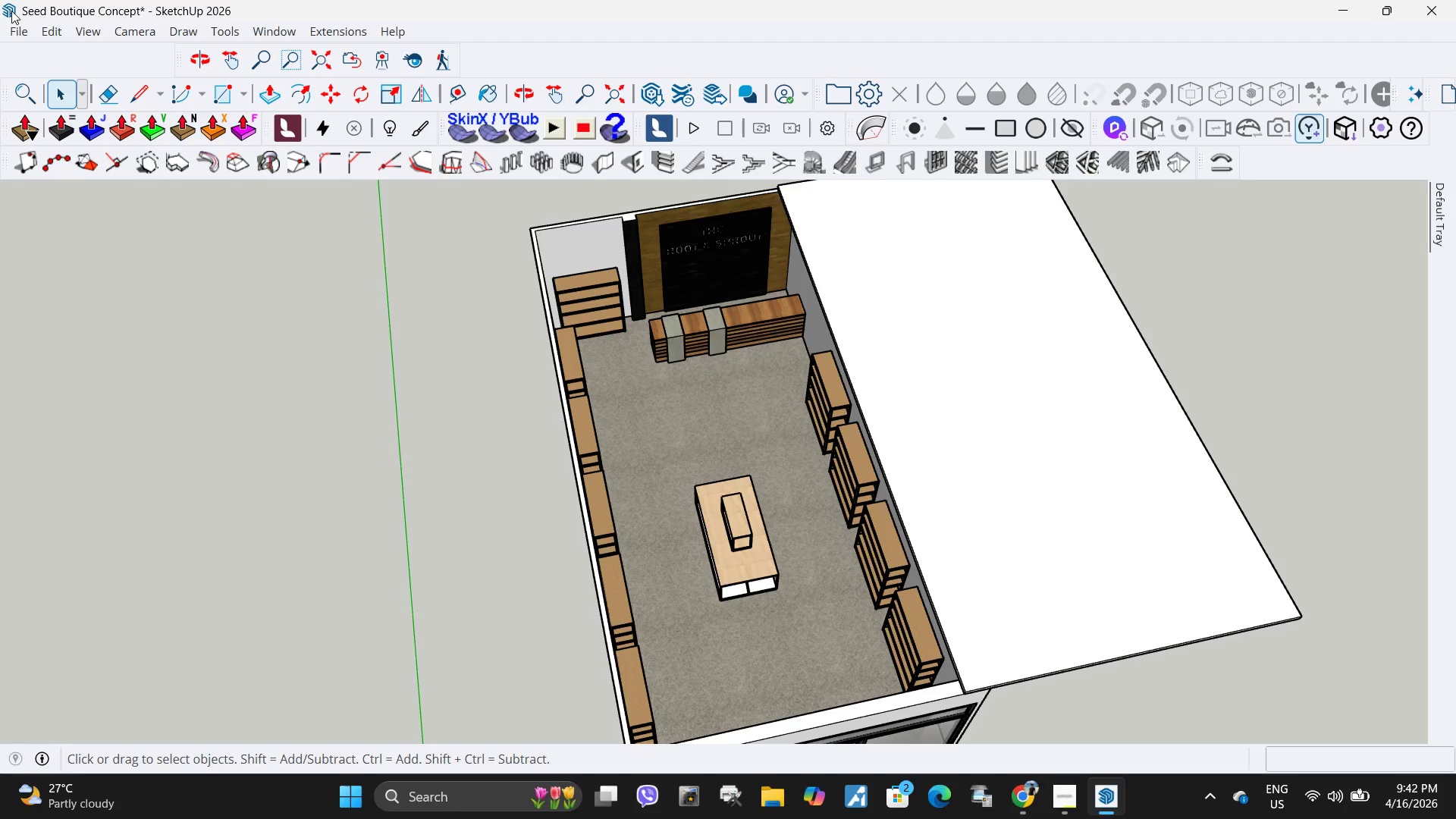 
scroll: coordinate [675, 334], scroll_direction: down, amount: 5.0
 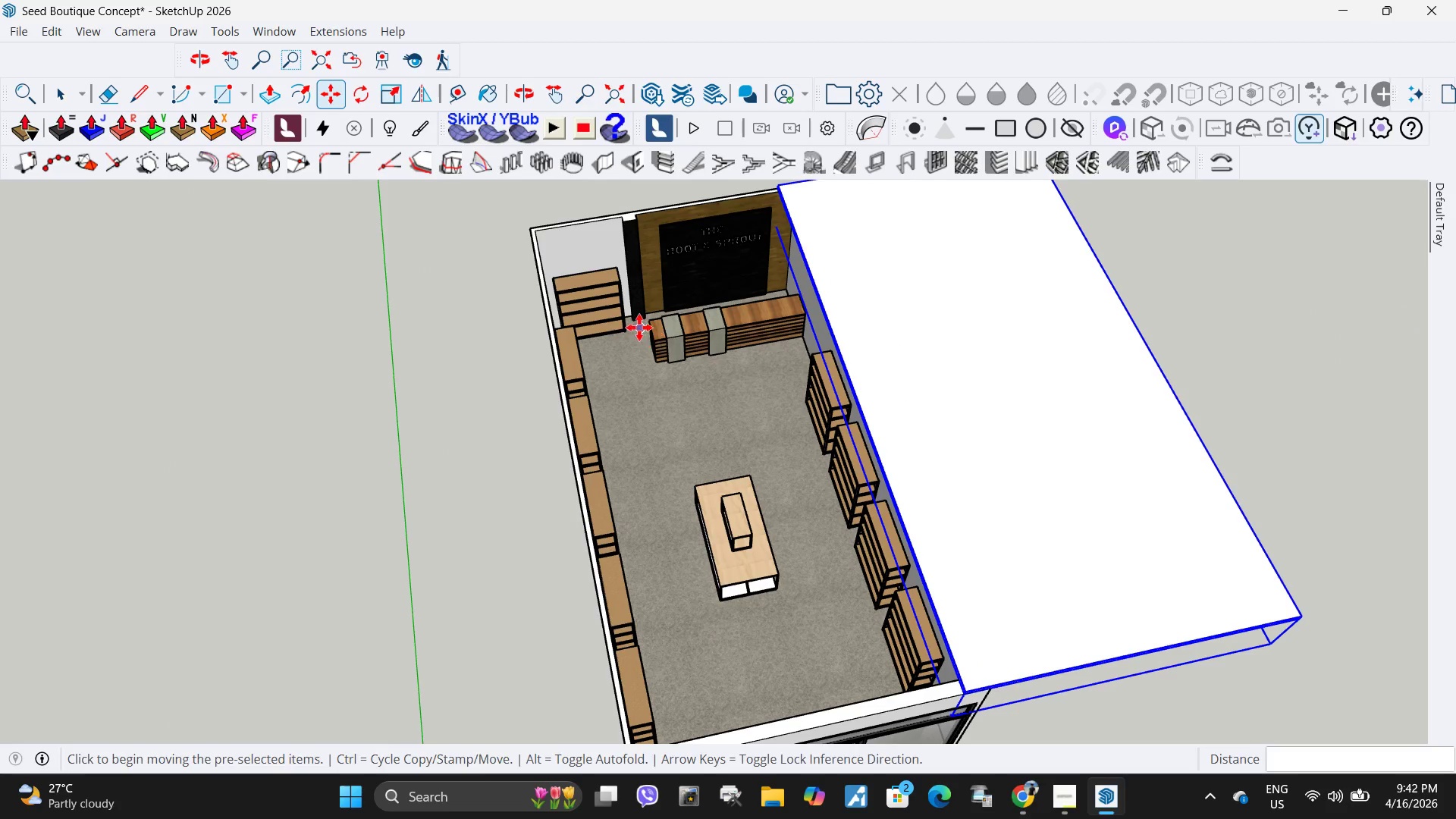 
left_click([18, 33])
 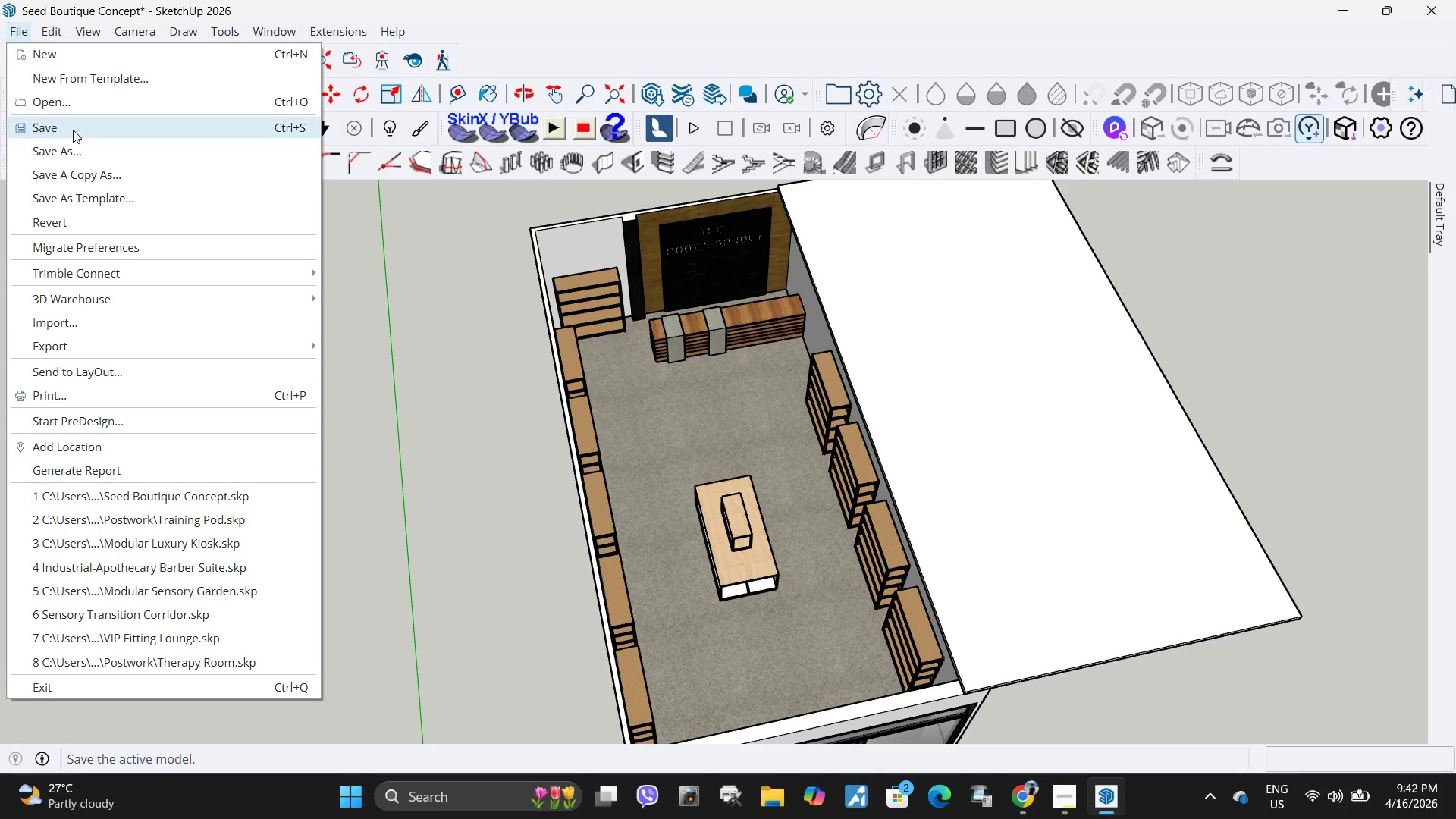 
left_click([73, 130])
 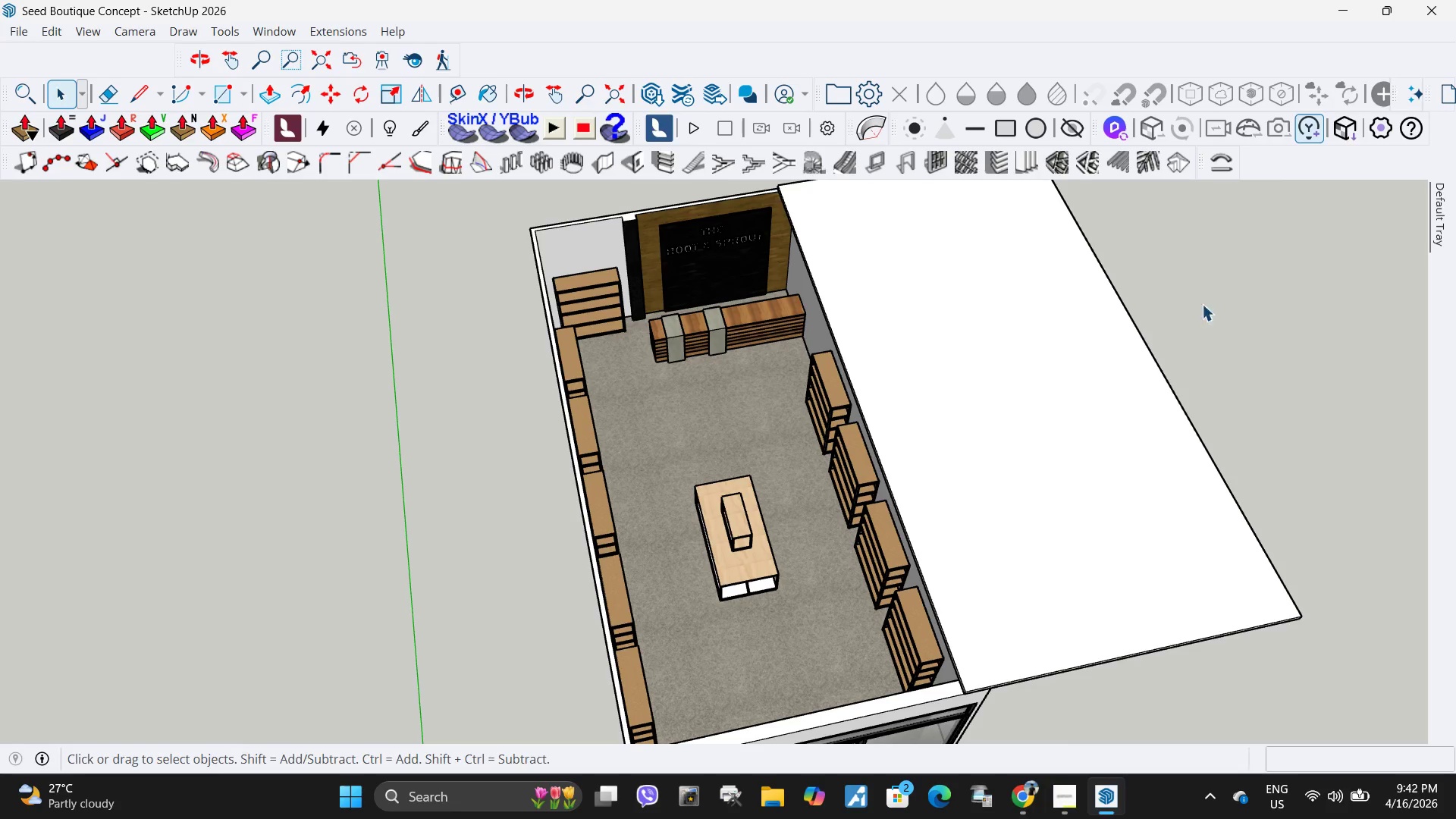 
double_click([1027, 334])
 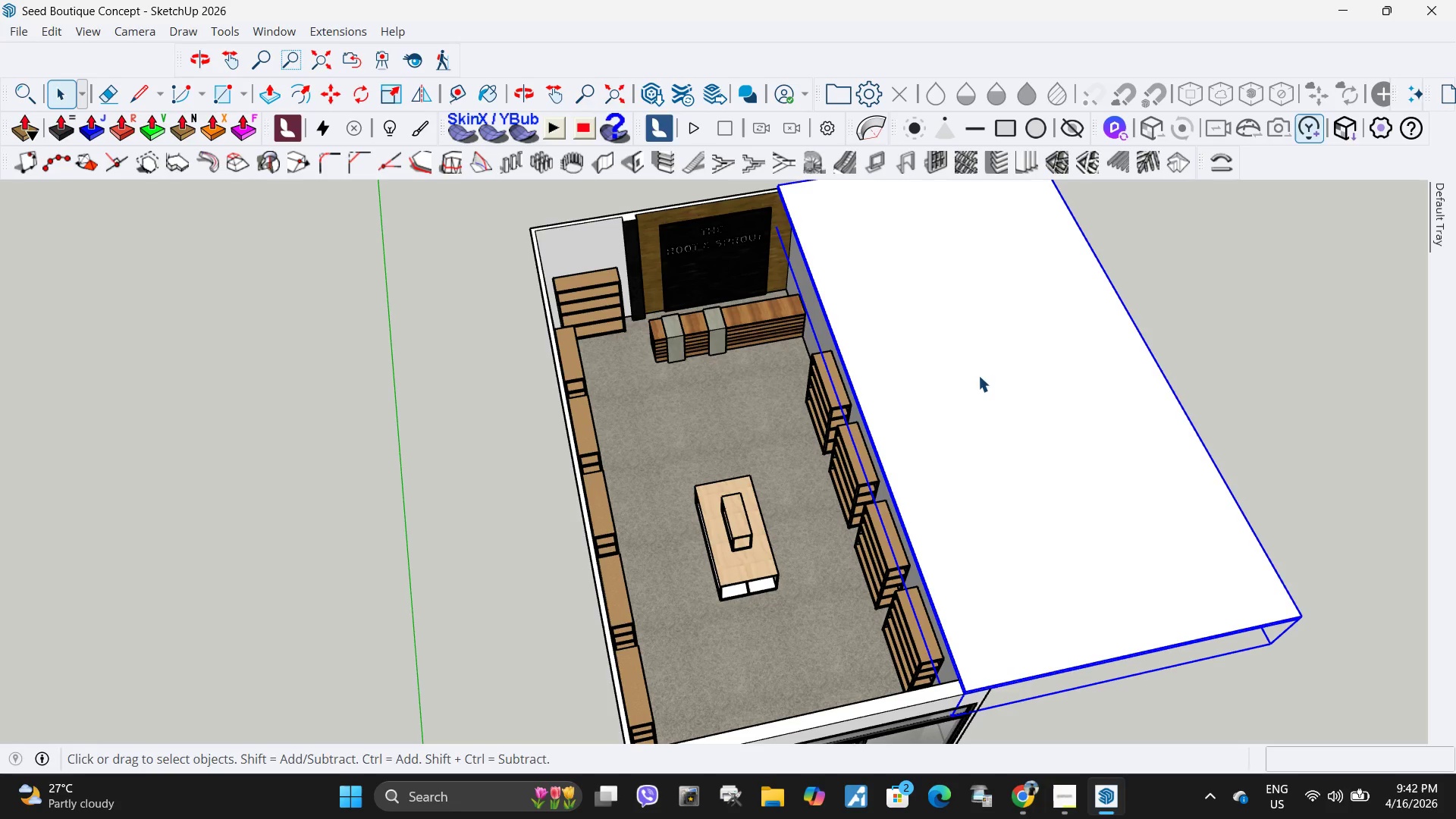 
key(M)
 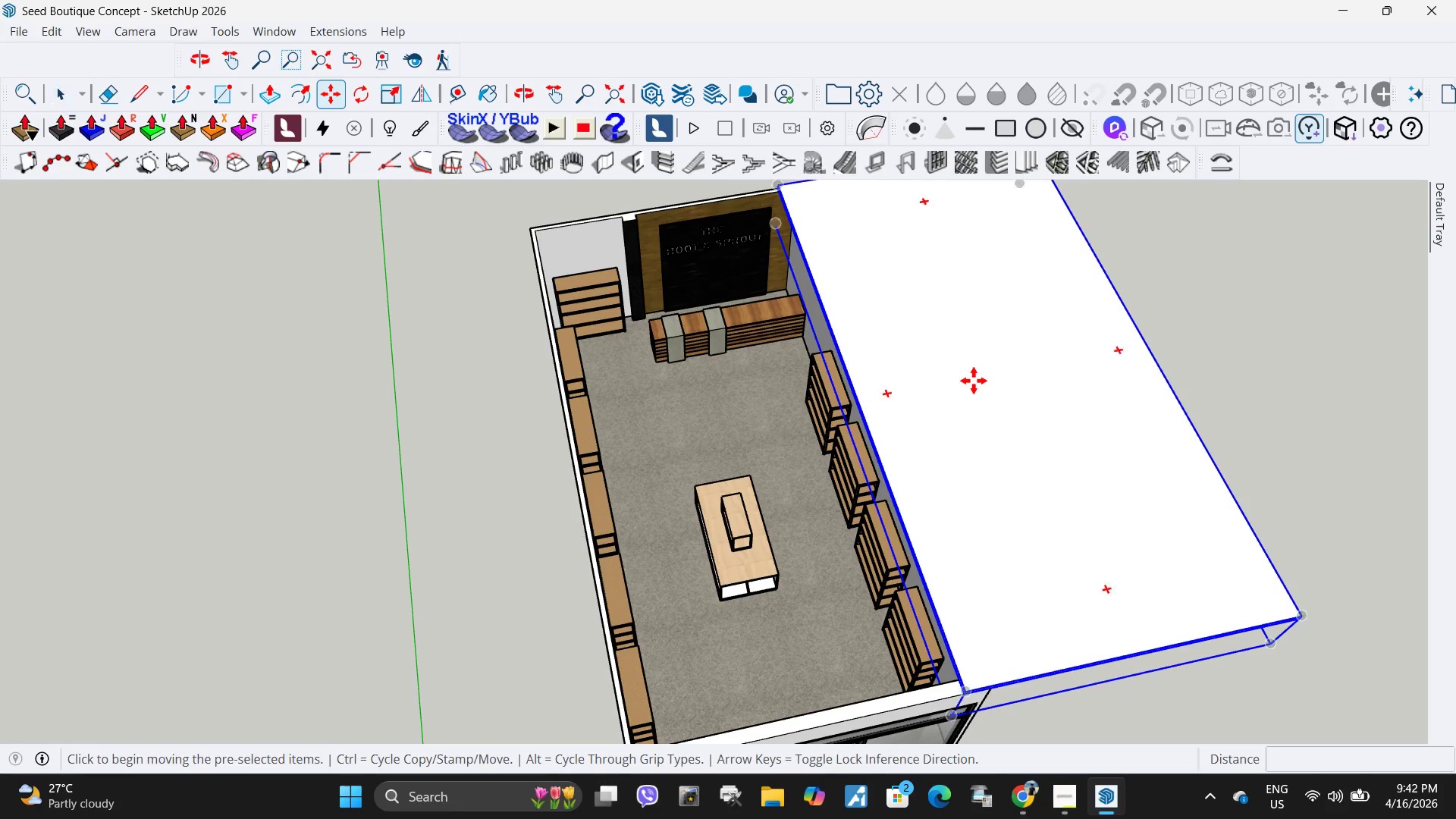 
left_click([974, 381])
 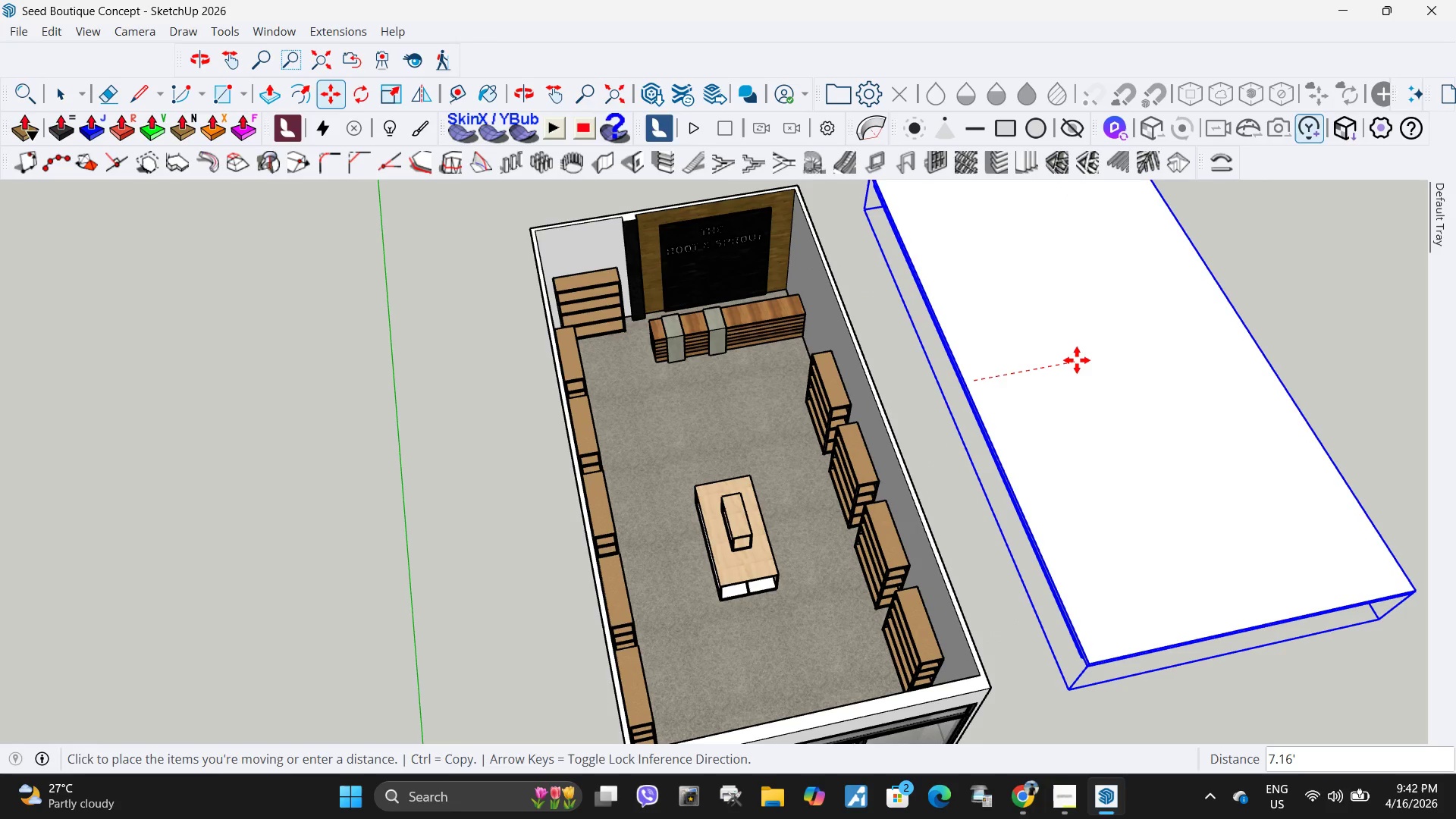 
left_click([1077, 360])
 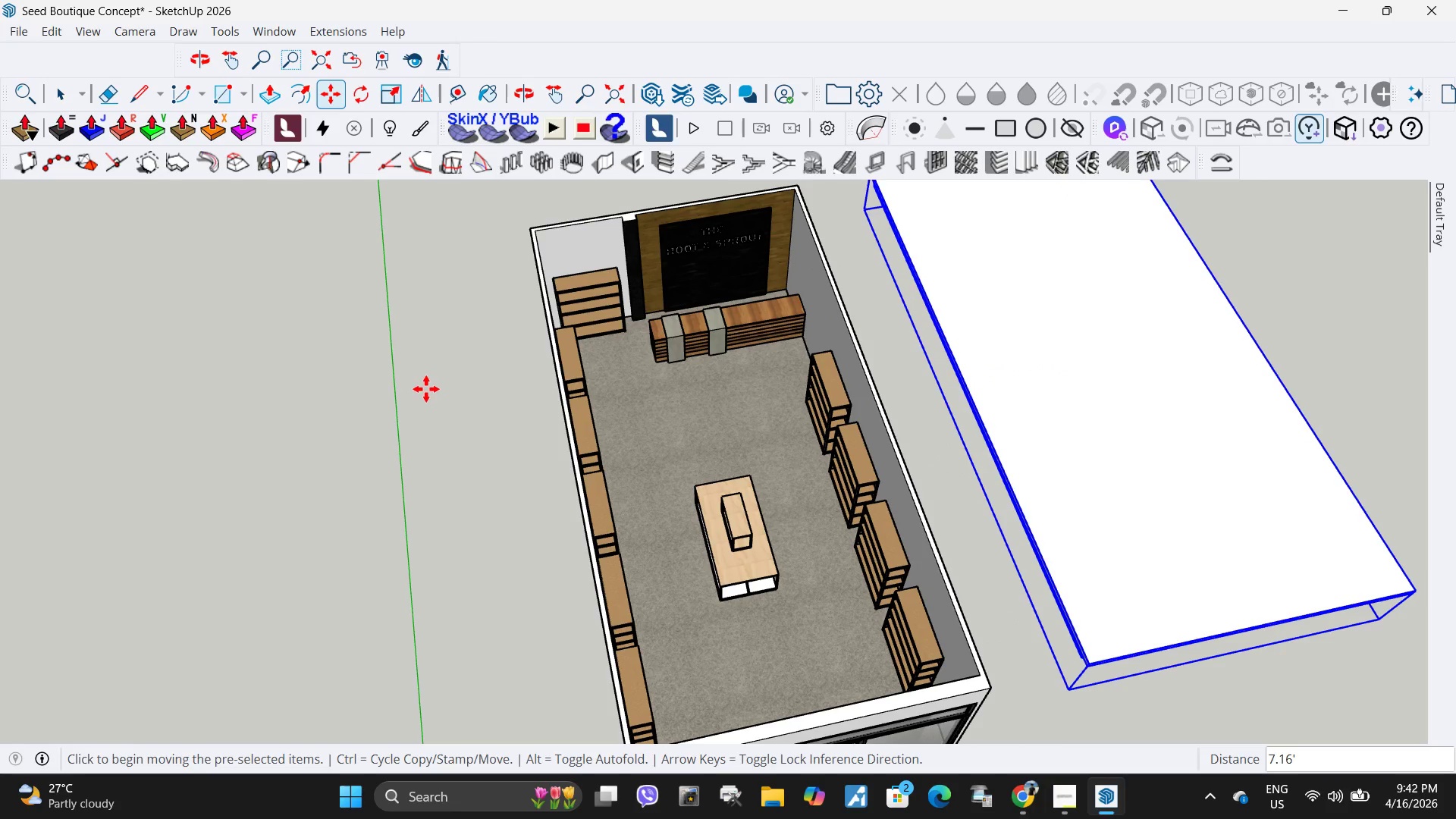 
key(Space)
 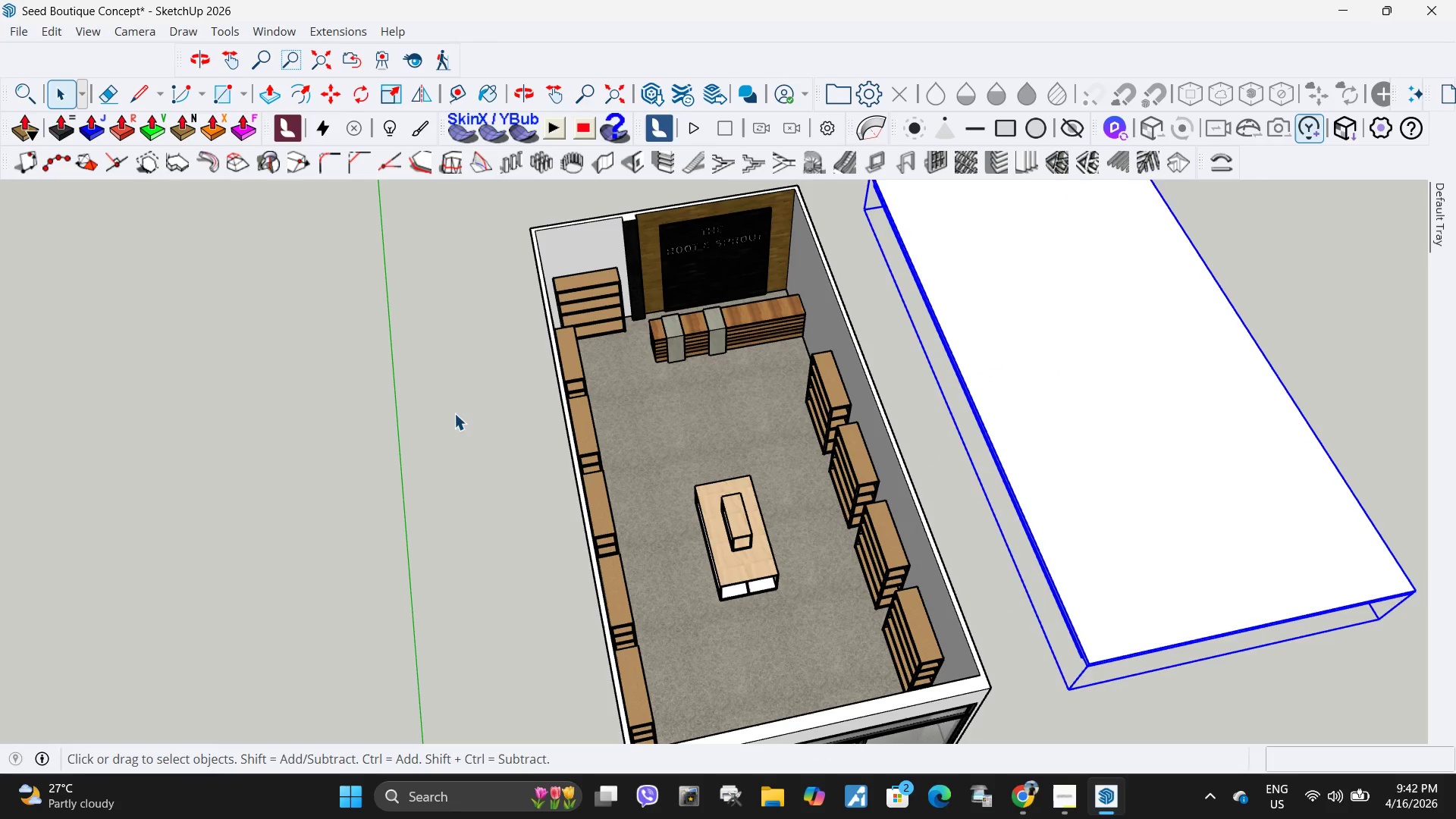 
left_click([454, 413])
 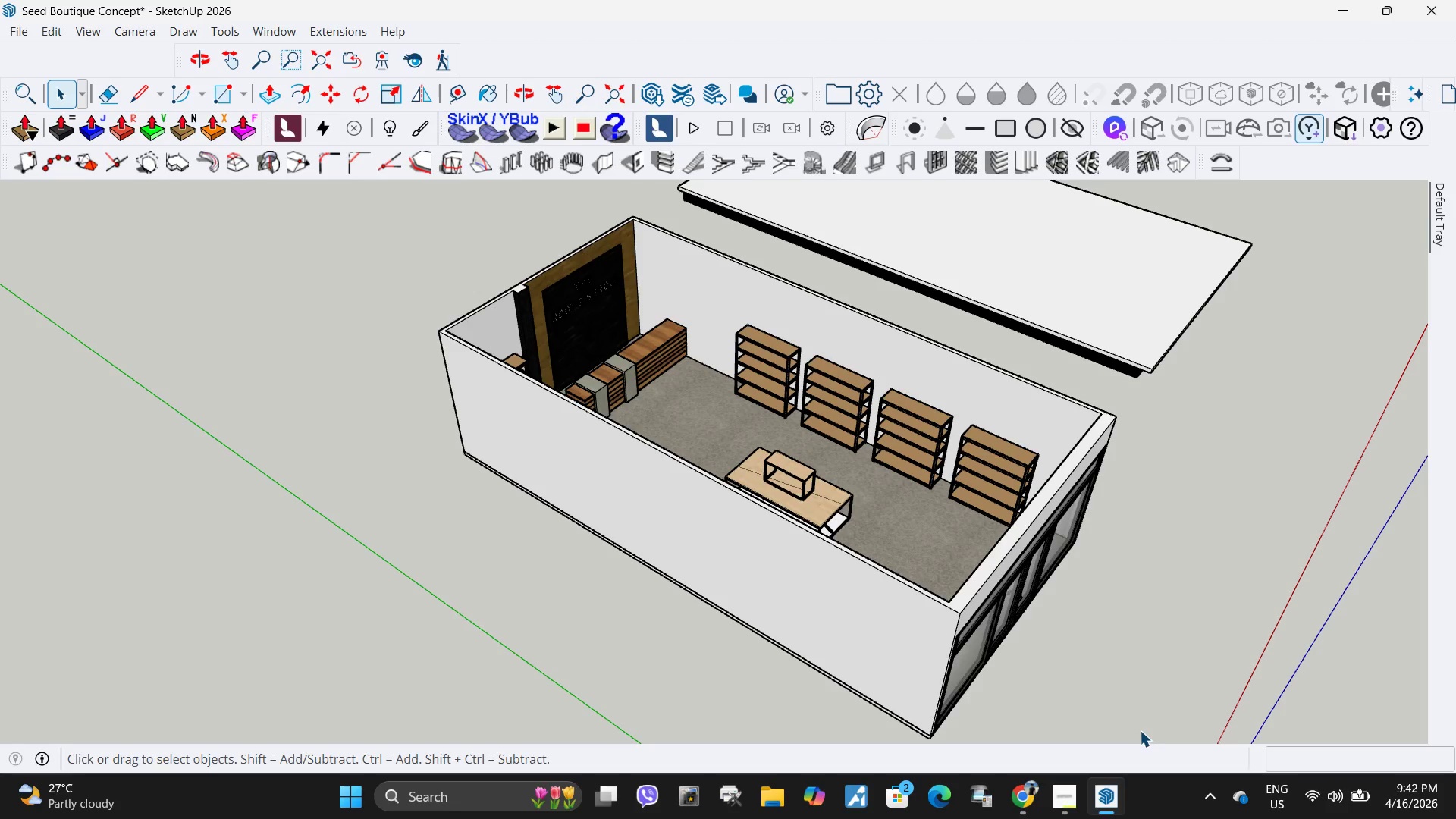 
wait(9.31)
 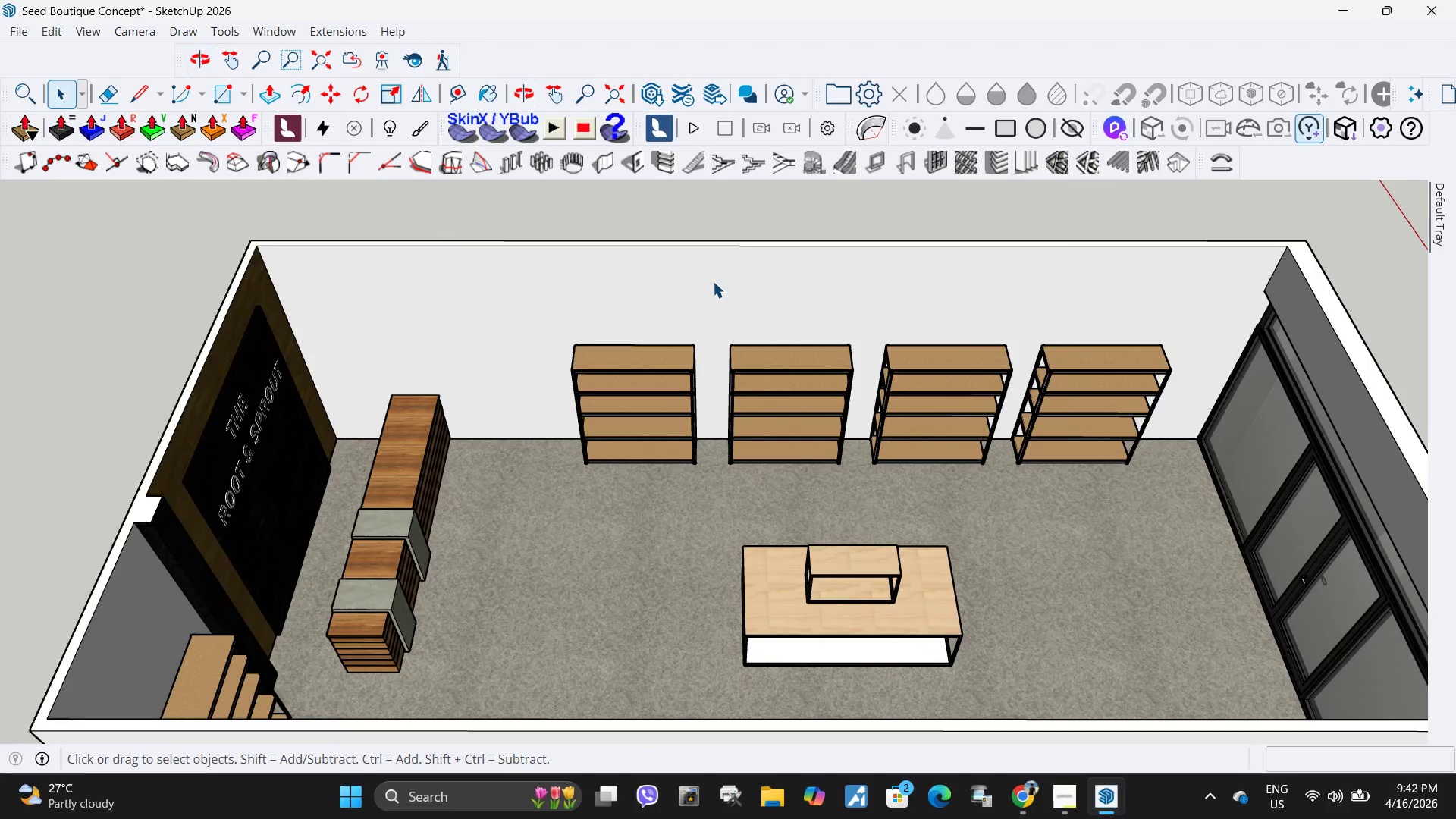 
left_click([713, 281])
 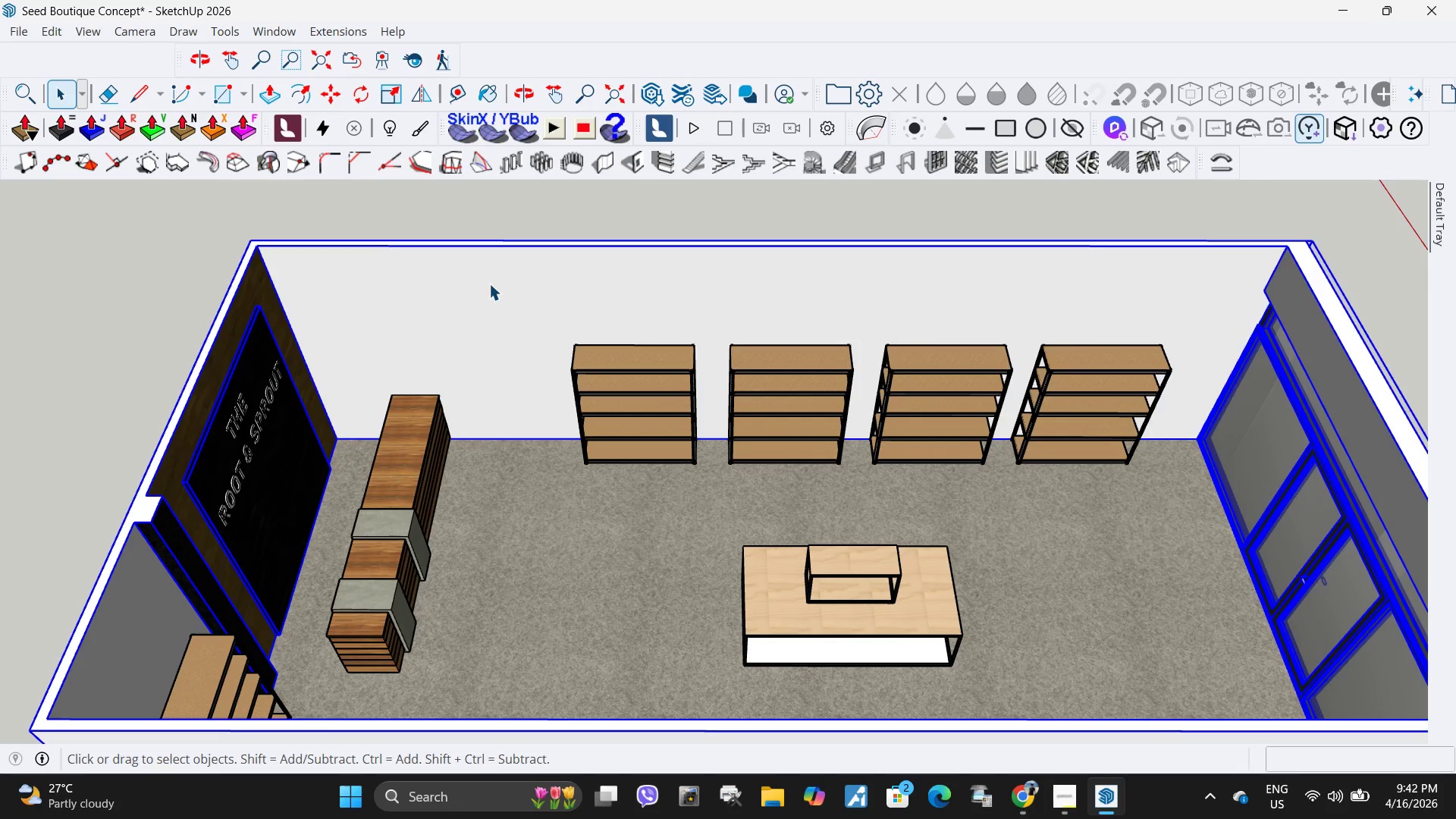 
scroll: coordinate [746, 277], scroll_direction: up, amount: 6.0
 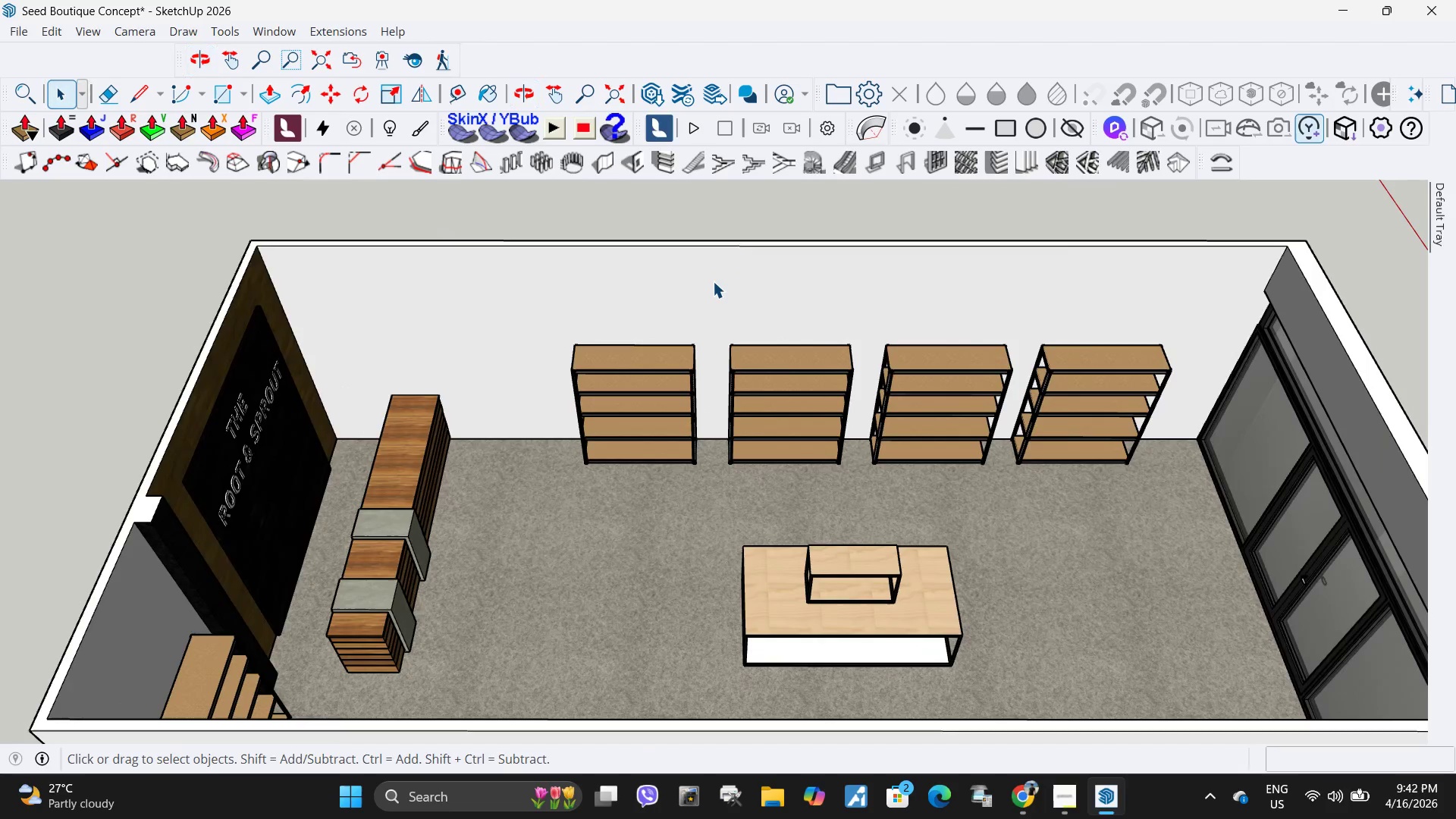 
wait(11.48)
 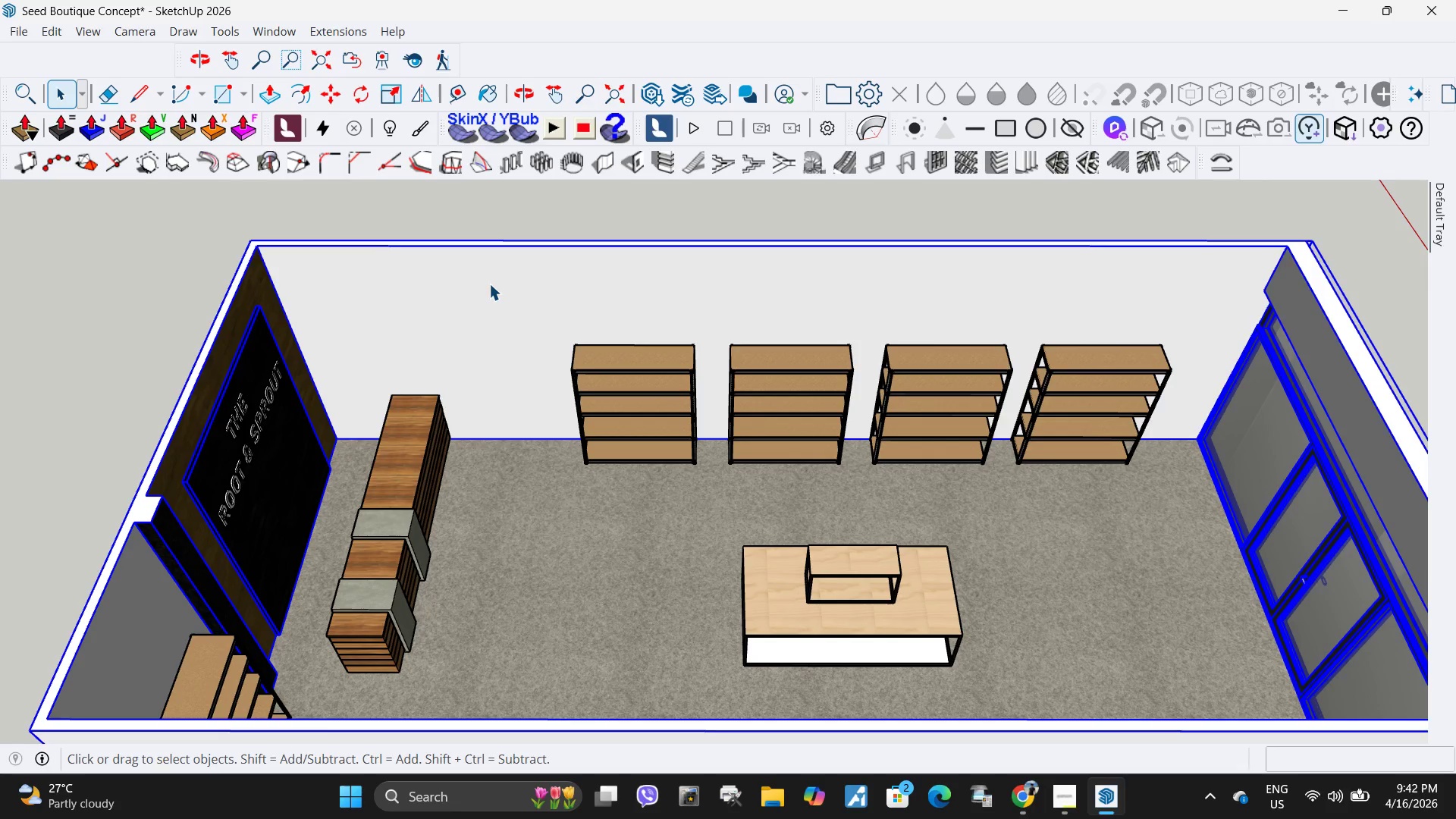 
scroll: coordinate [868, 381], scroll_direction: down, amount: 6.0
 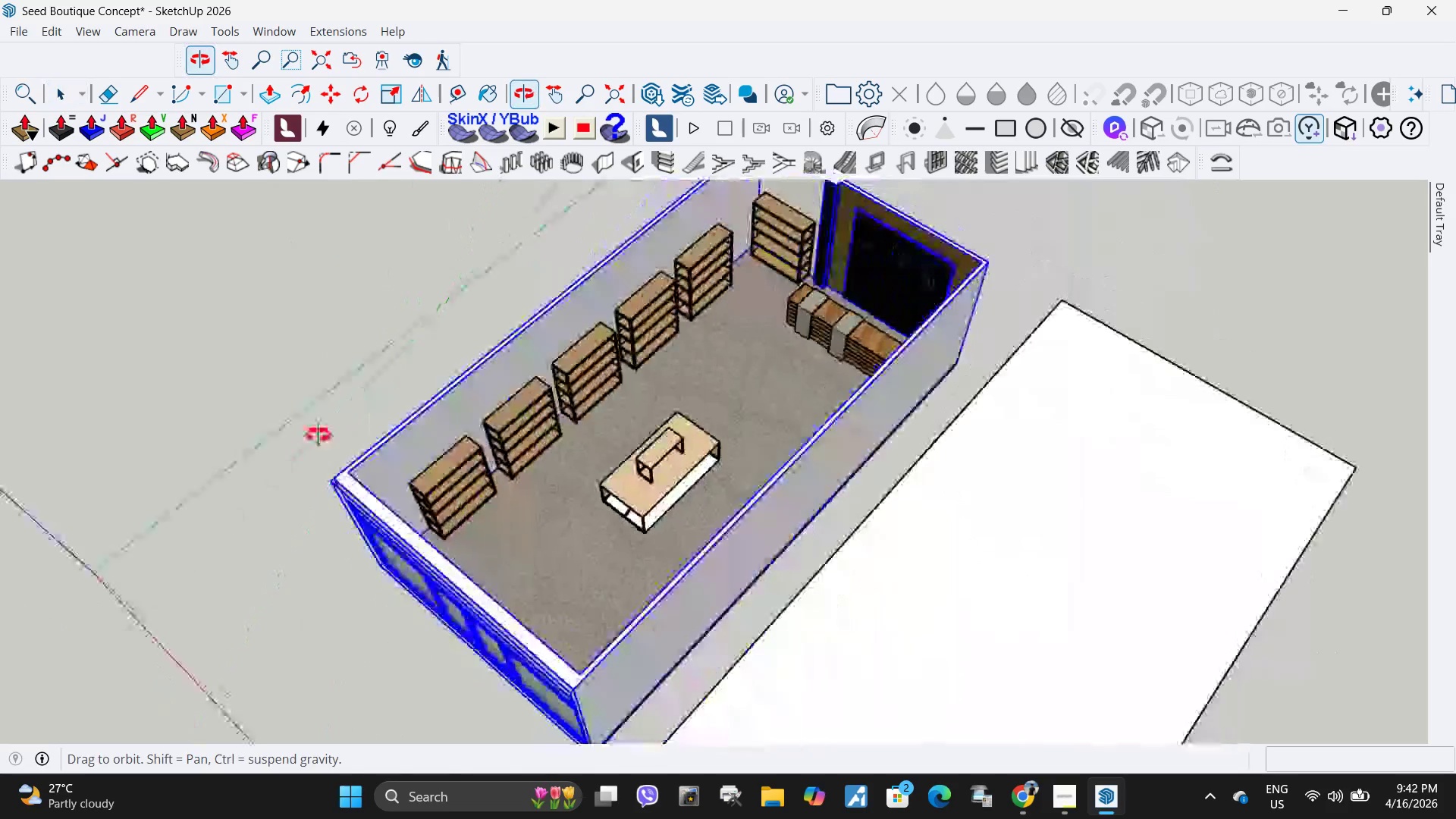 
scroll: coordinate [686, 272], scroll_direction: up, amount: 4.0
 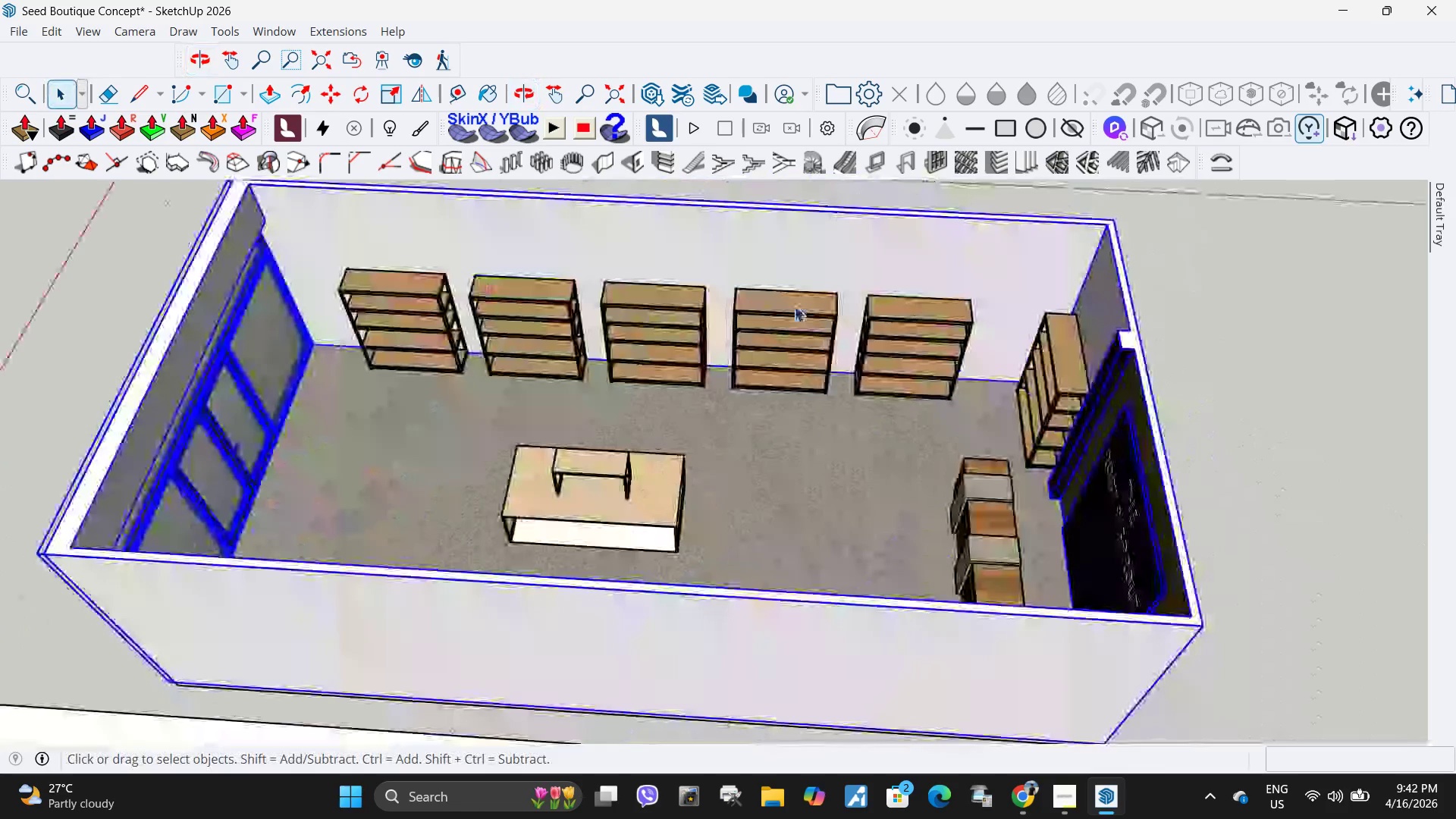 
scroll: coordinate [890, 265], scroll_direction: down, amount: 1.0
 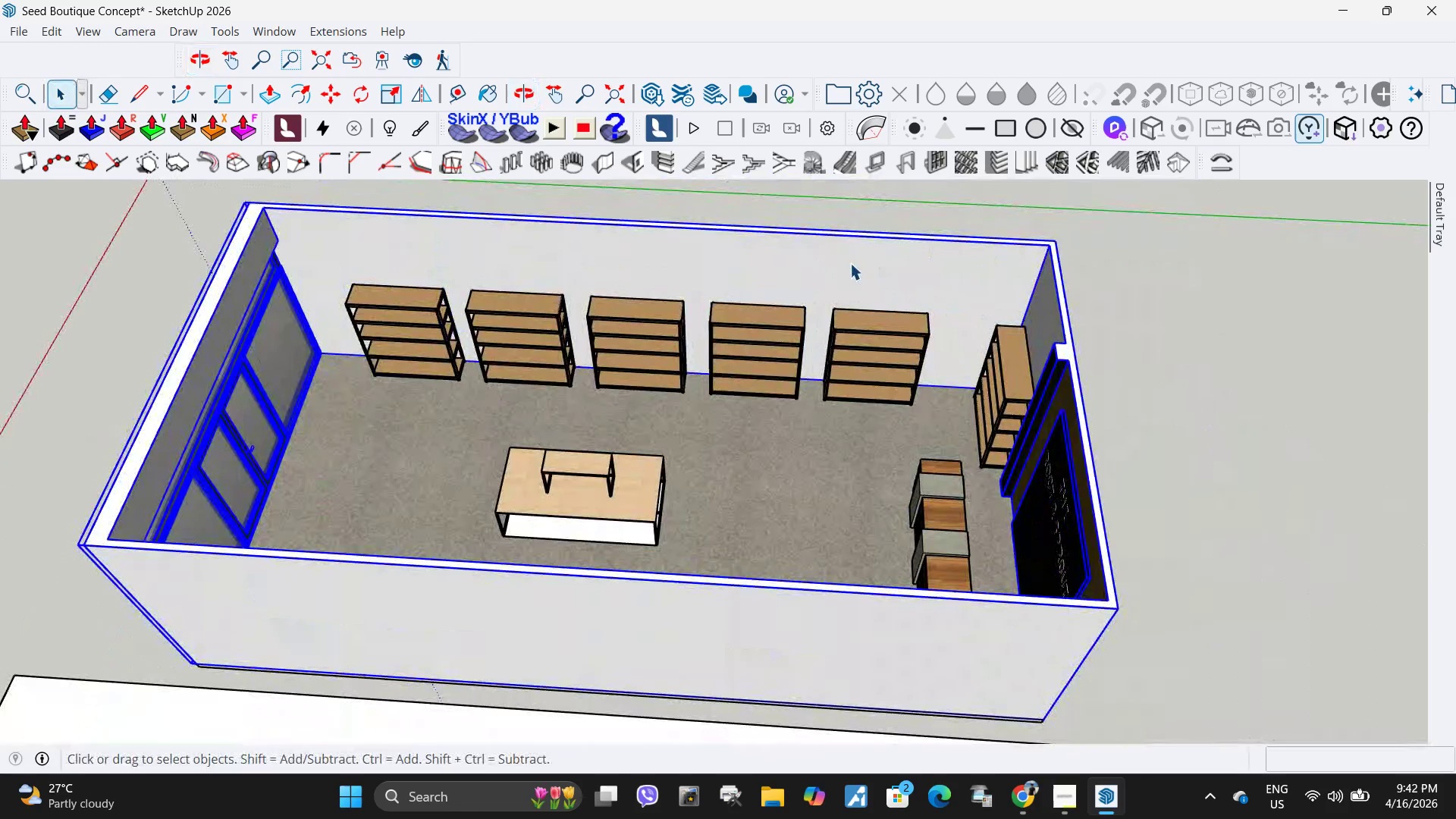 
double_click([850, 263])
 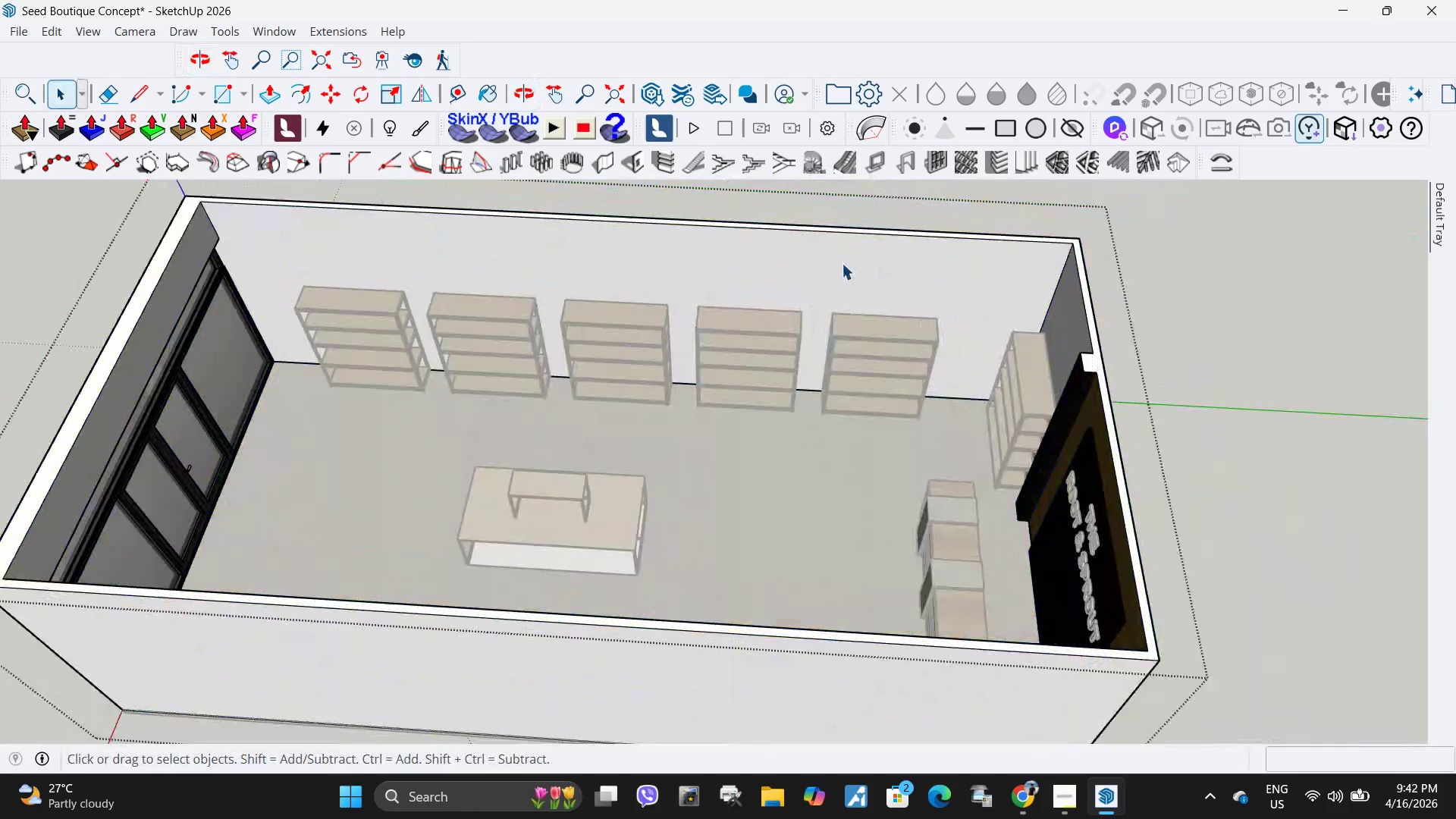 
left_click([836, 262])
 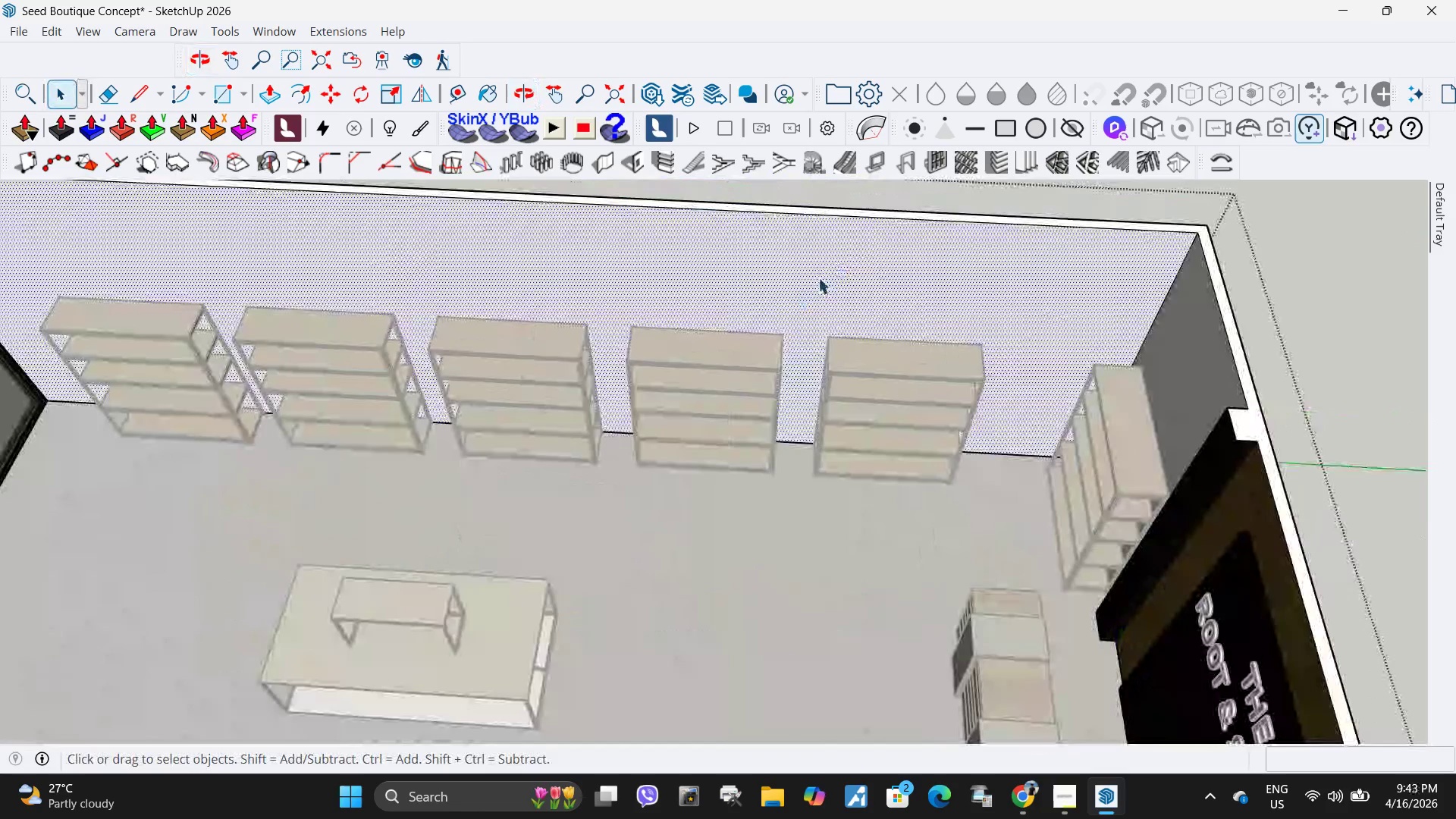 
scroll: coordinate [842, 263], scroll_direction: up, amount: 5.0
 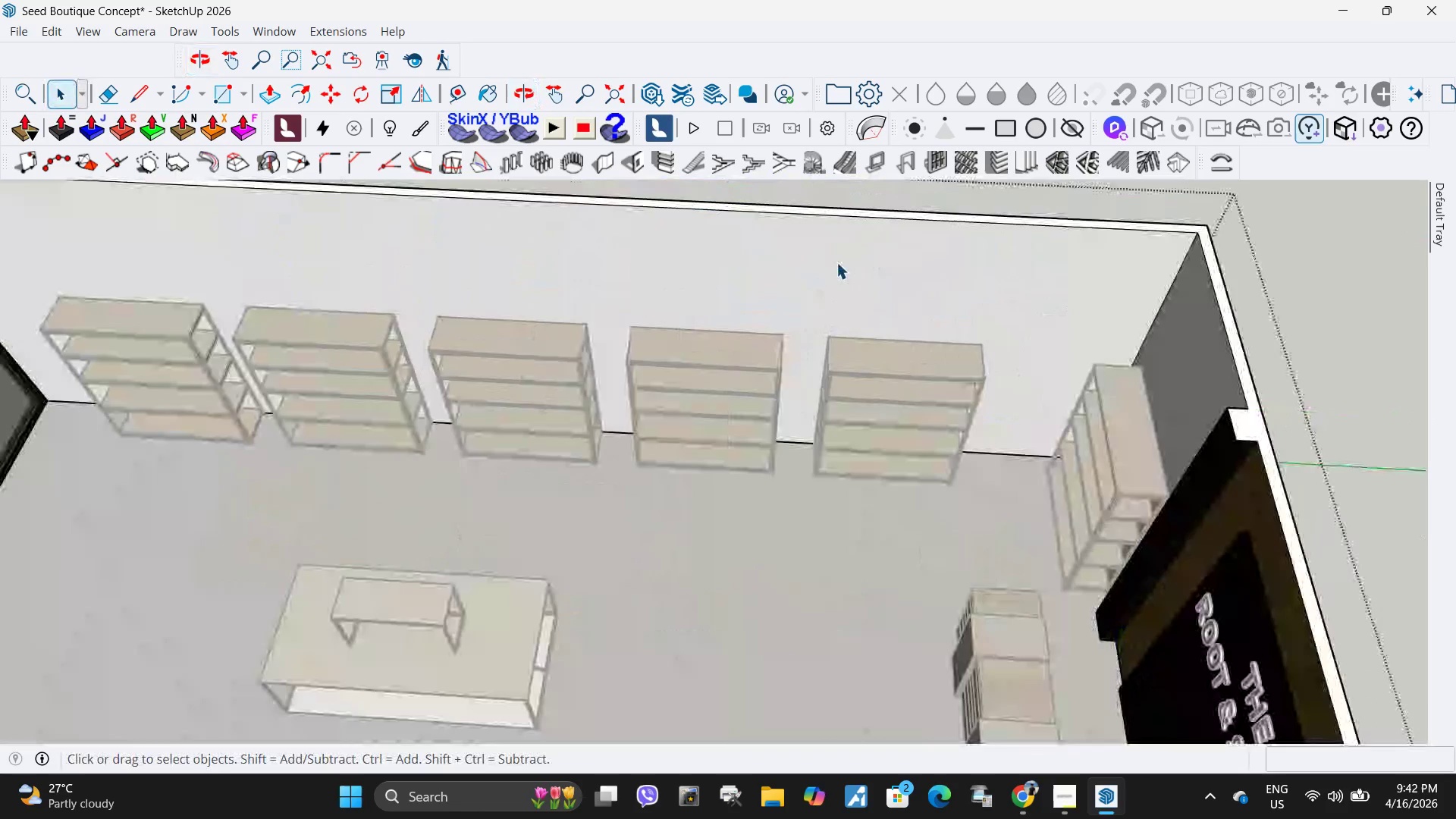 
left_click([818, 278])
 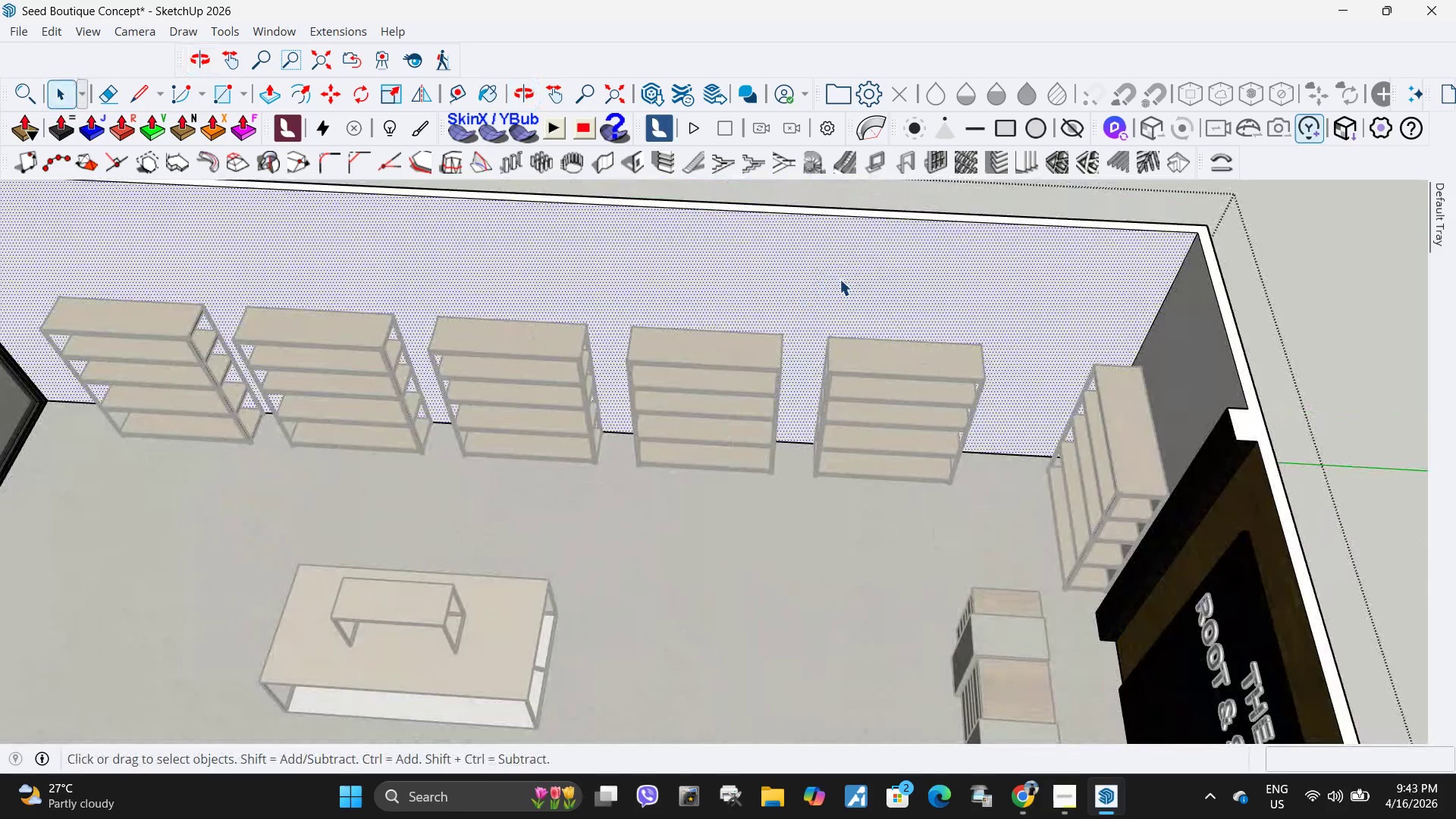 
left_click([839, 279])
 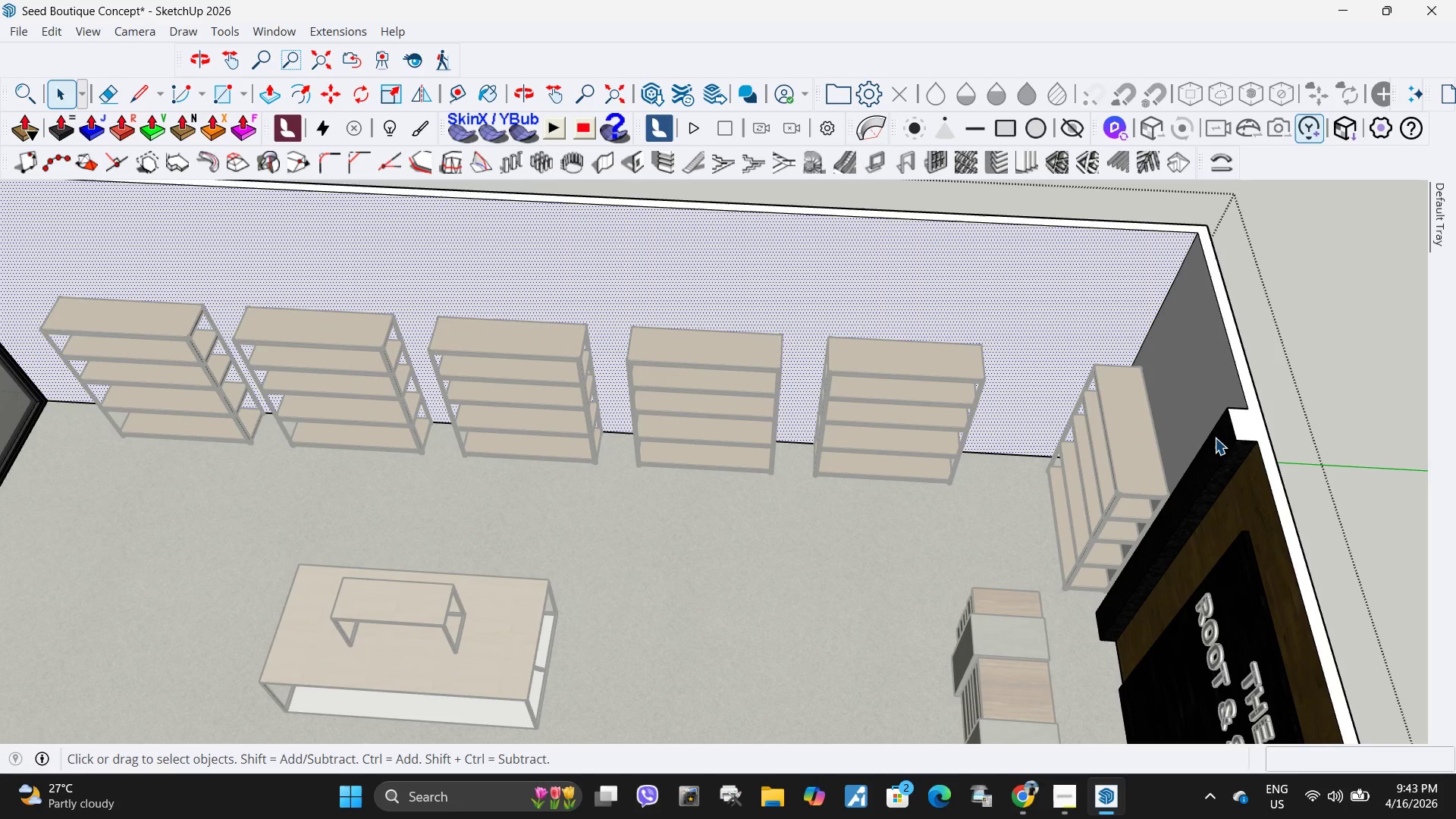 
key(L)
 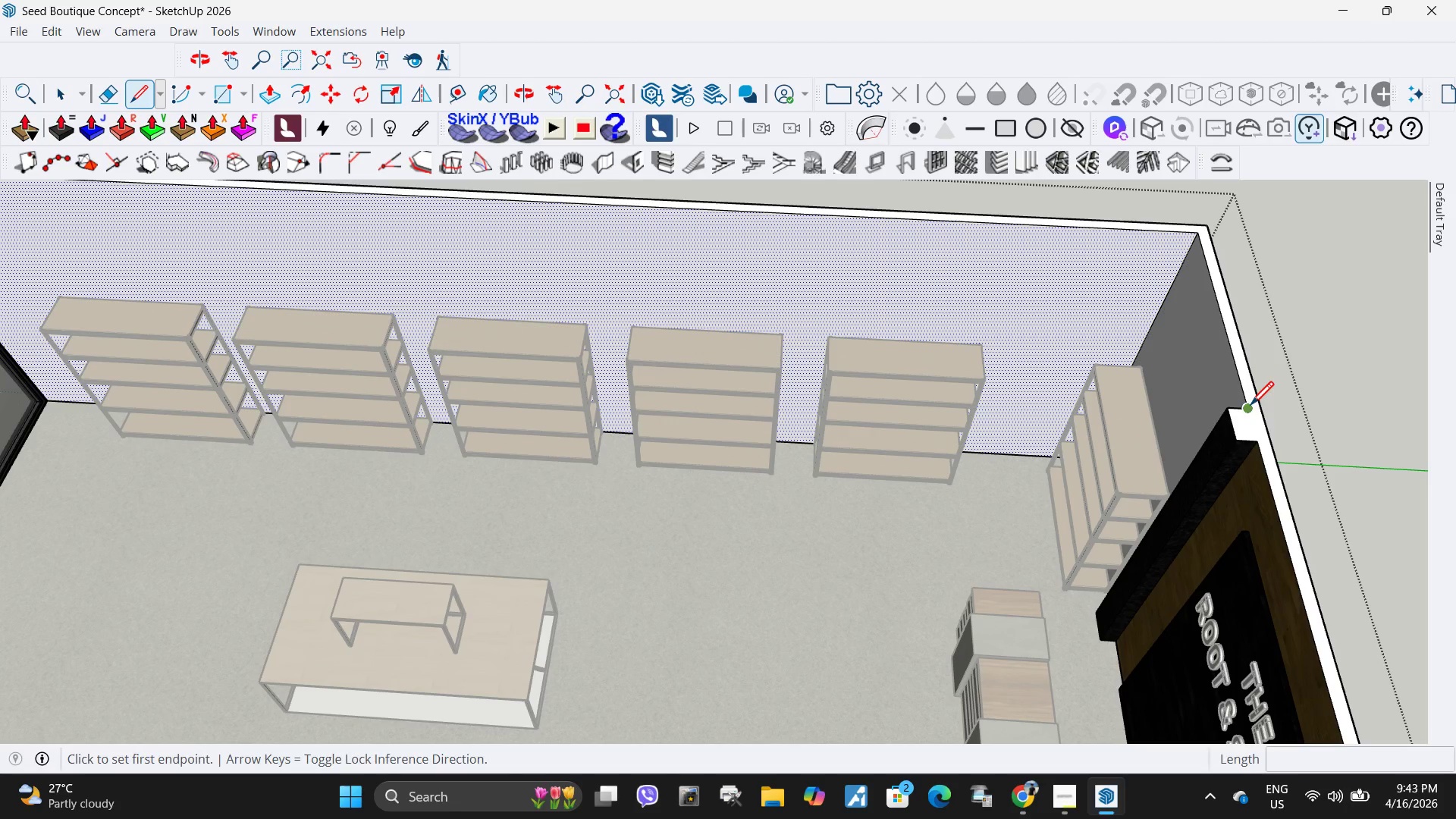 
left_click([1250, 407])
 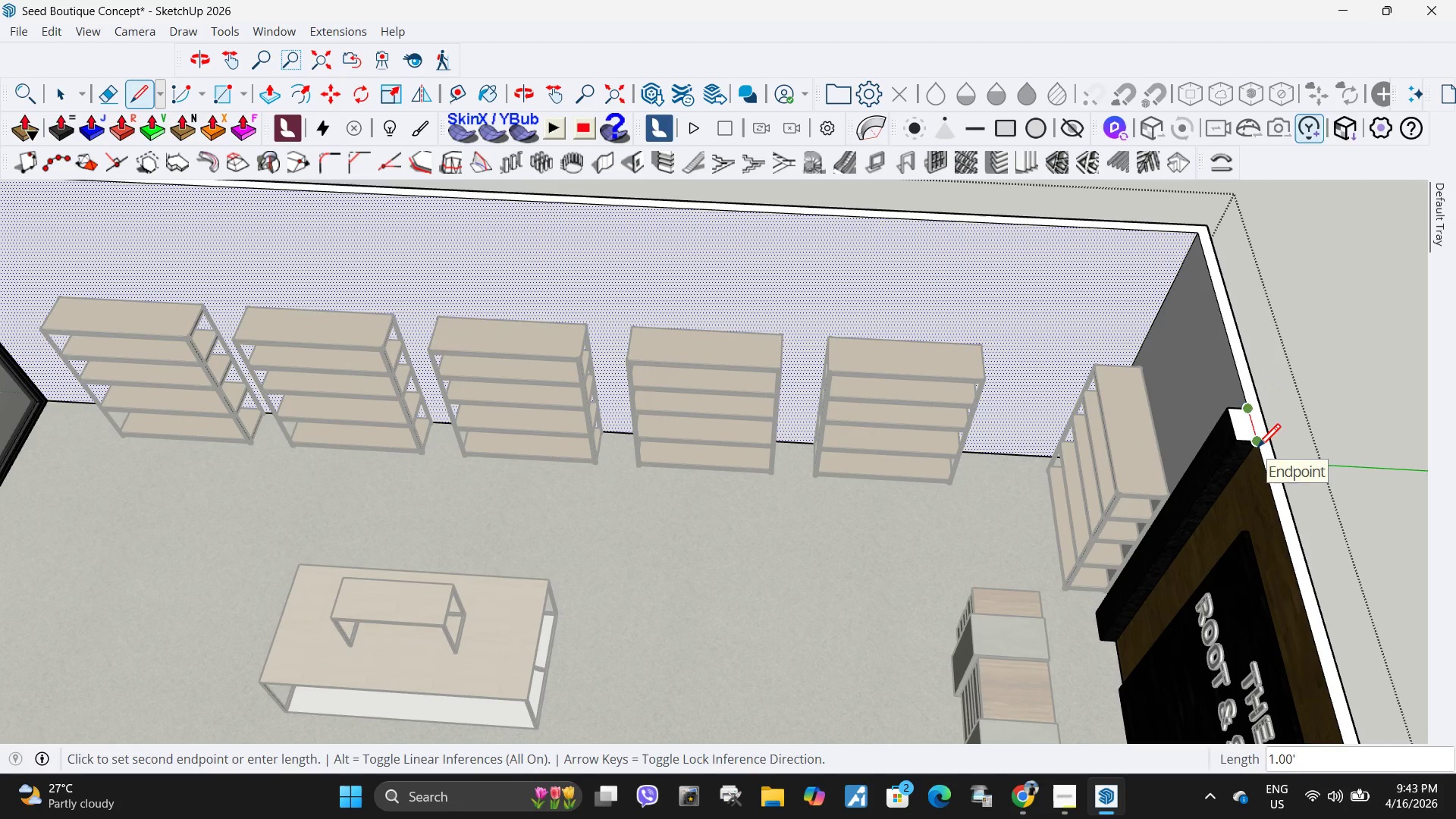 
key(Escape)
 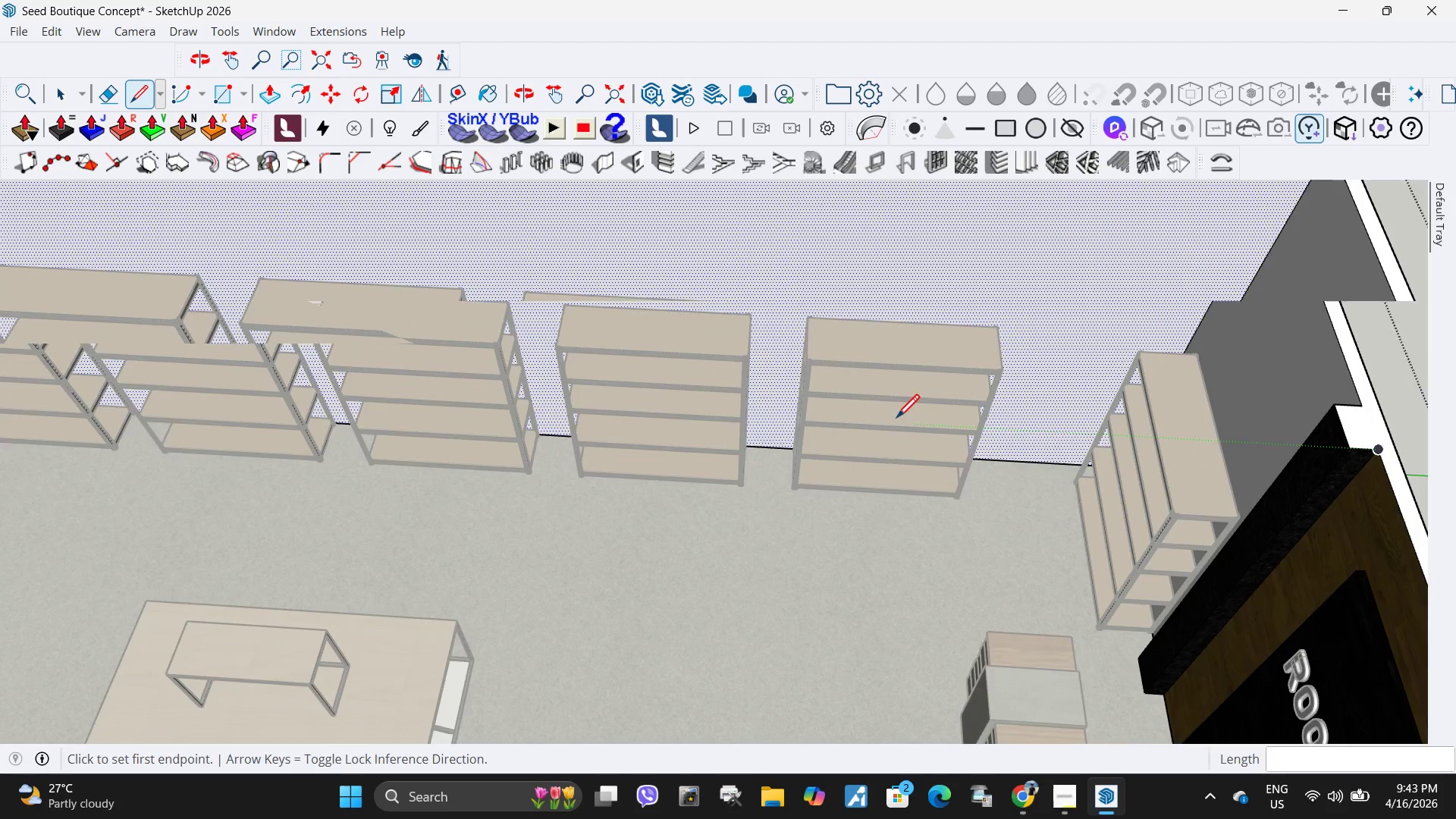 
scroll: coordinate [745, 448], scroll_direction: up, amount: 11.0
 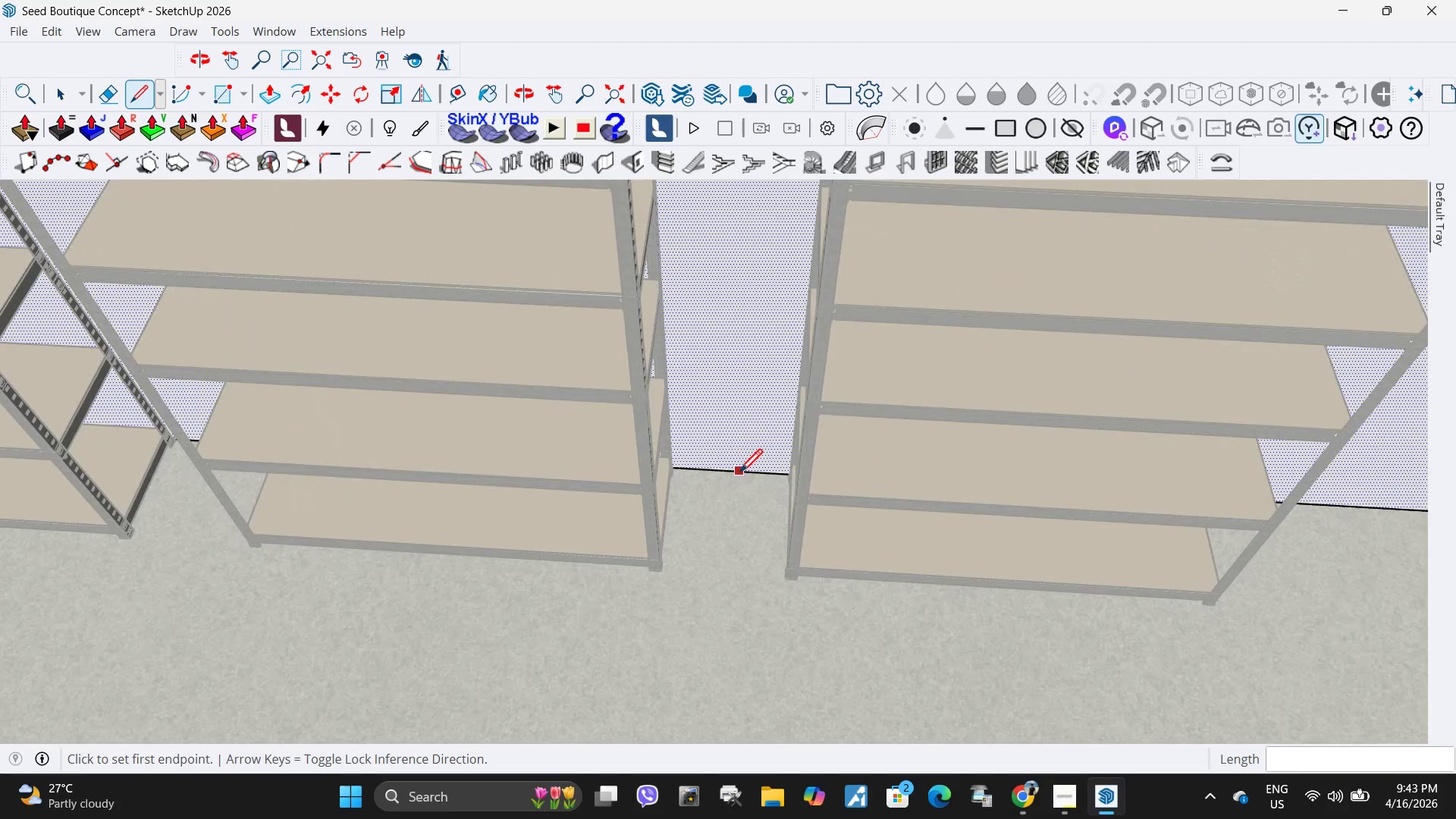 
scroll: coordinate [739, 479], scroll_direction: down, amount: 8.0
 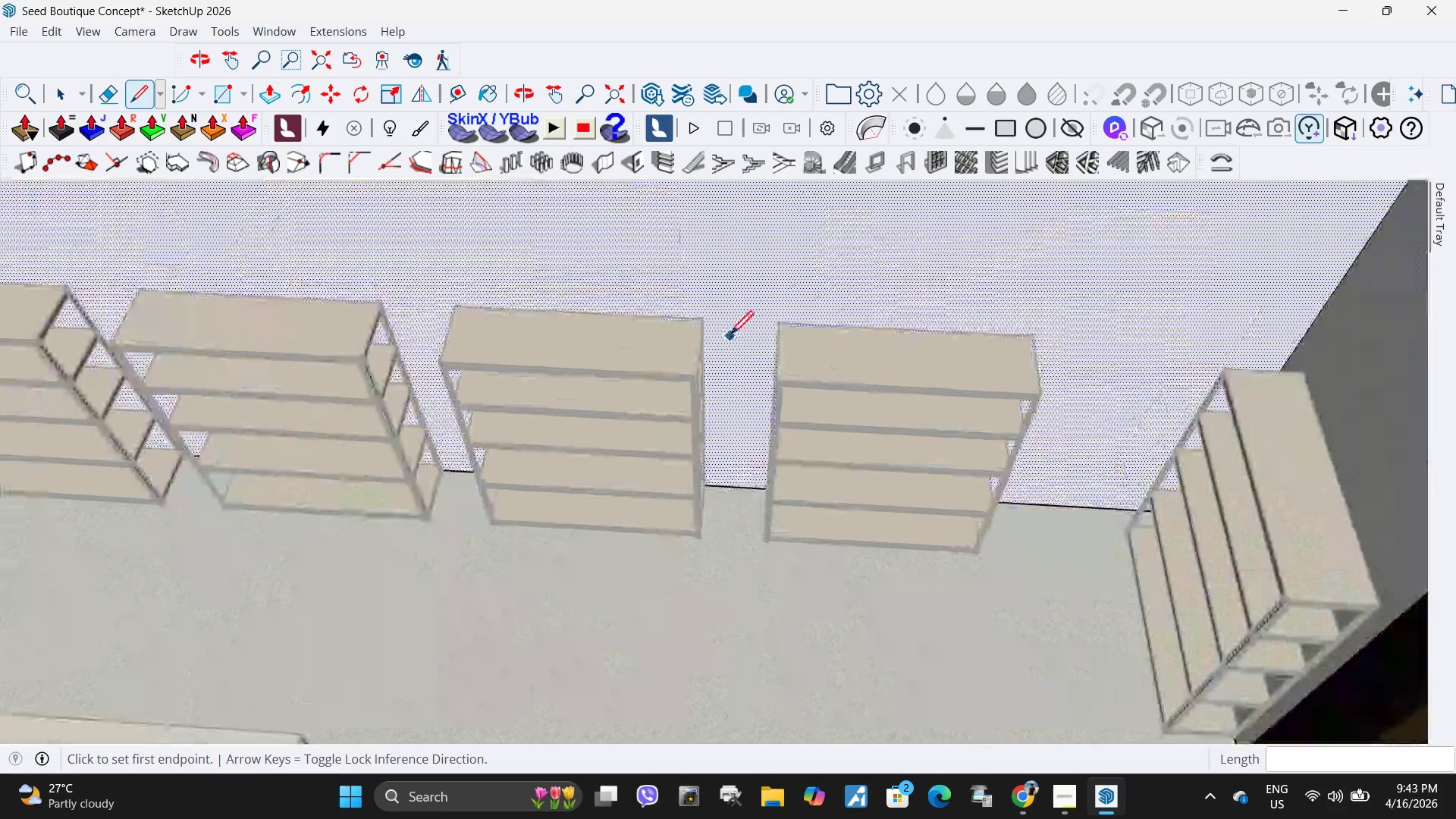 
scroll: coordinate [702, 311], scroll_direction: up, amount: 18.0
 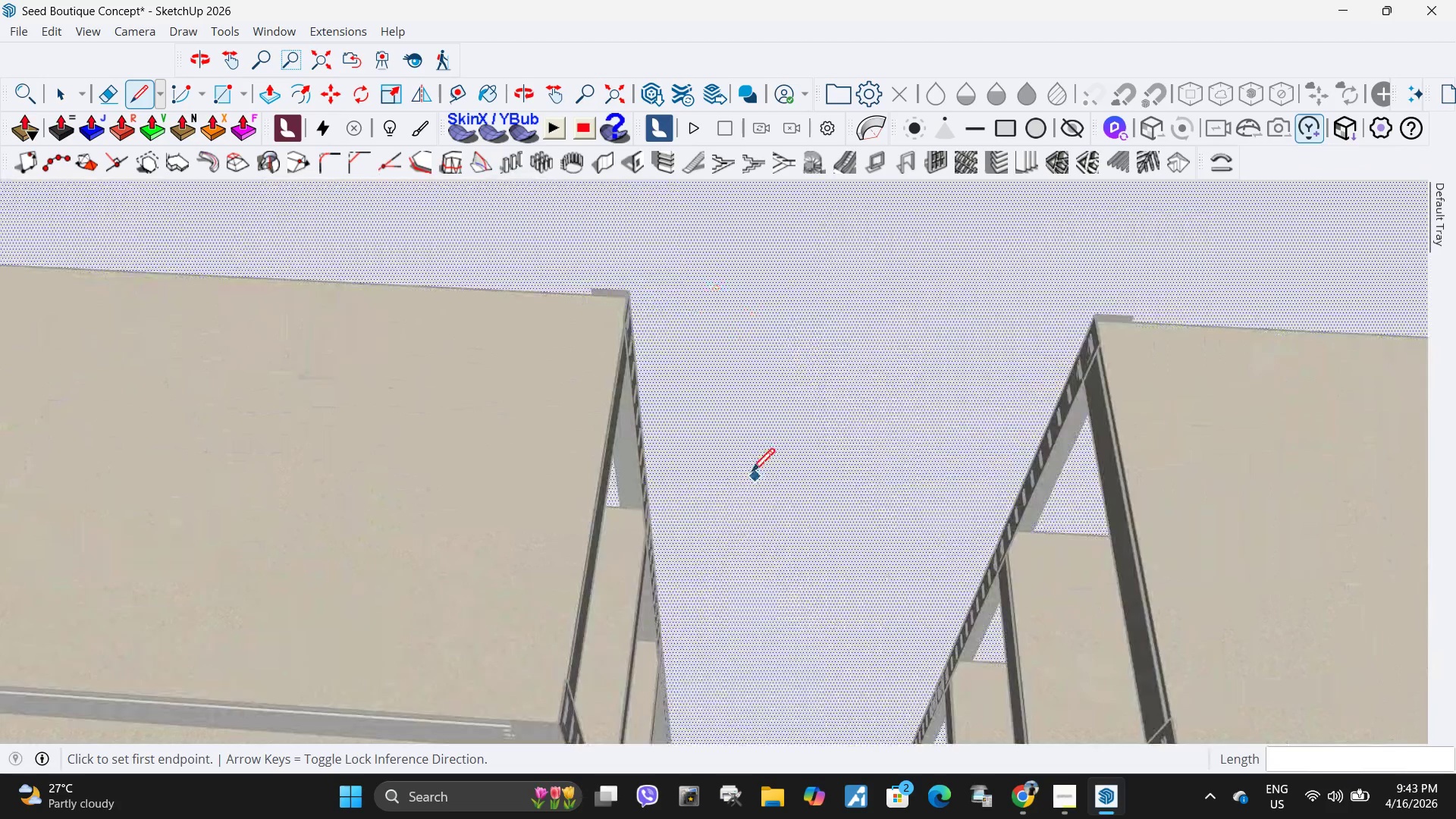 
scroll: coordinate [772, 483], scroll_direction: down, amount: 13.0
 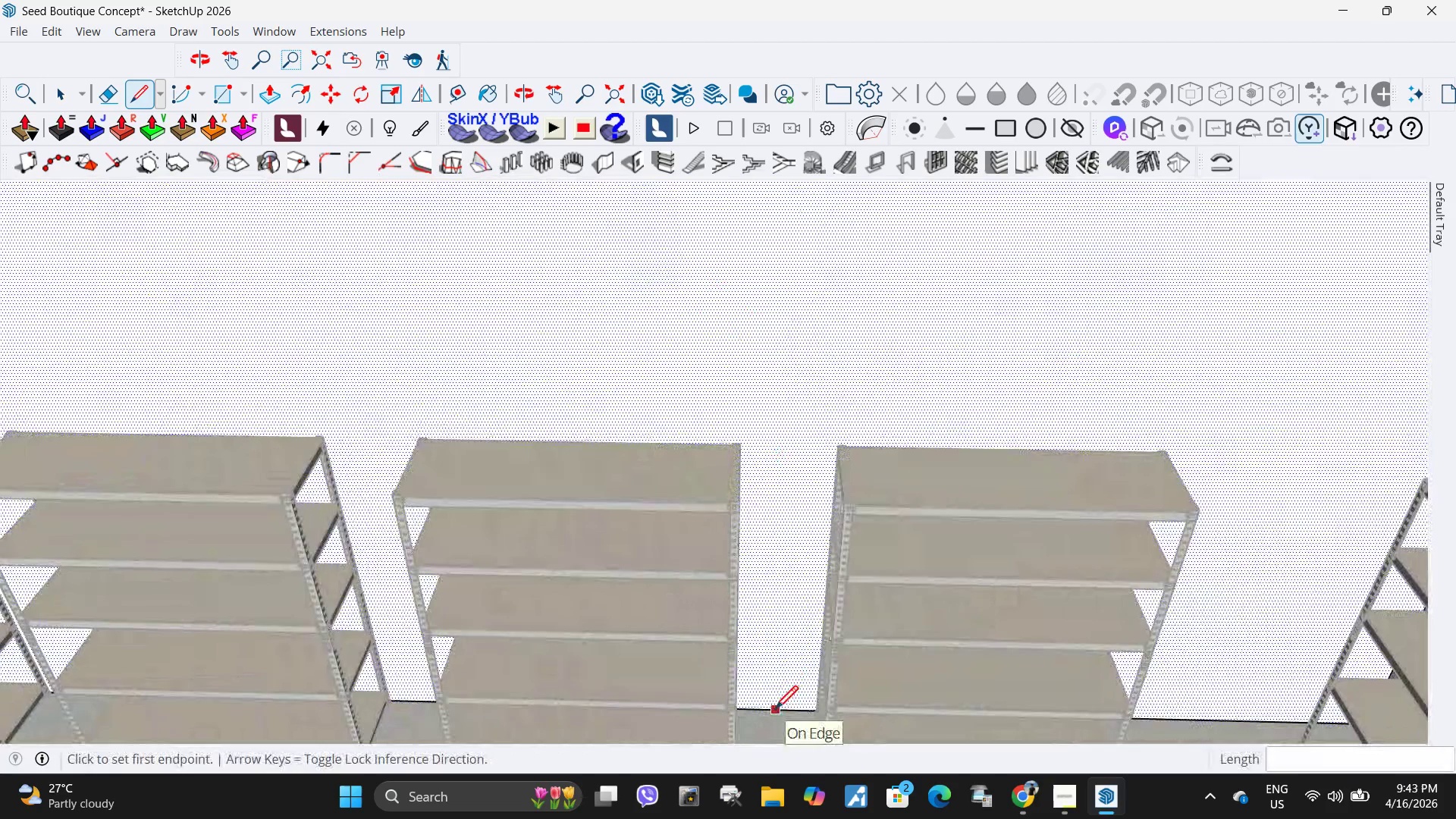 
left_click([775, 711])
 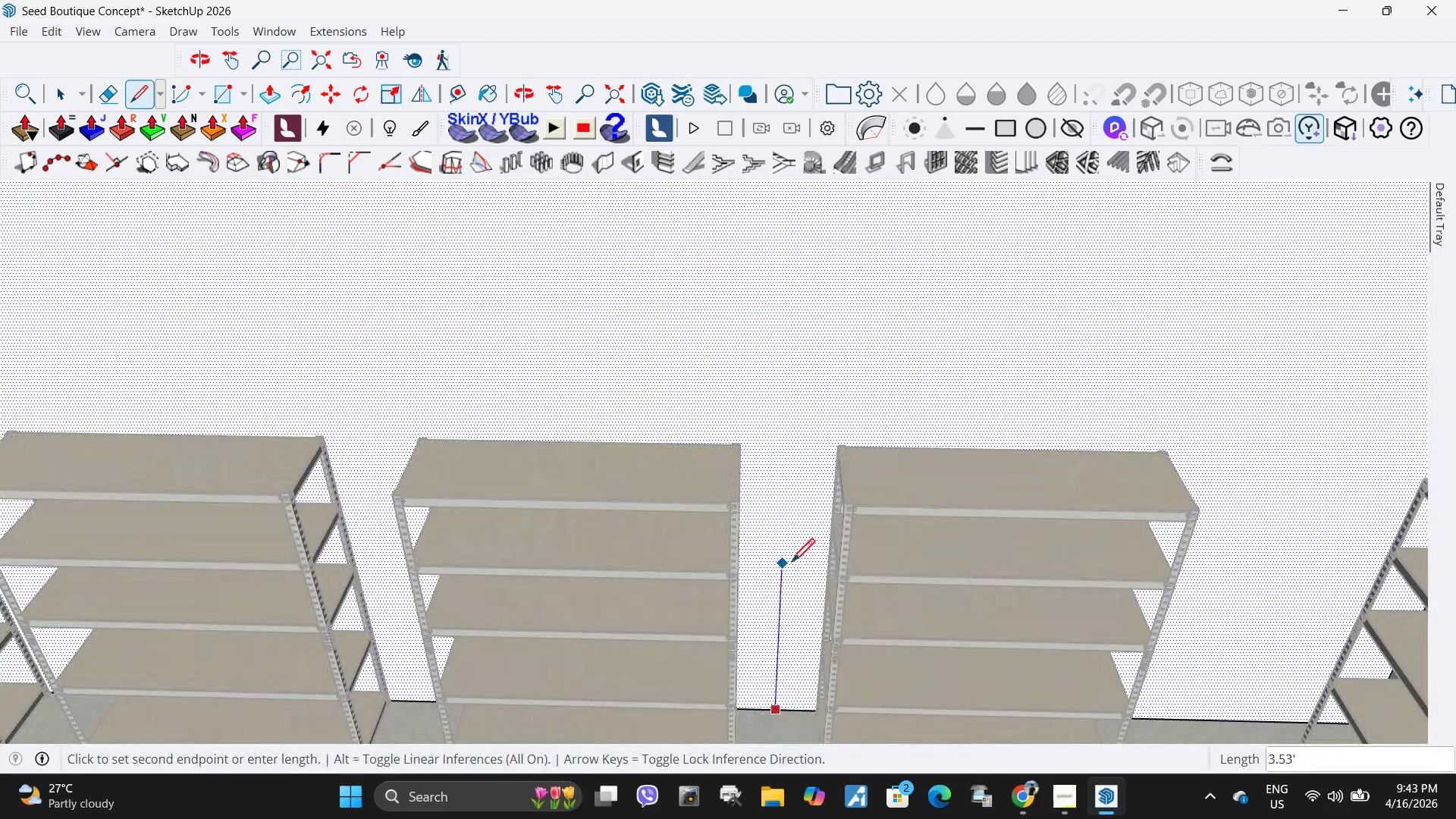 
scroll: coordinate [792, 564], scroll_direction: down, amount: 8.0
 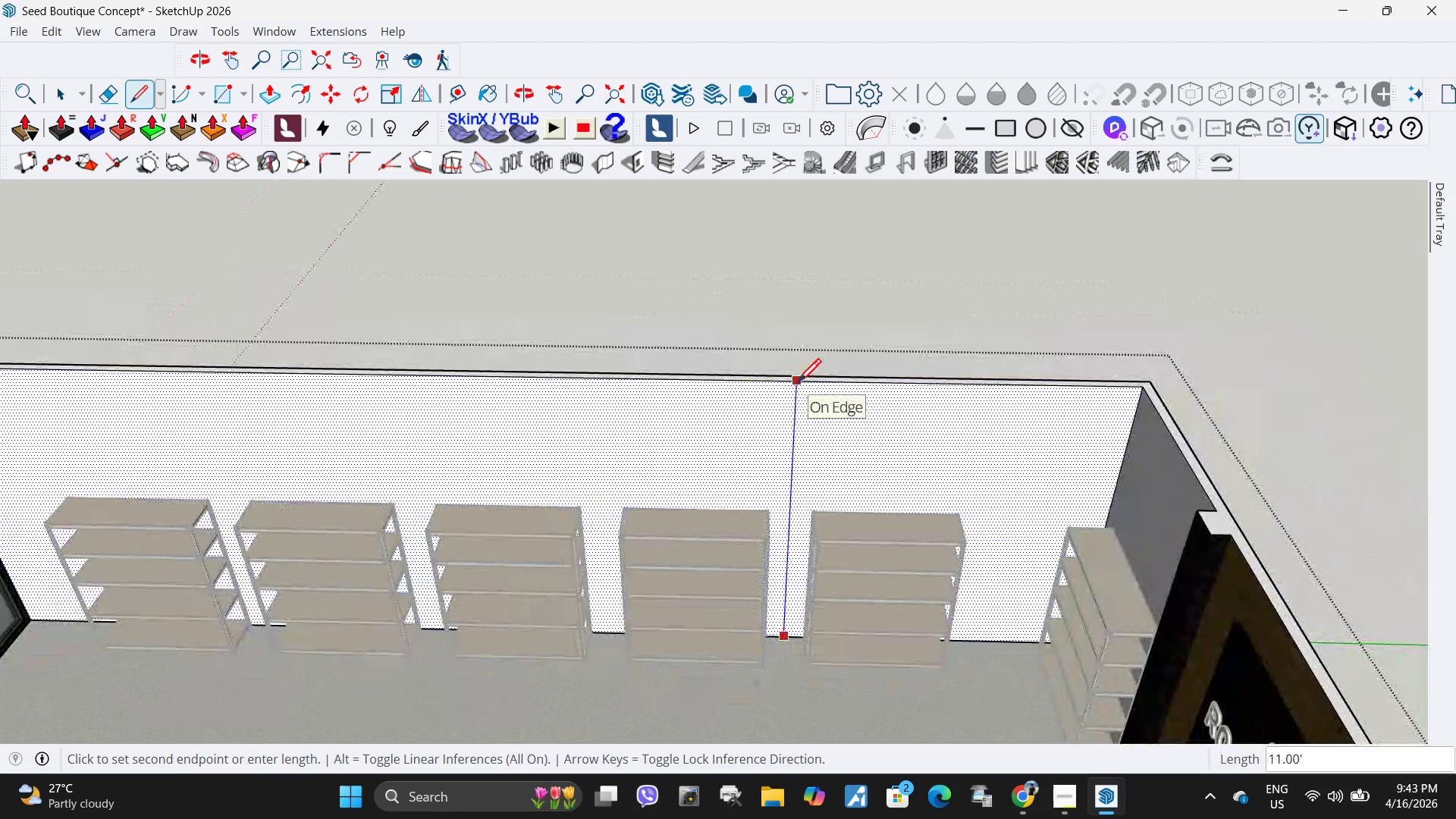 
left_click([798, 384])
 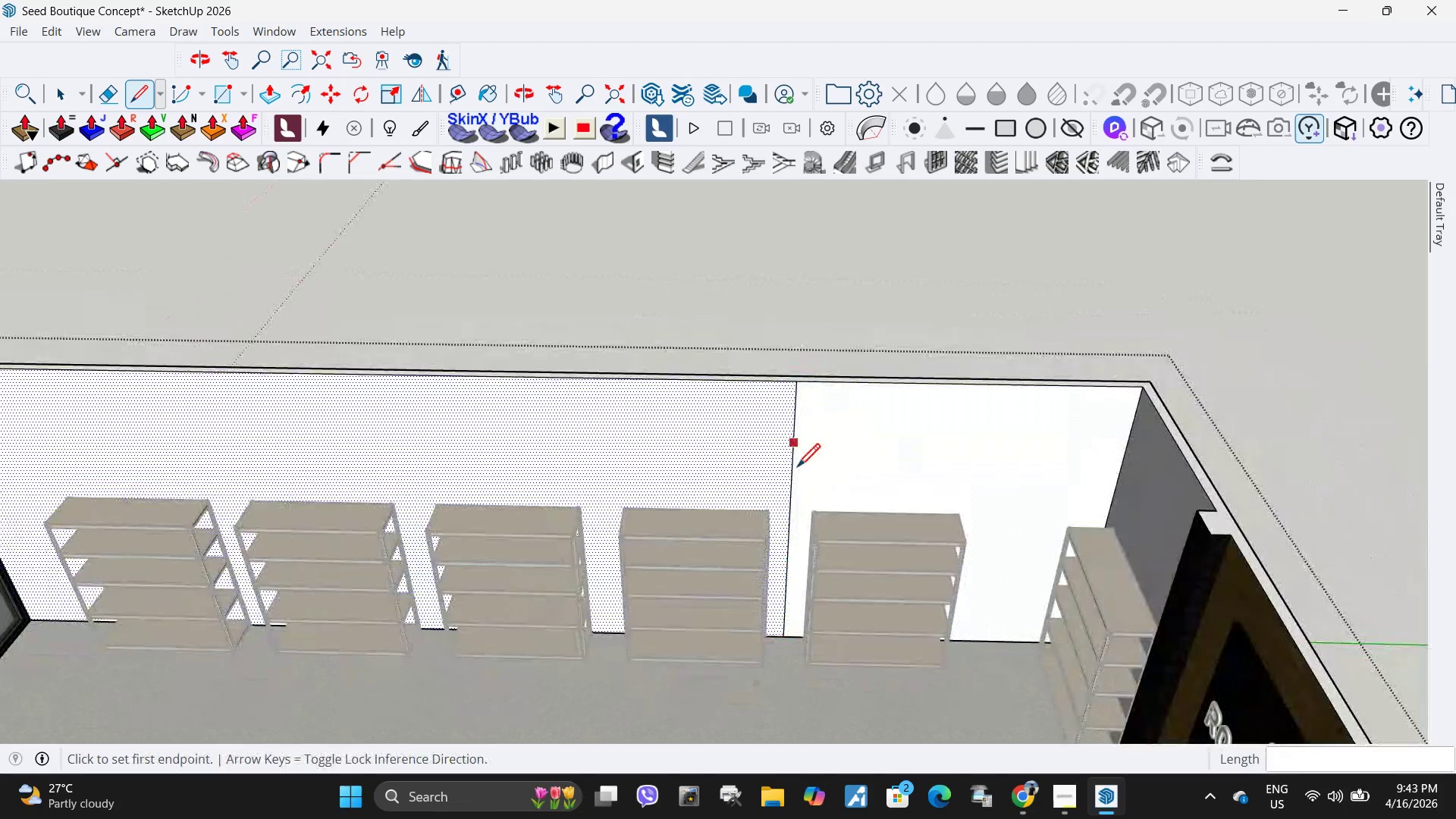 
scroll: coordinate [778, 720], scroll_direction: up, amount: 6.0
 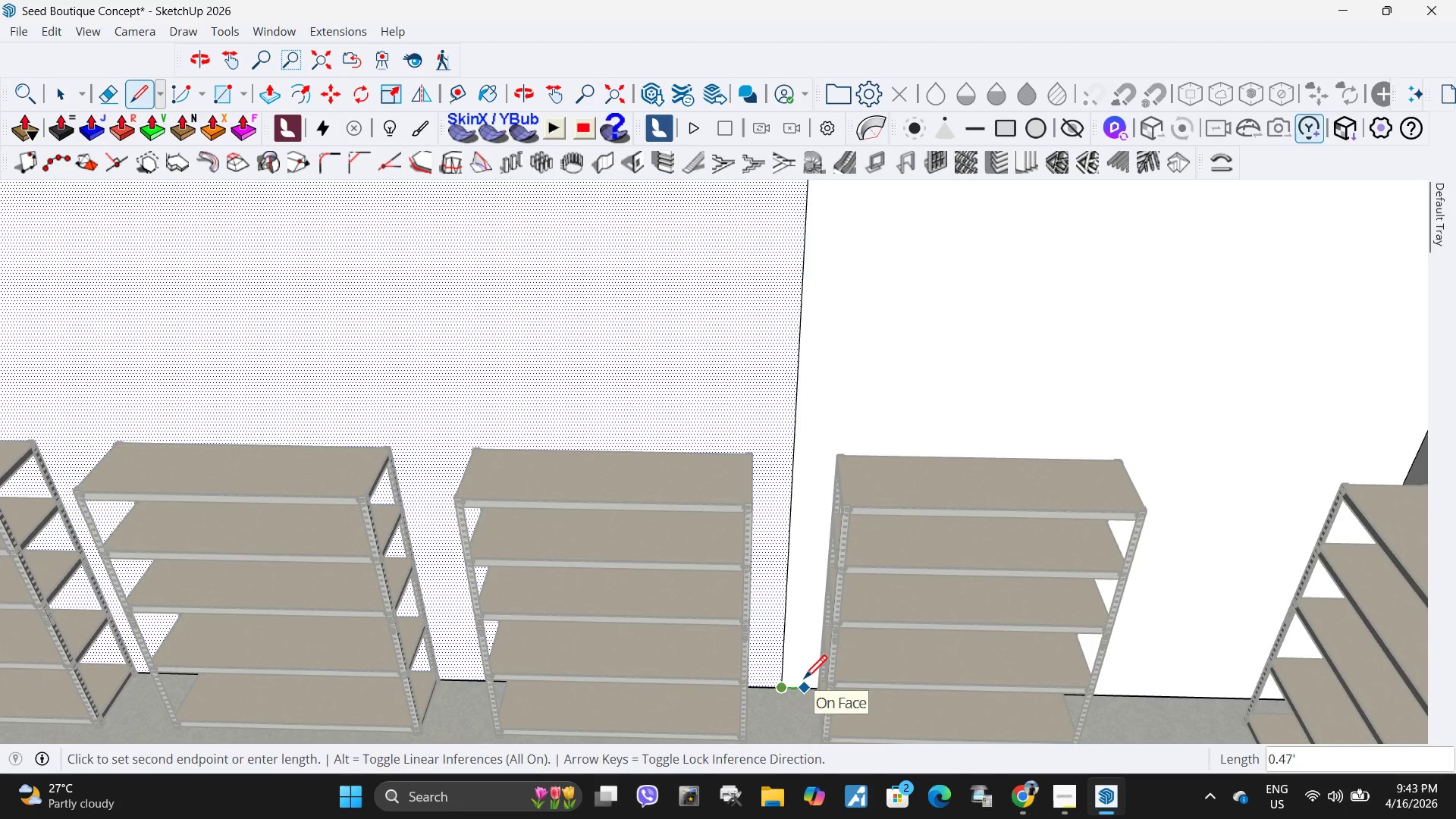 
key(NumpadDecimal)
 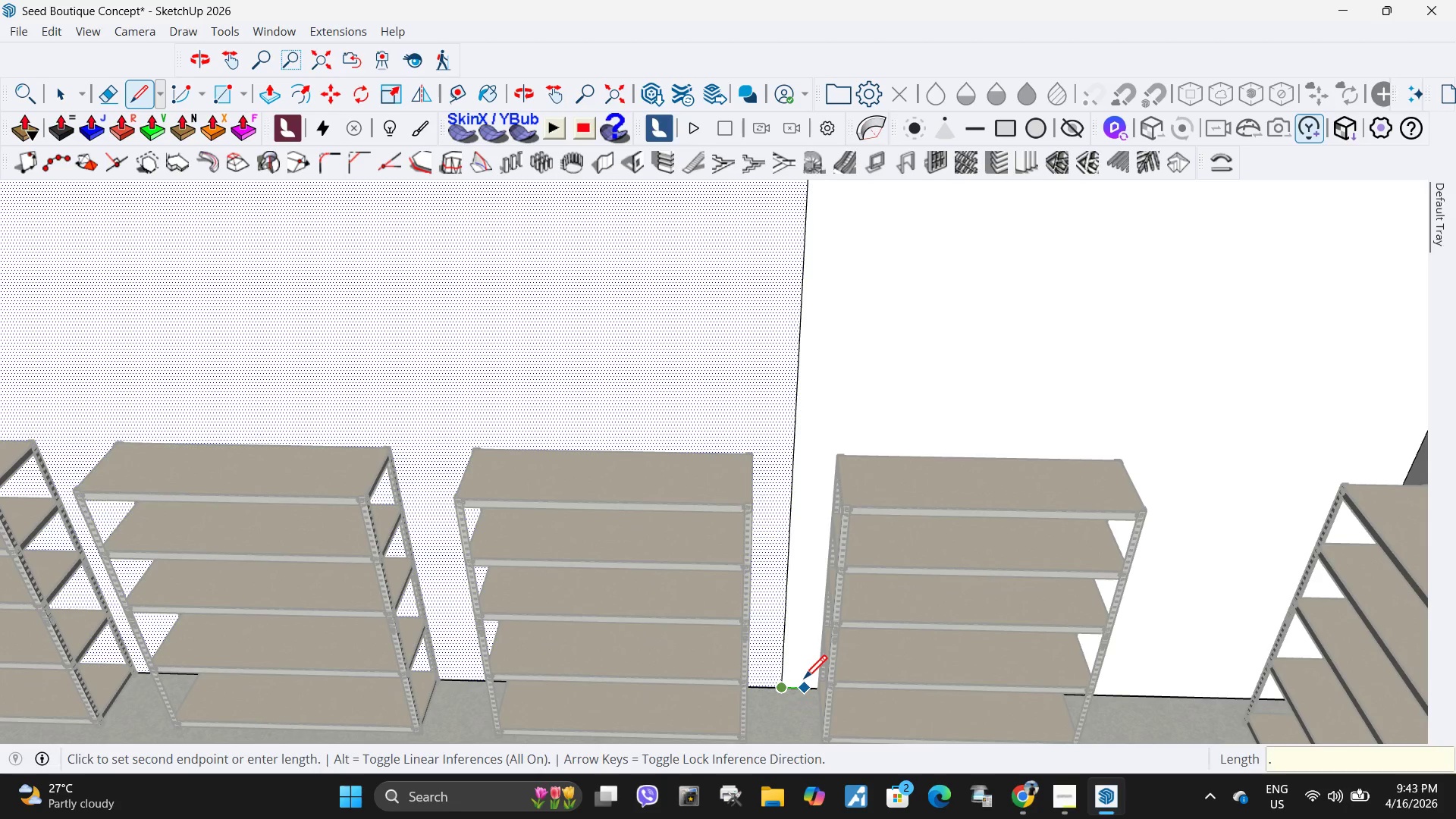 
key(Numpad5)
 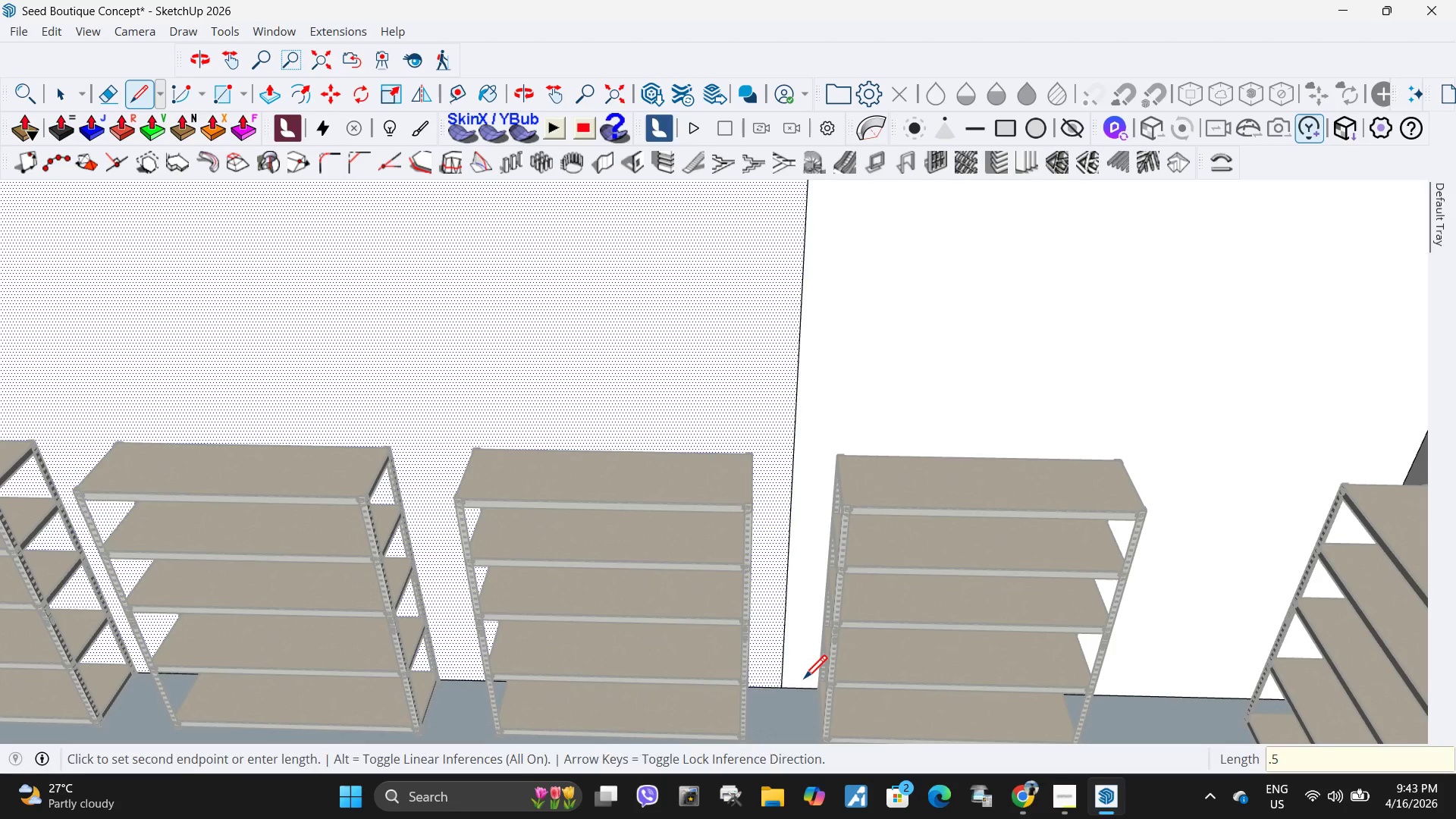 
key(NumpadEnter)
 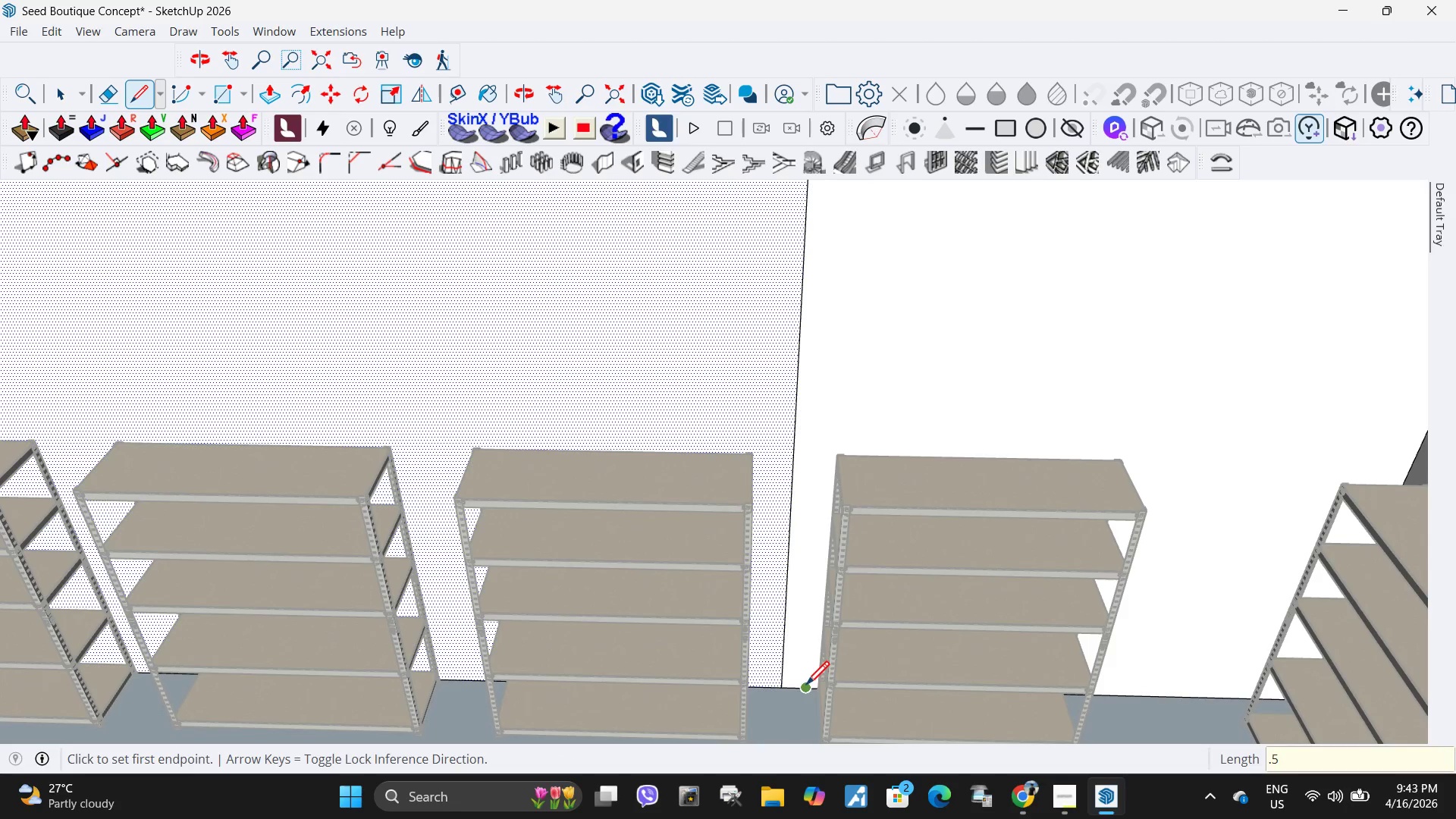 
key(Space)
 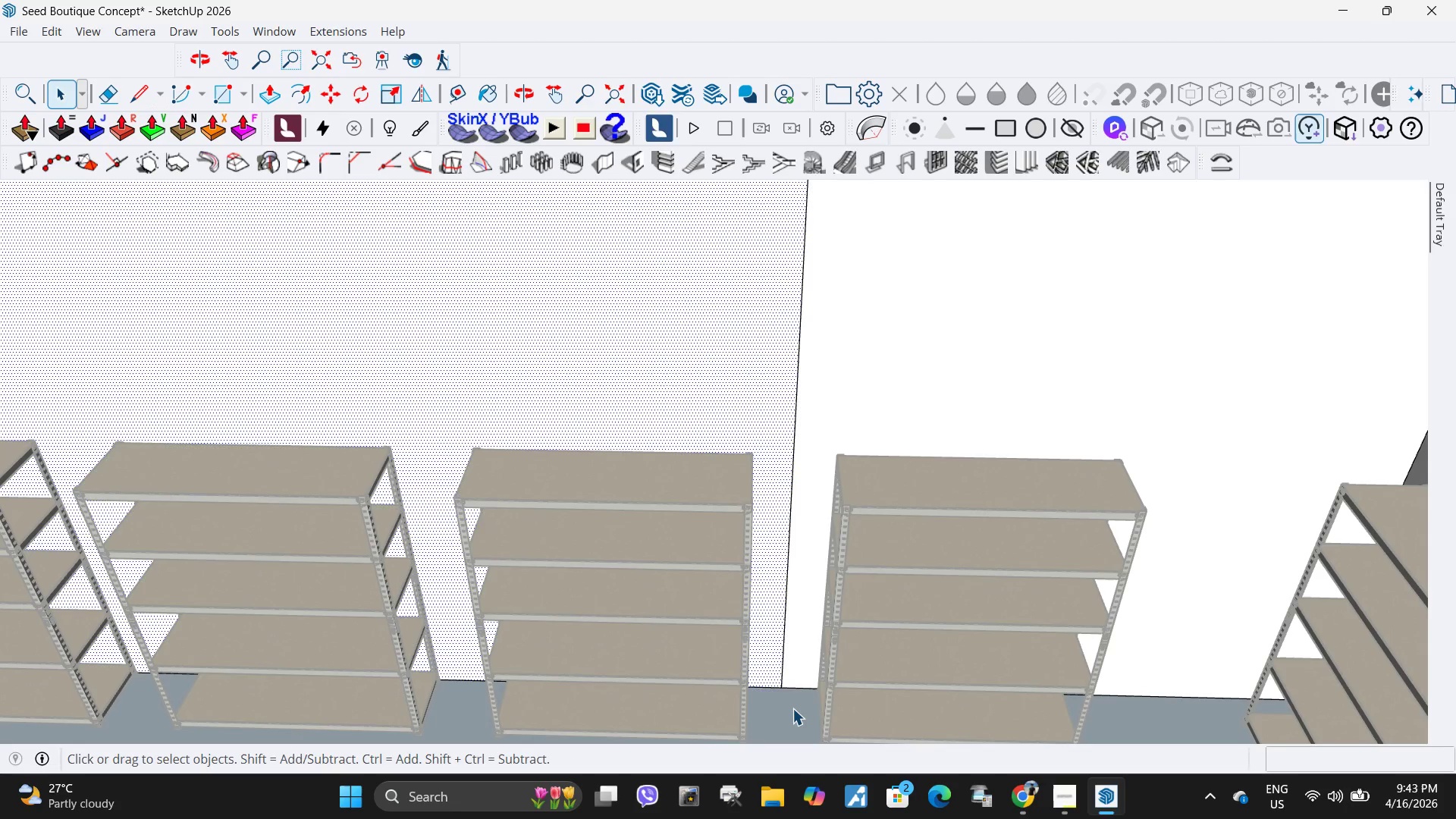 
left_click([792, 708])
 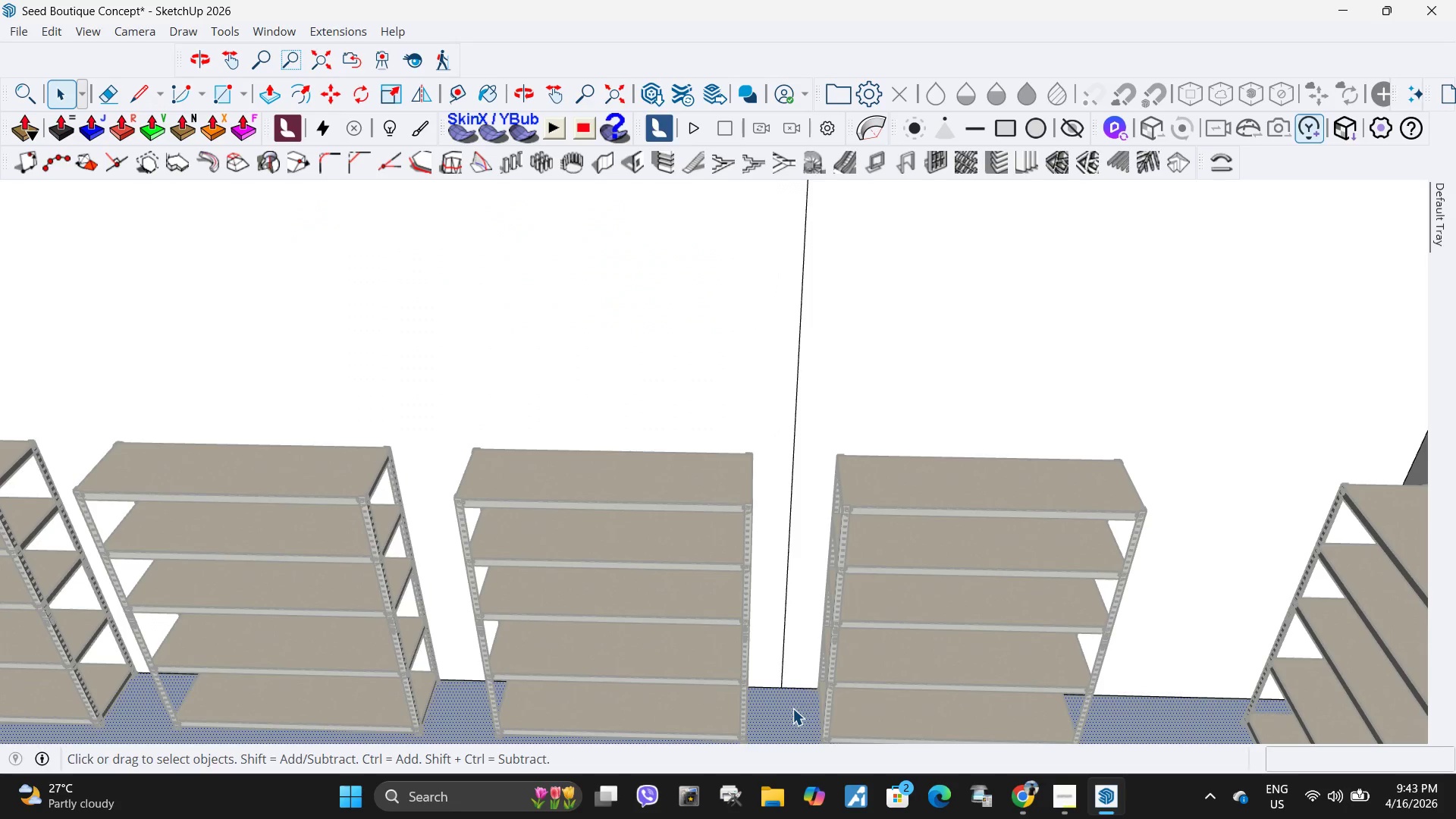 
key(Delete)
 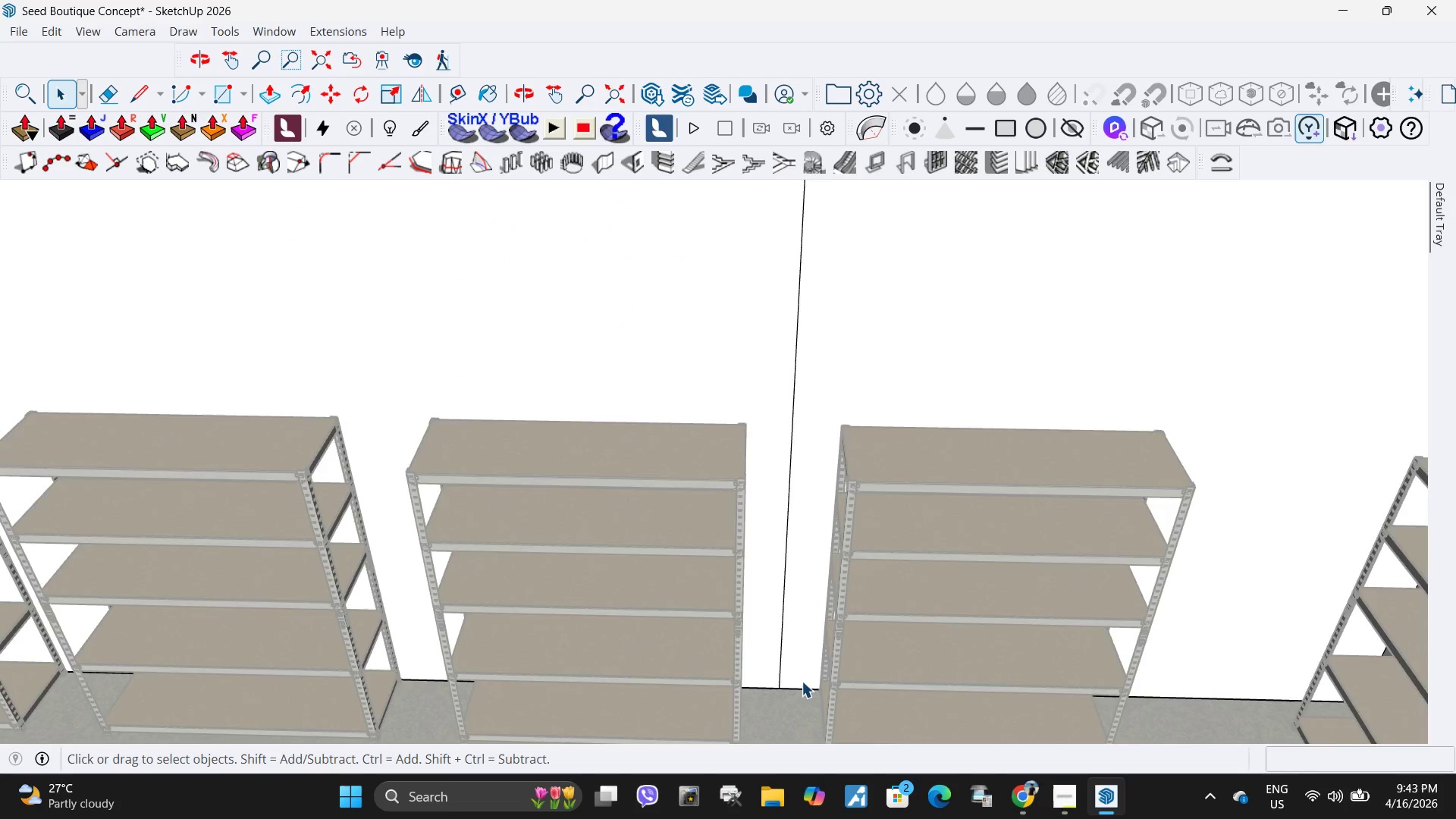 
key(L)
 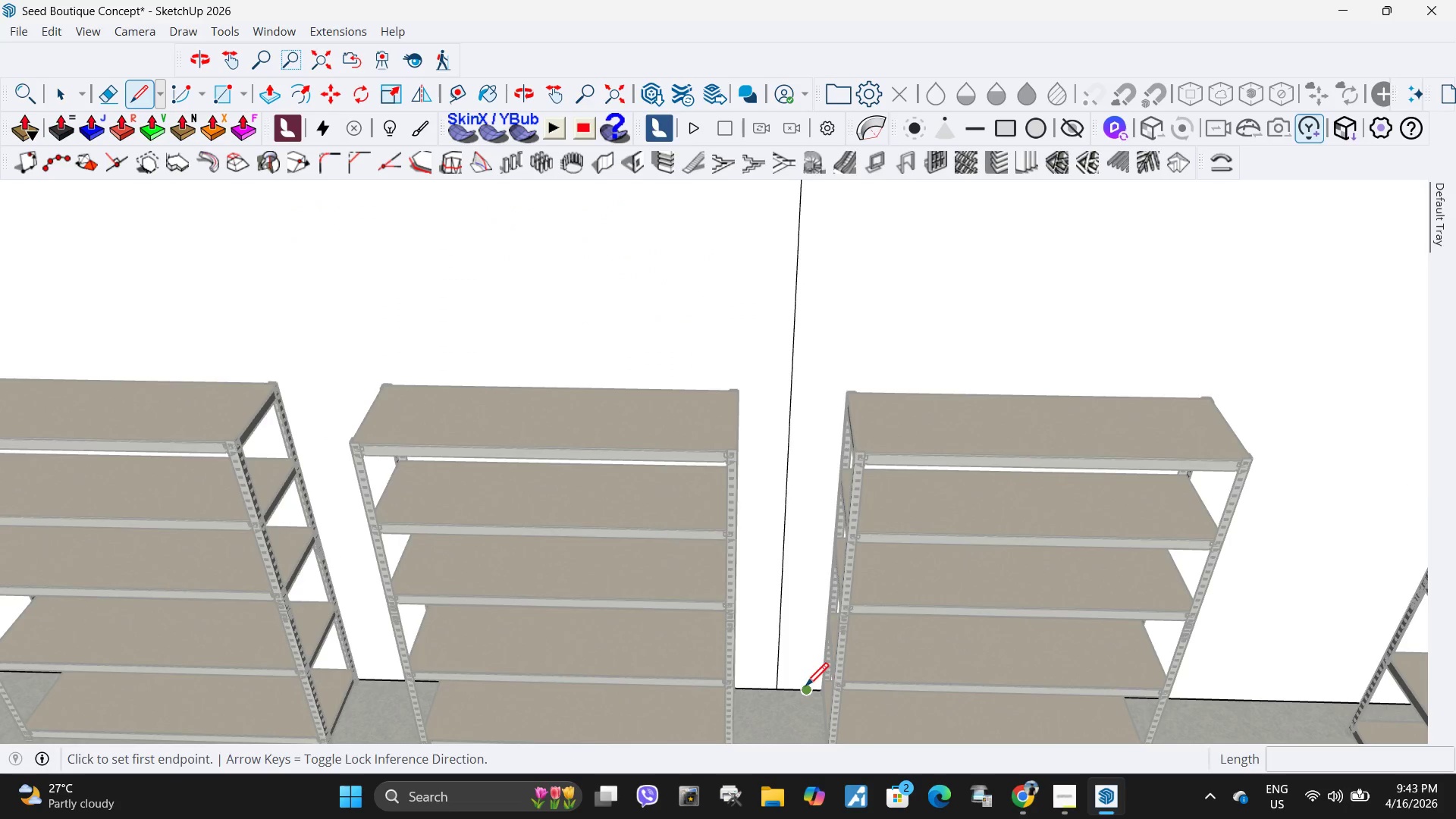 
scroll: coordinate [802, 681], scroll_direction: up, amount: 2.0
 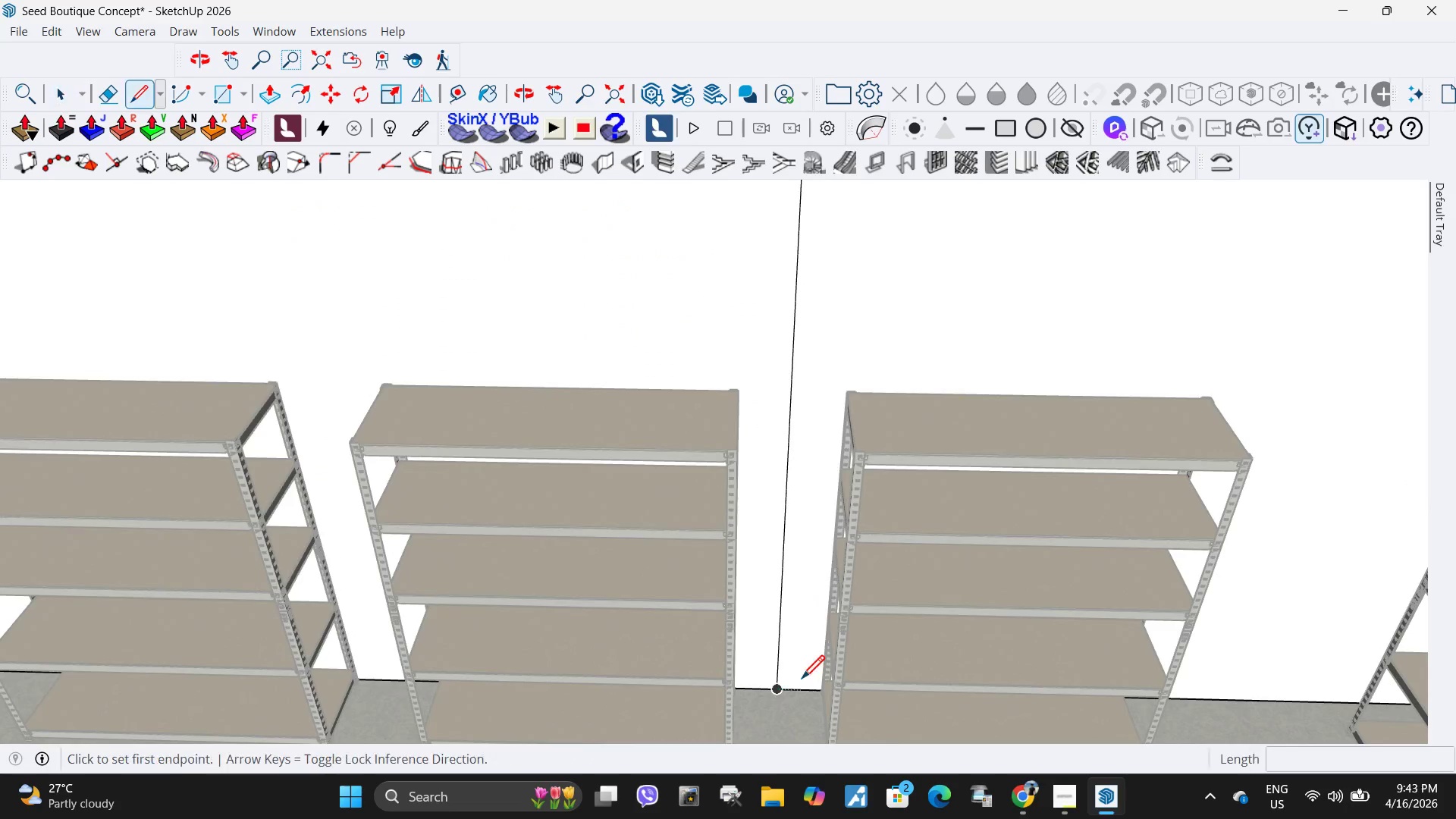 
left_click([806, 689])
 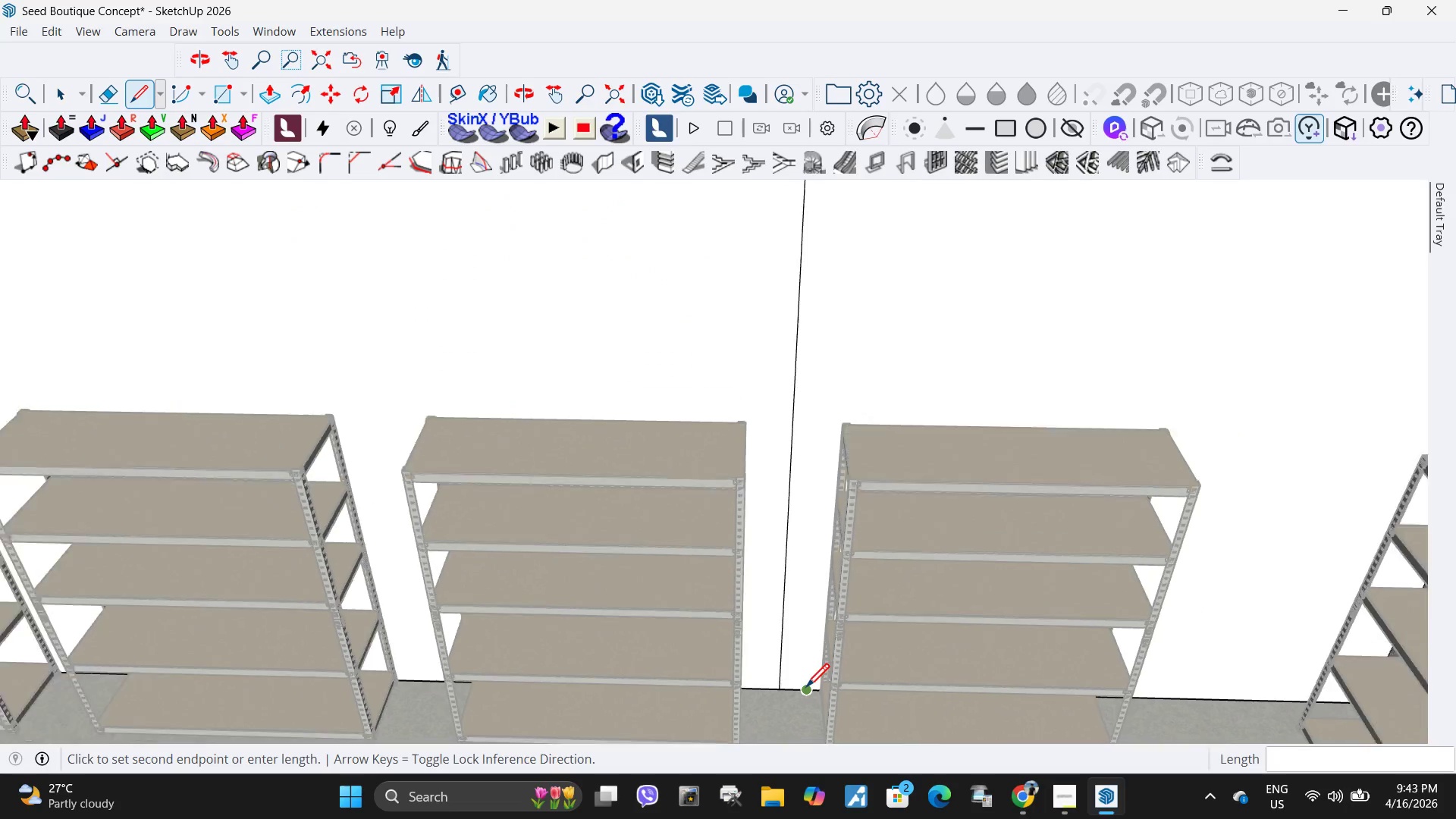 
scroll: coordinate [806, 689], scroll_direction: down, amount: 5.0
 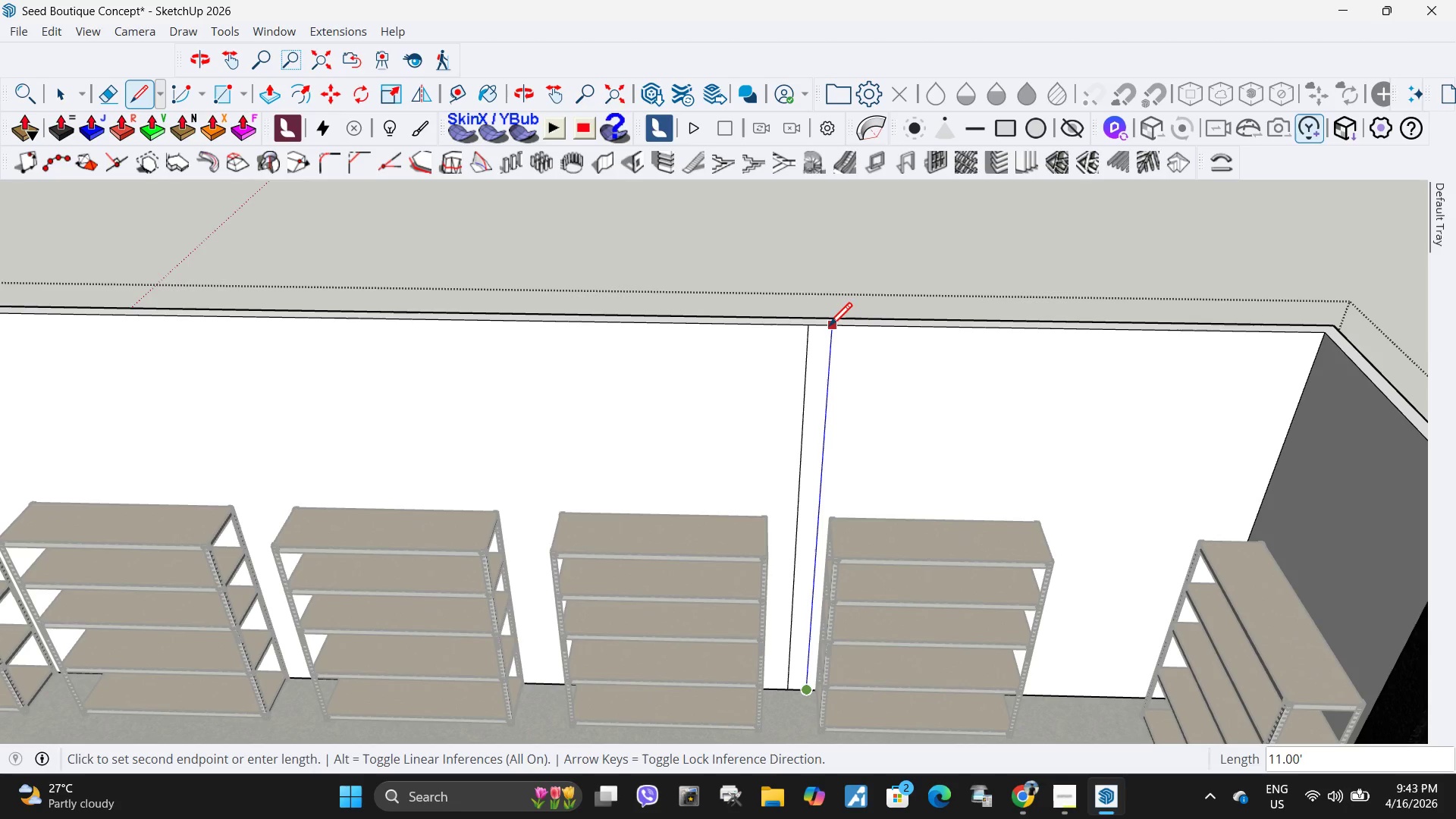 
left_click([829, 328])
 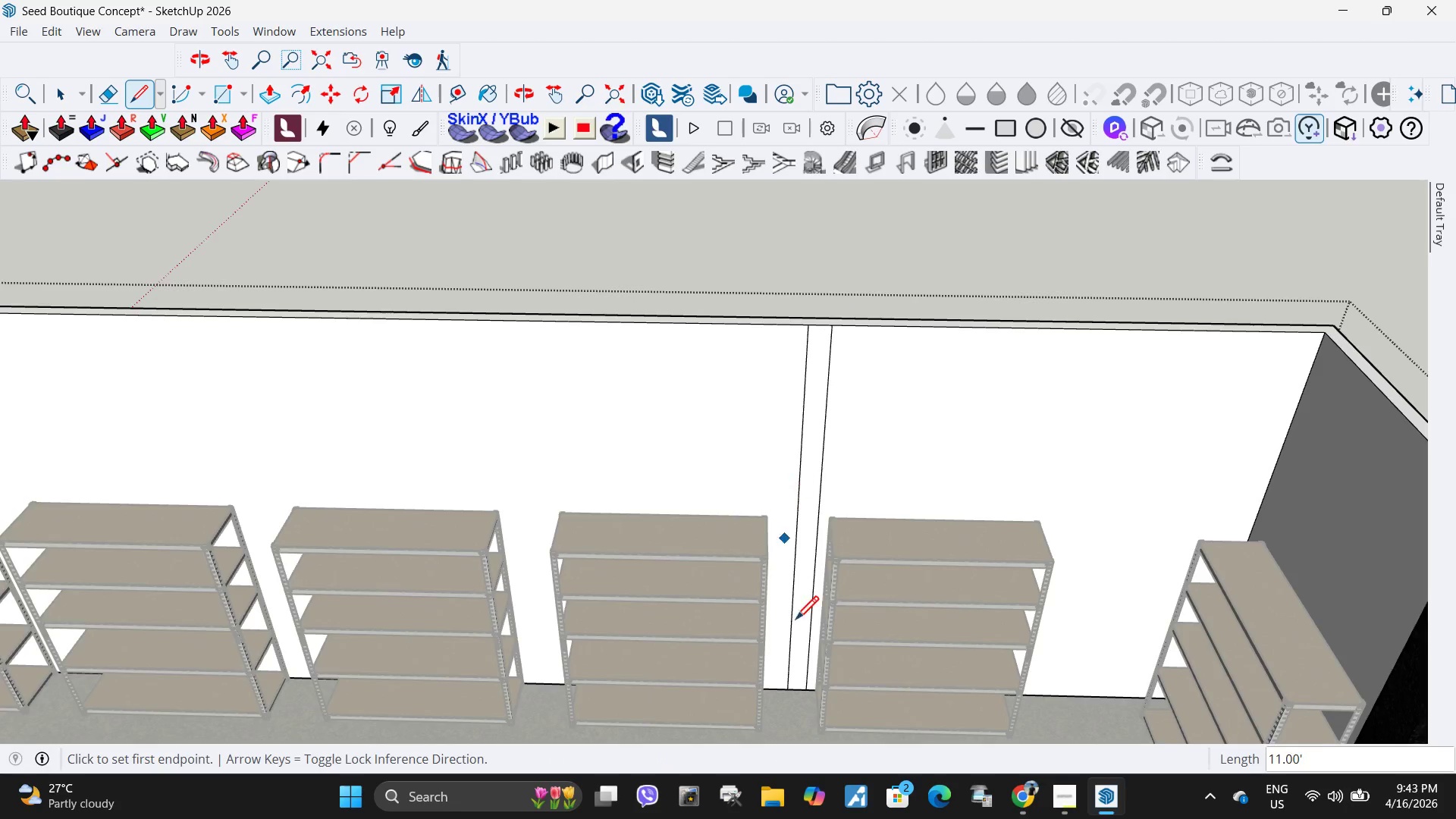 
scroll: coordinate [794, 701], scroll_direction: up, amount: 6.0
 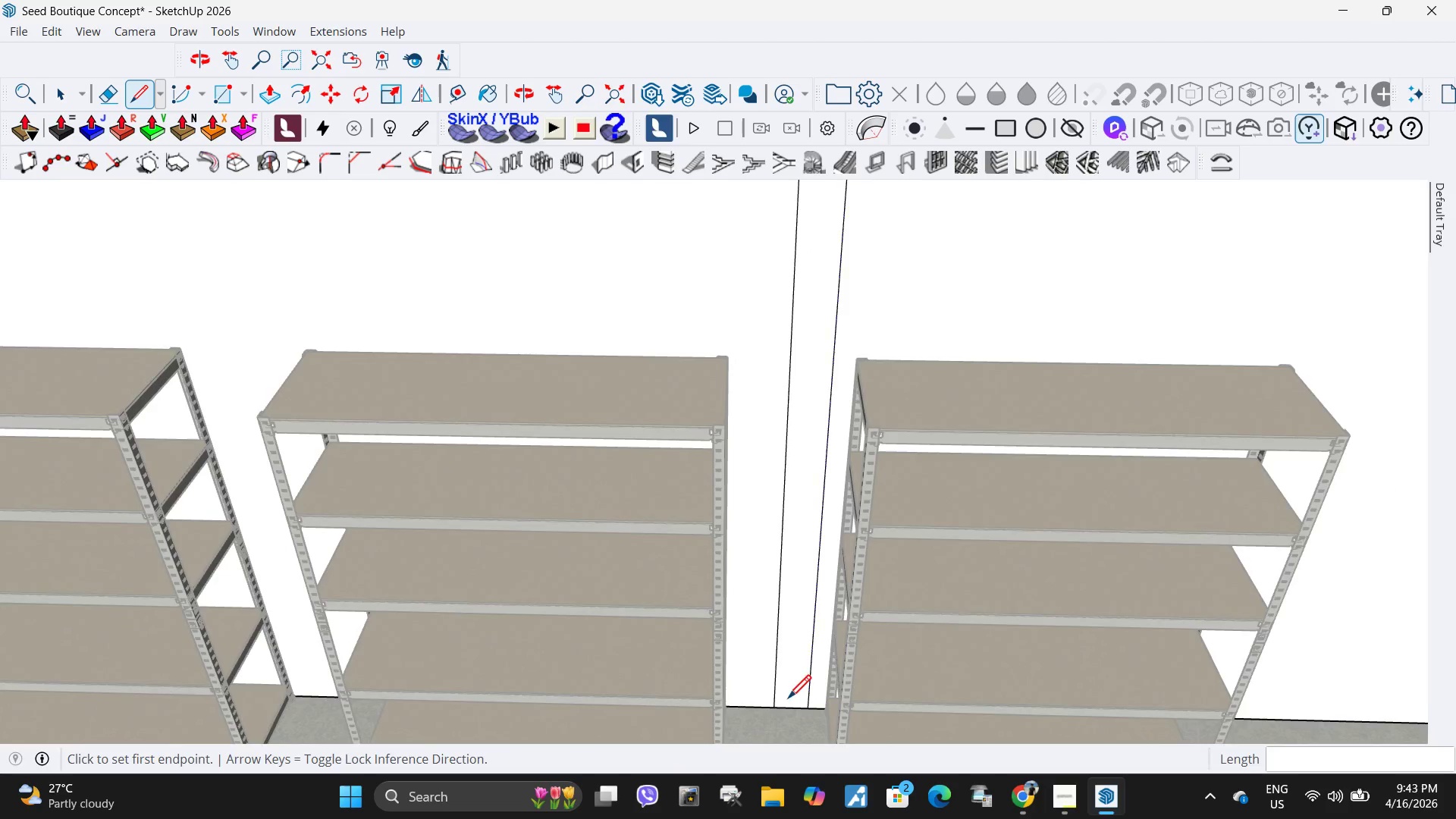 
key(Escape)
 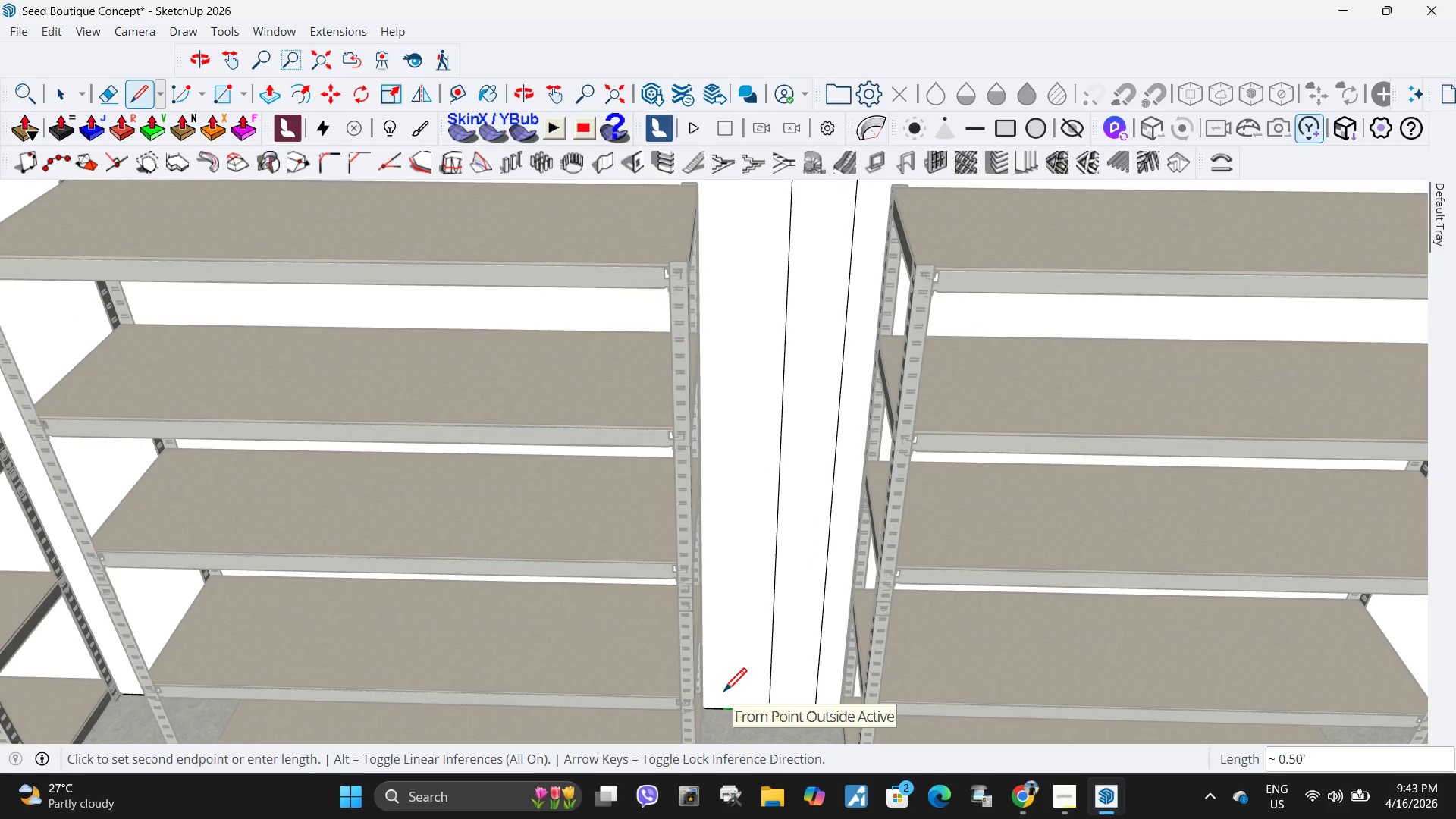 
scroll: coordinate [786, 701], scroll_direction: up, amount: 3.0
 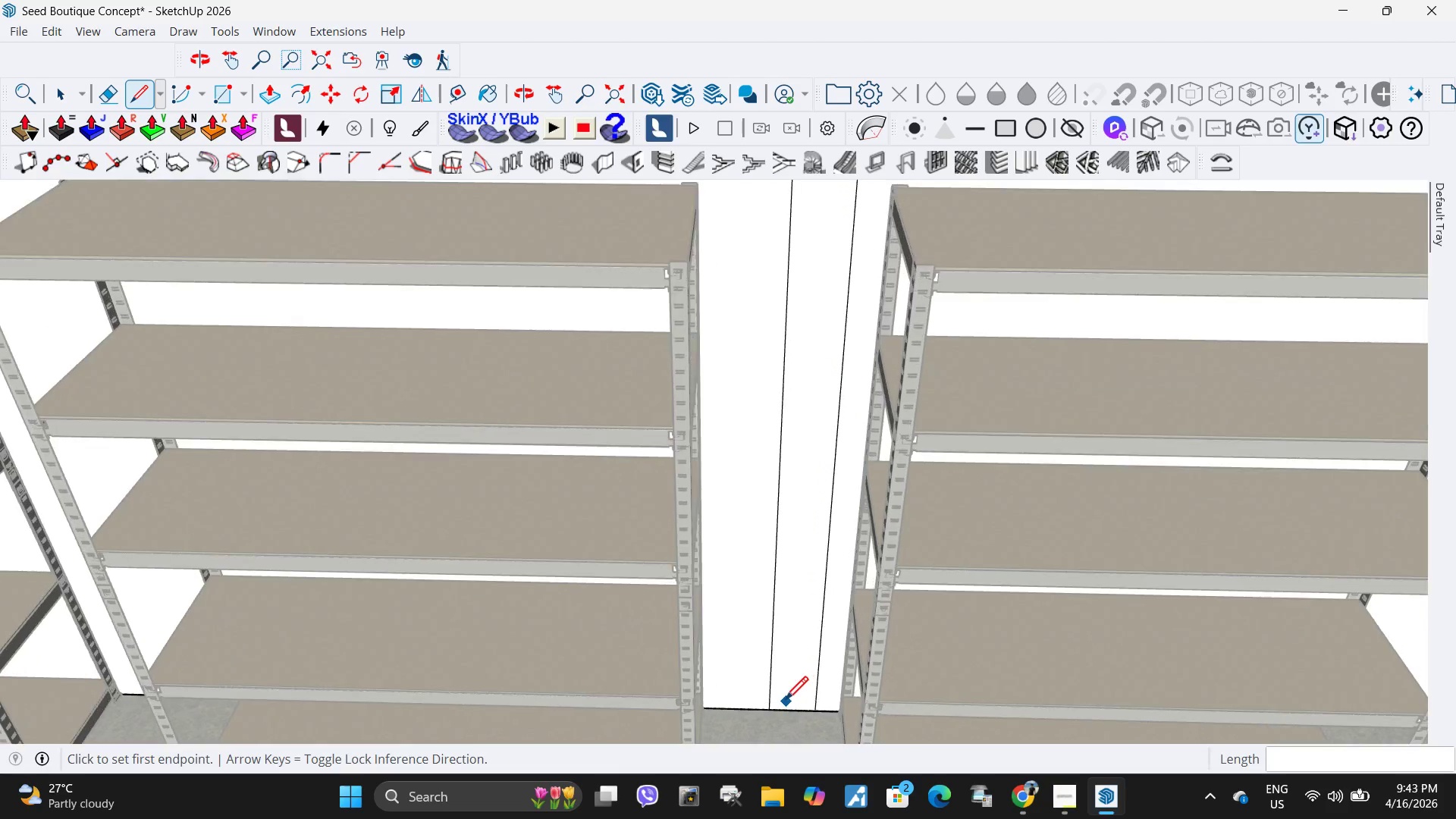 
key(NumpadDecimal)
 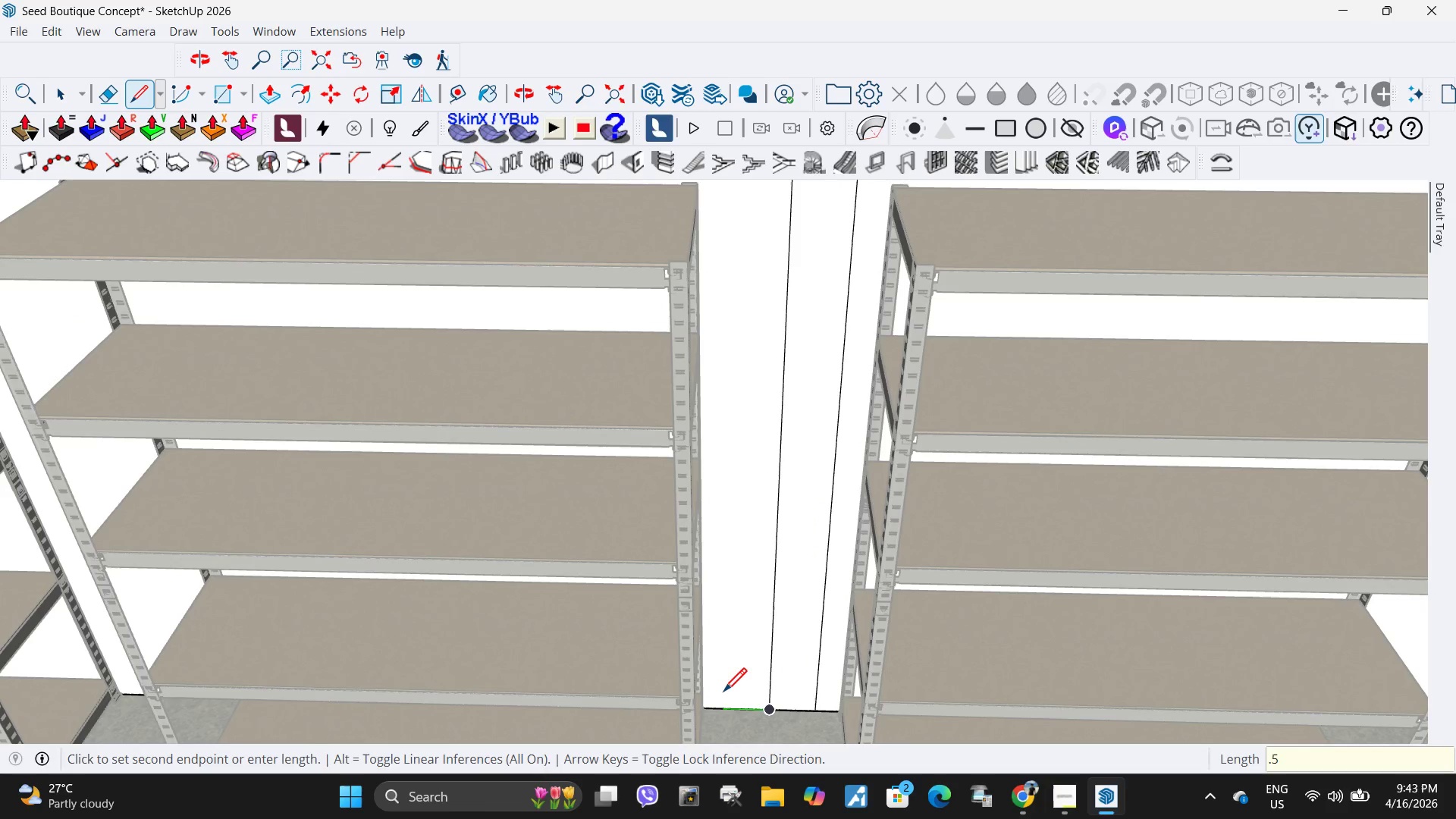 
key(Numpad5)
 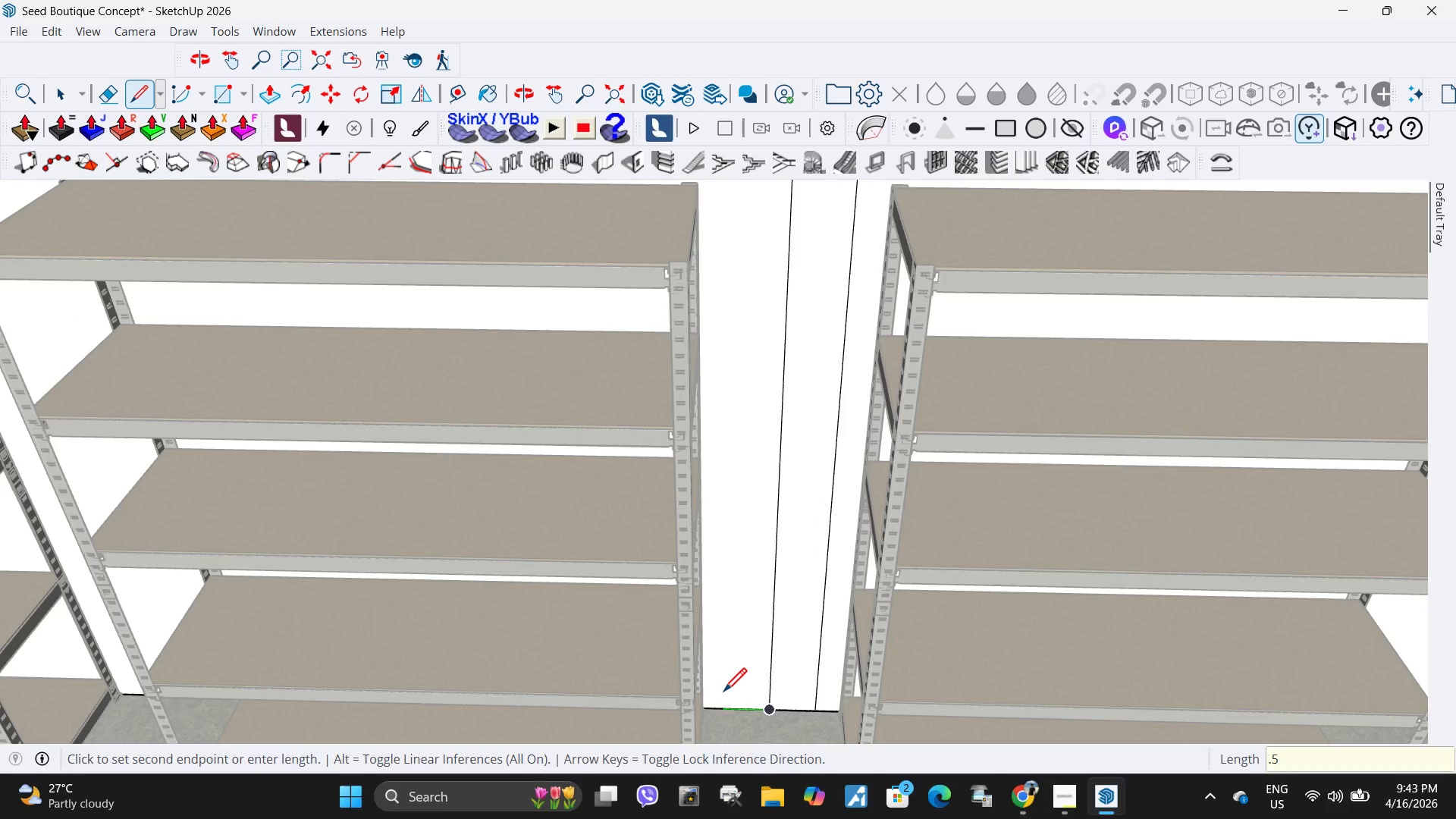 
key(NumpadEnter)
 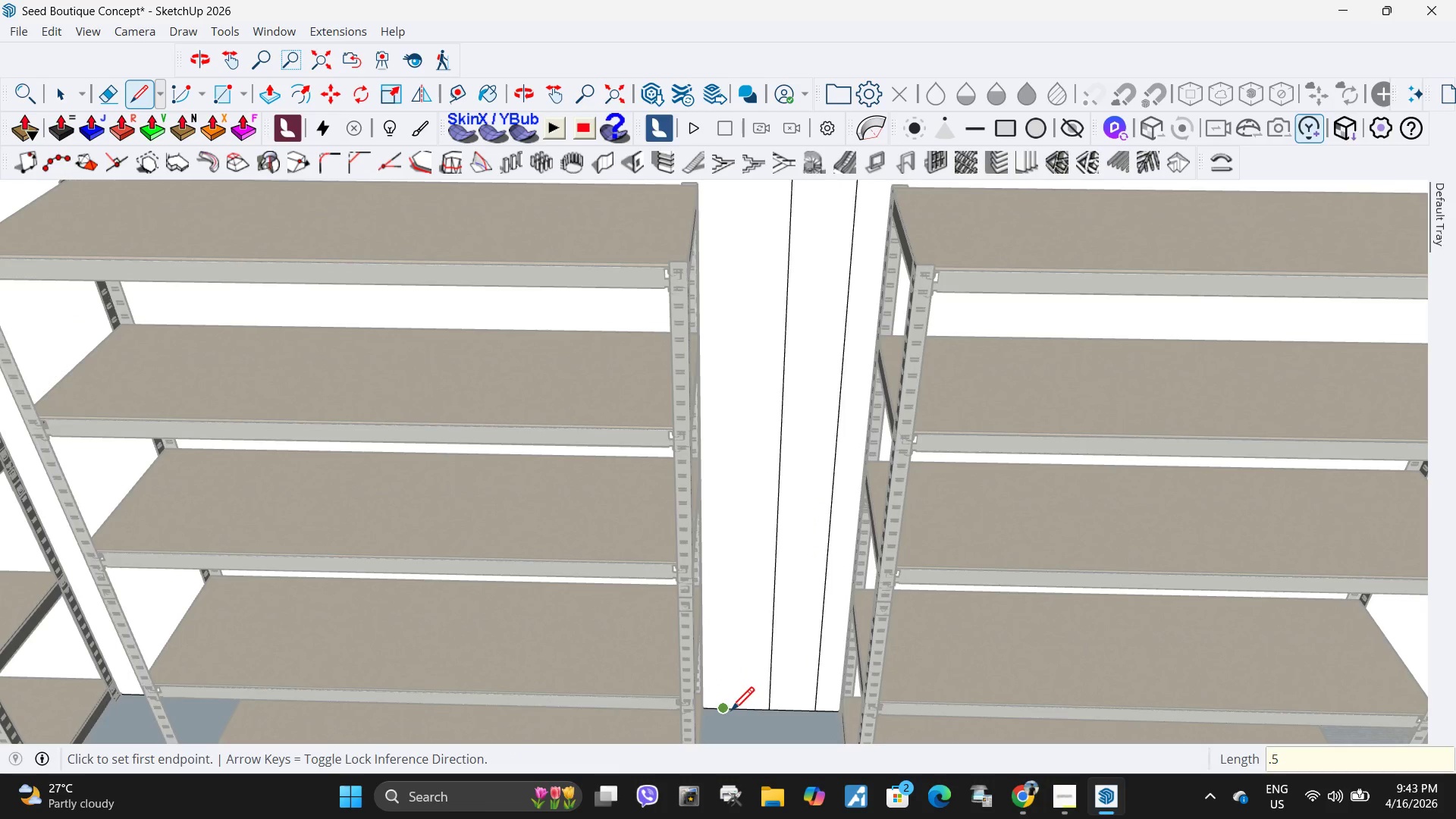 
left_click([729, 710])
 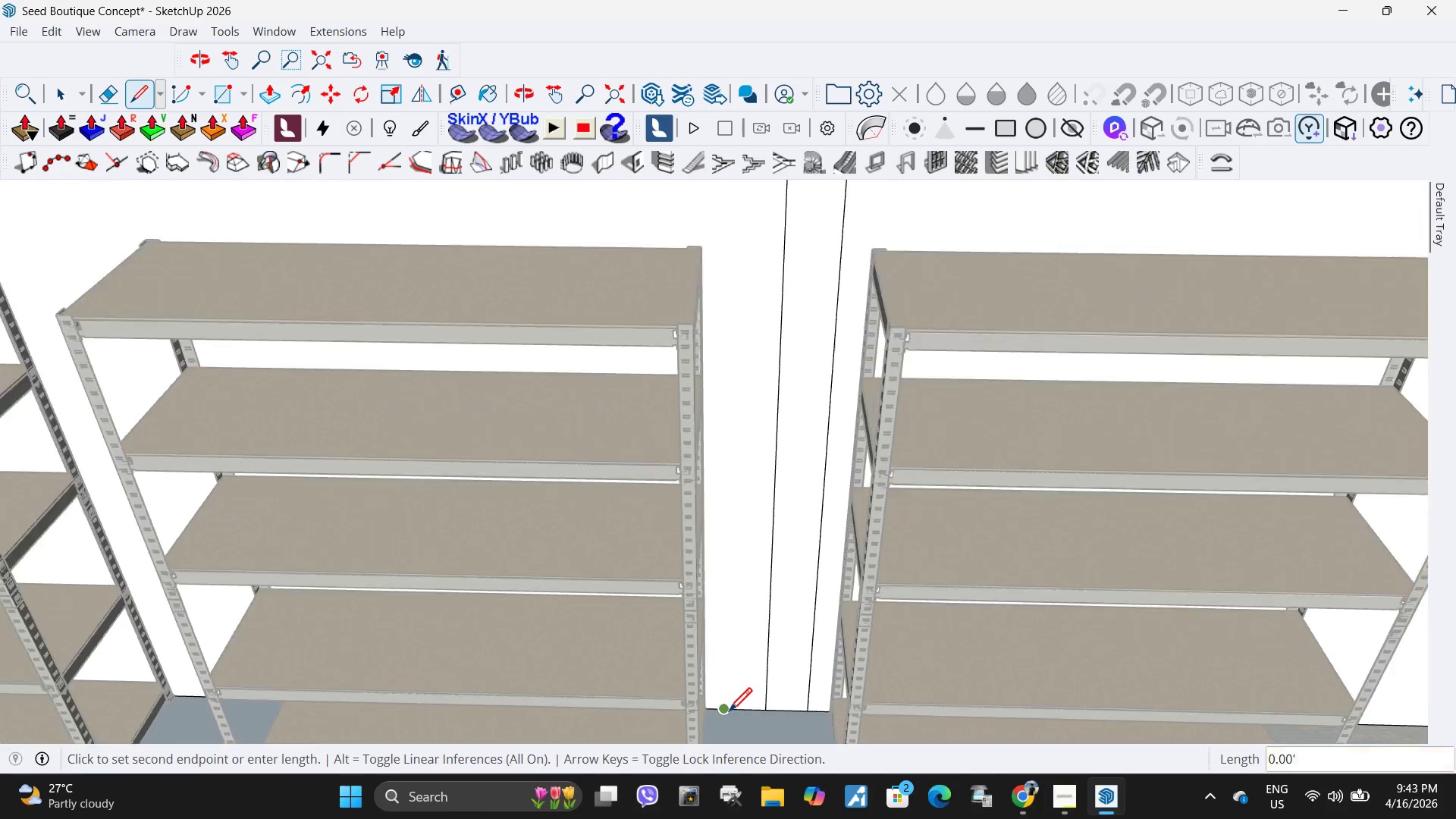 
scroll: coordinate [729, 714], scroll_direction: down, amount: 10.0
 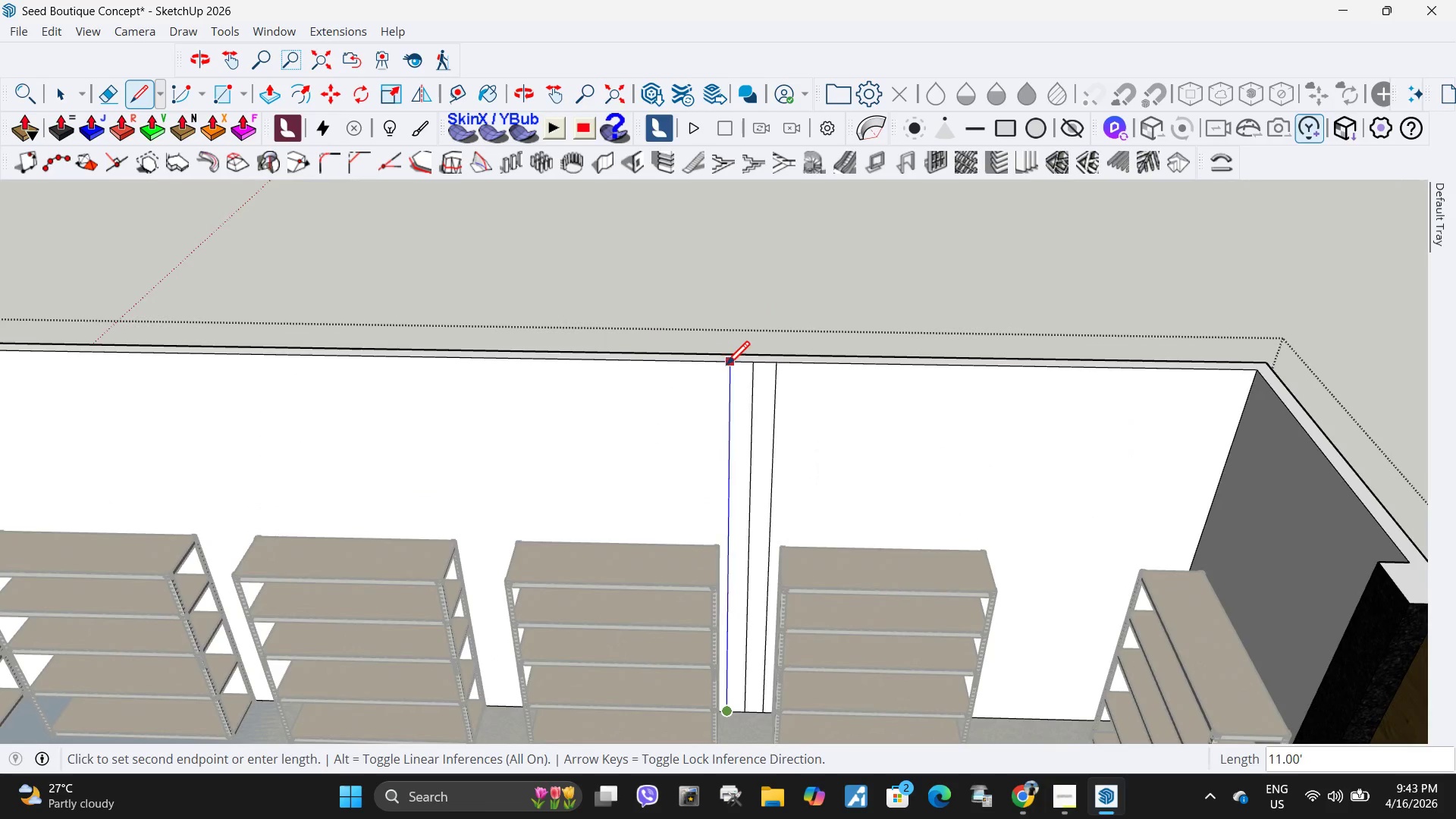 
left_click([726, 367])
 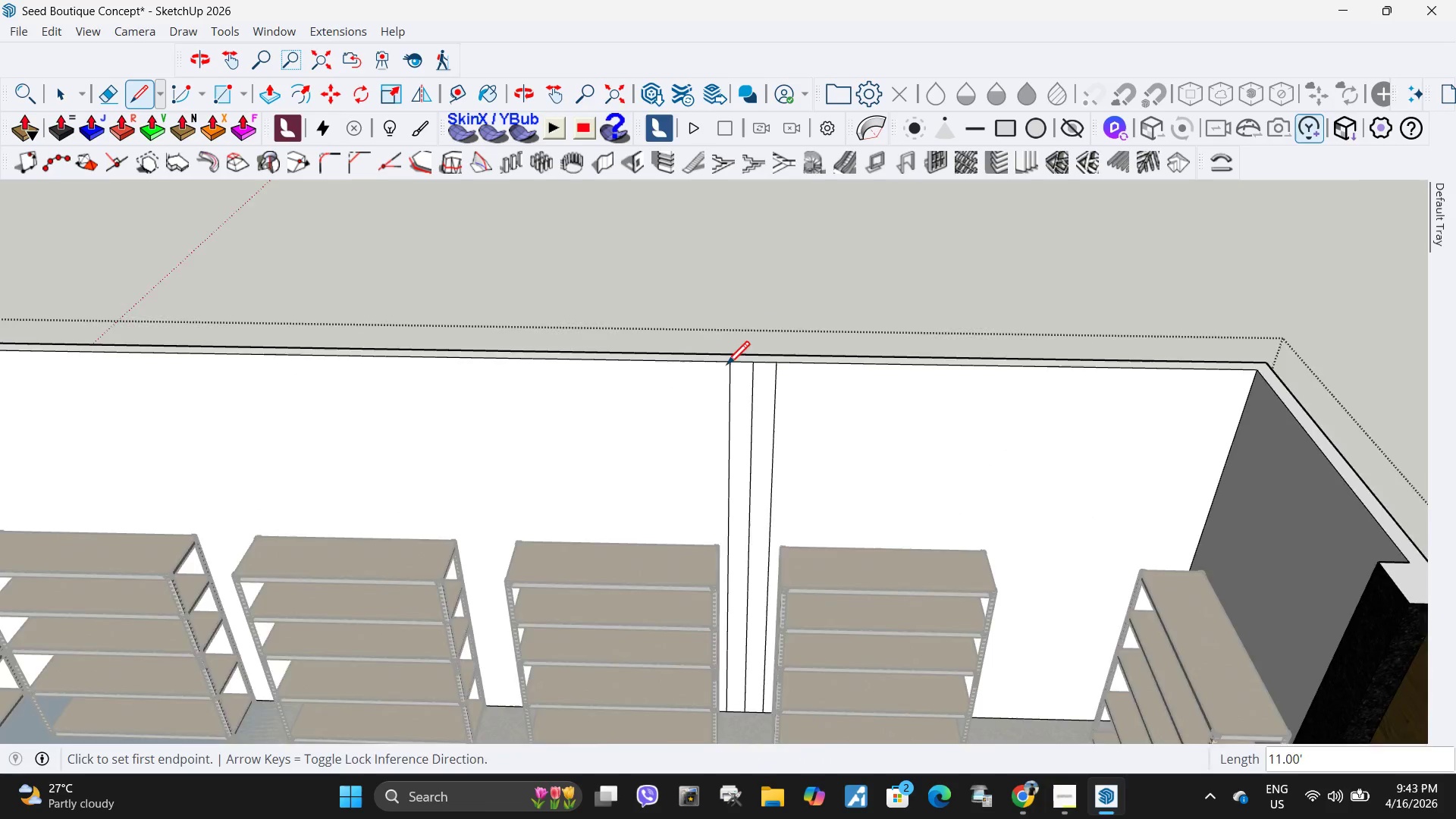 
key(Space)
 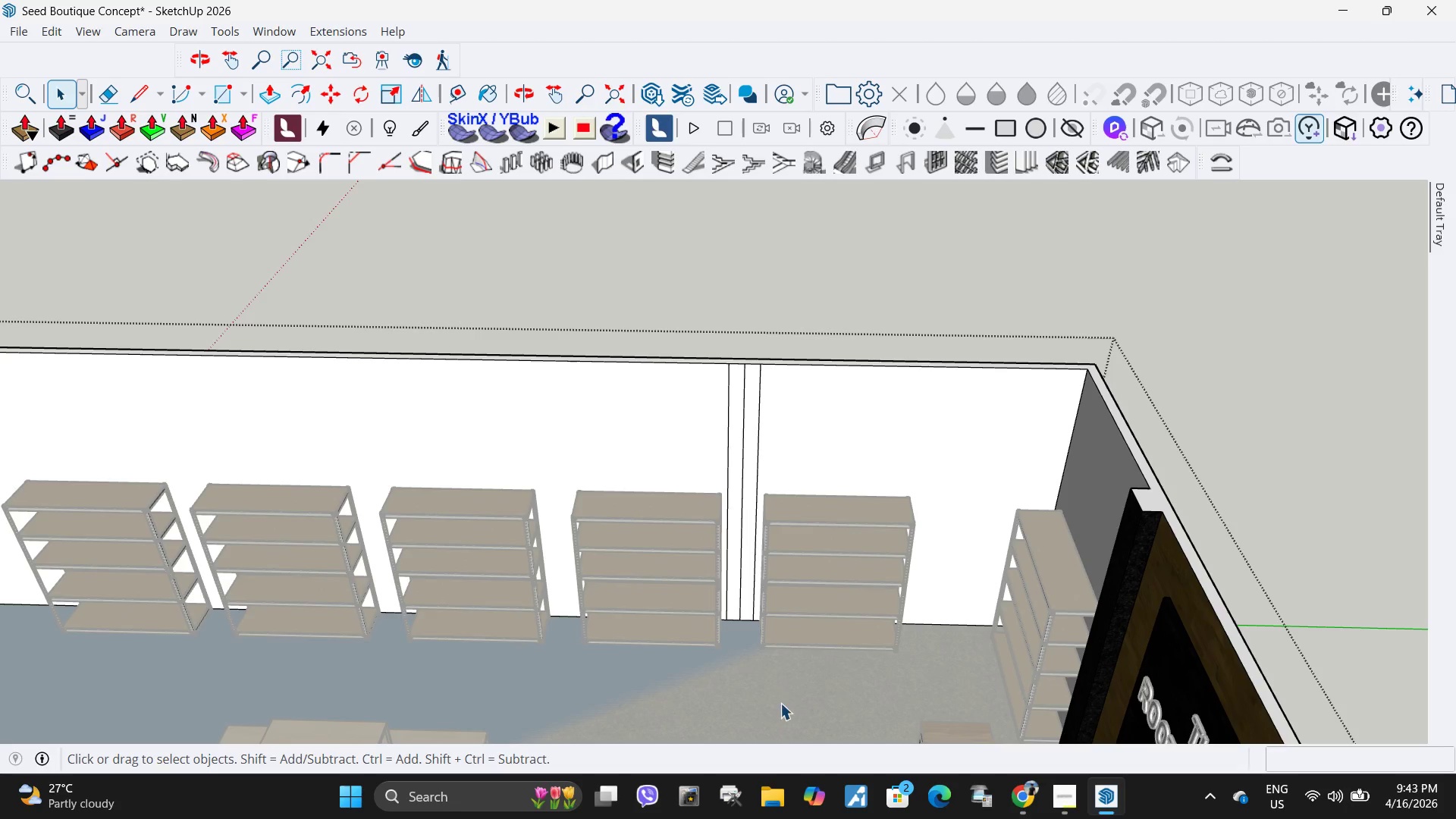 
left_click([780, 703])
 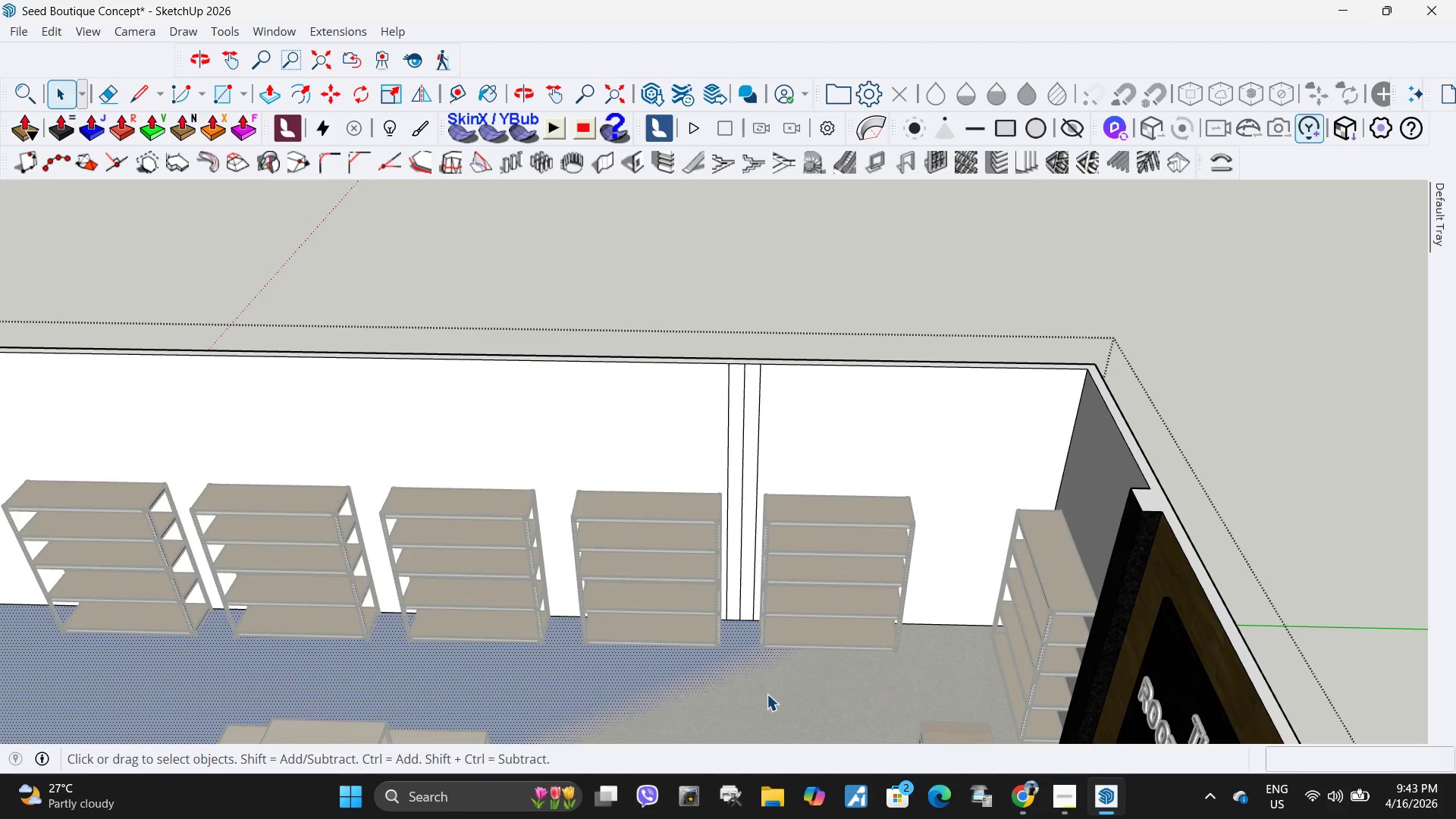 
scroll: coordinate [726, 367], scroll_direction: down, amount: 4.0
 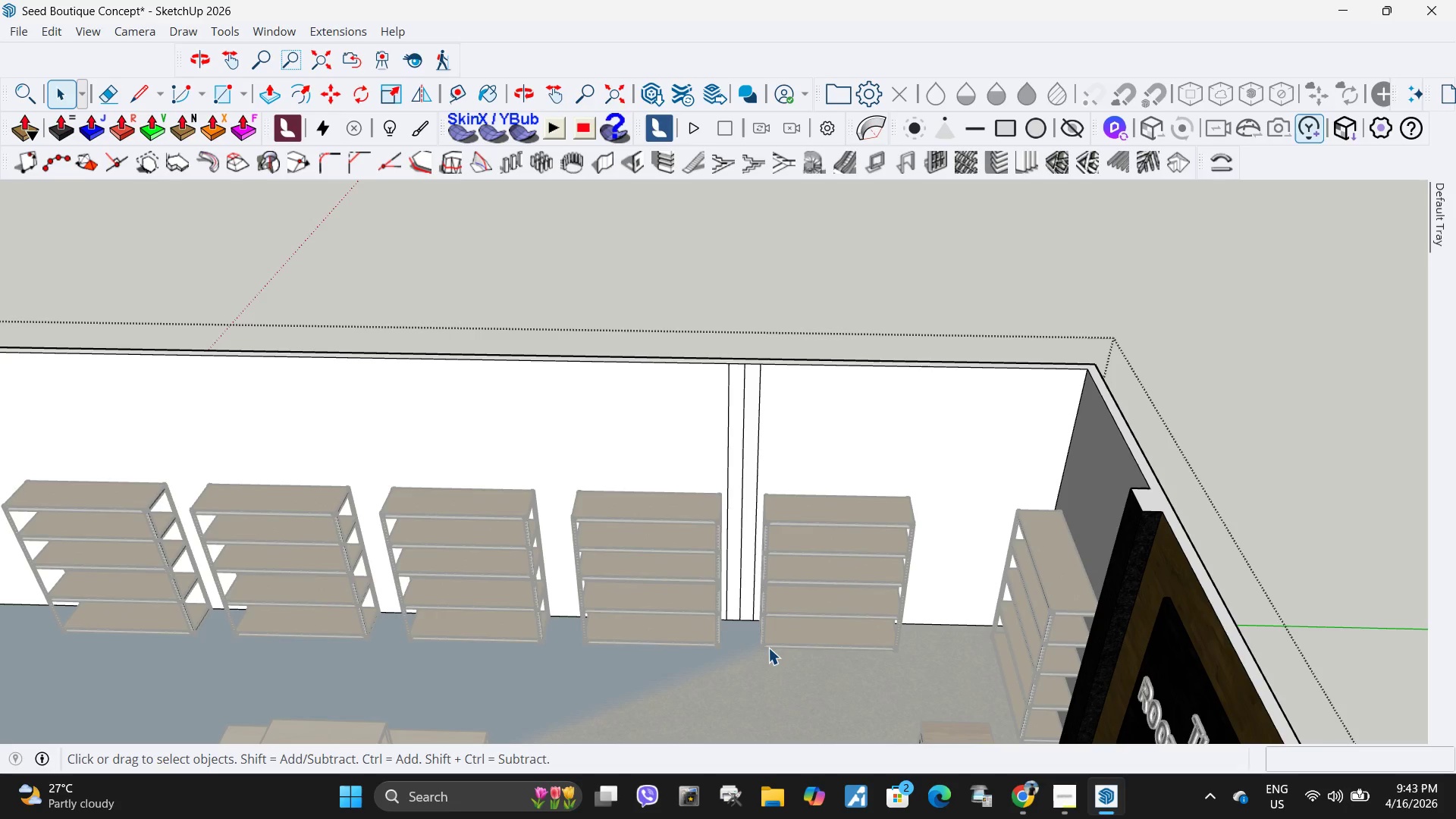 
key(Delete)
 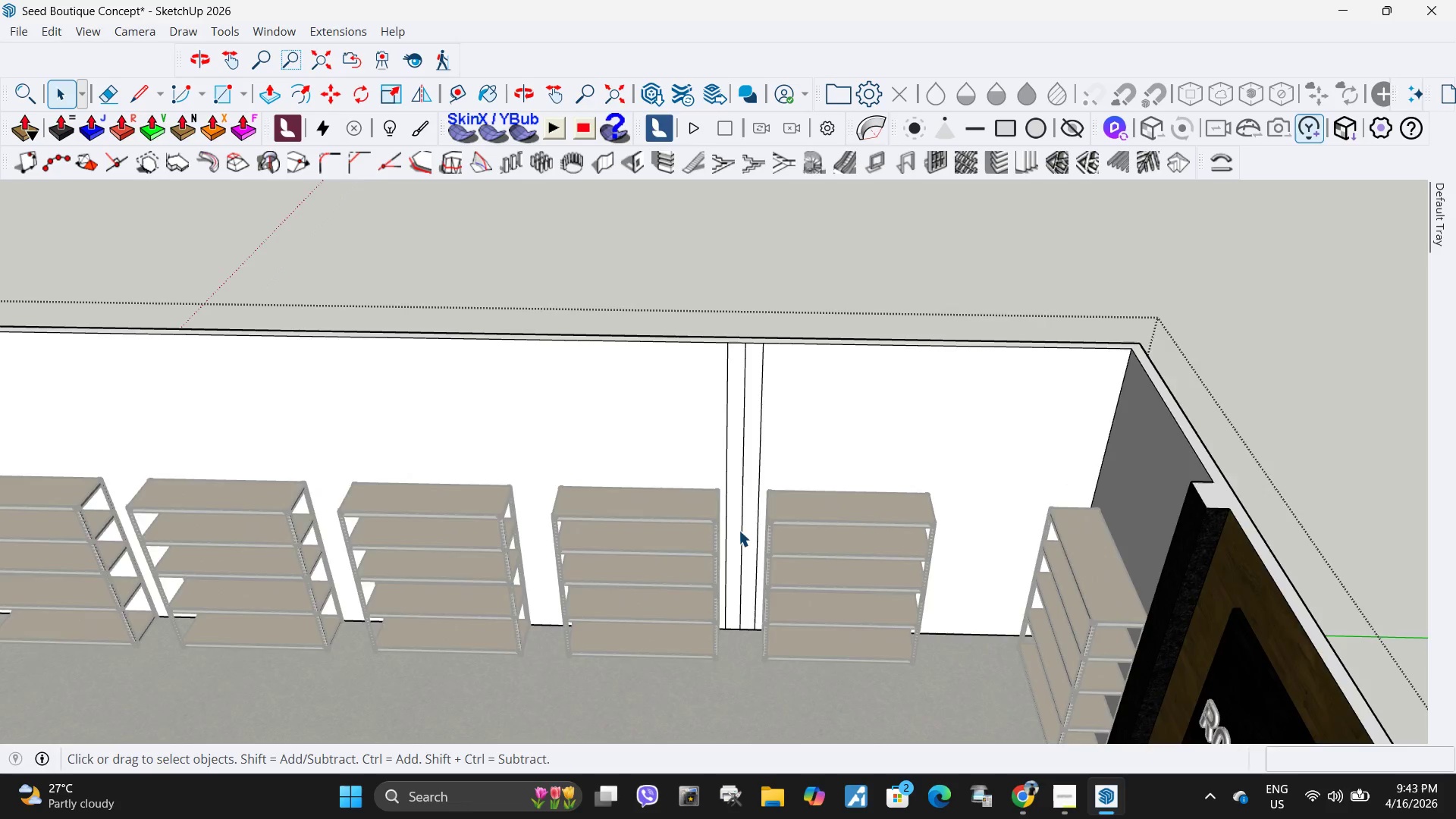 
hold_key(key=ControlLeft, duration=1.5)
 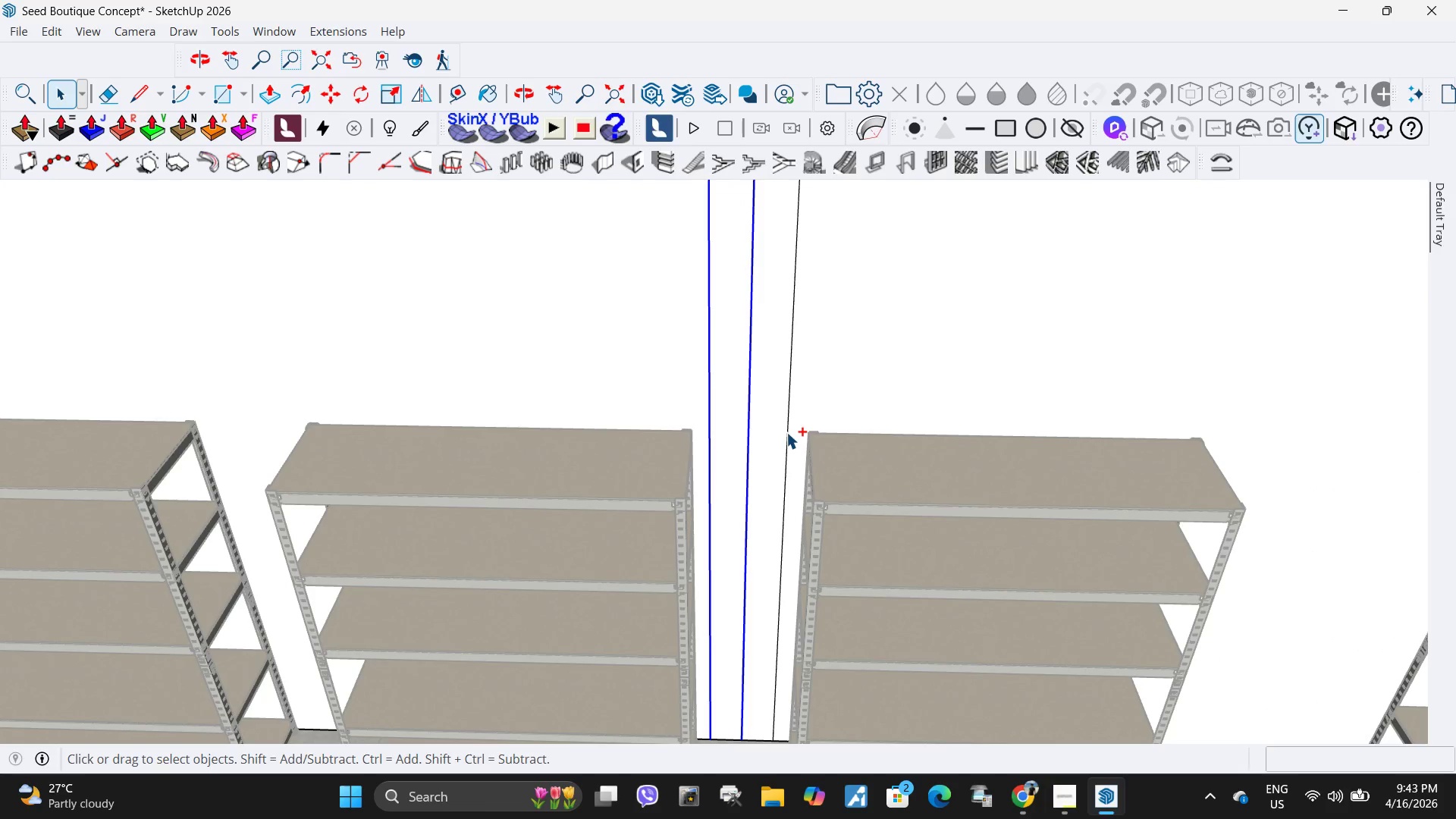 
scroll: coordinate [739, 532], scroll_direction: up, amount: 9.0
 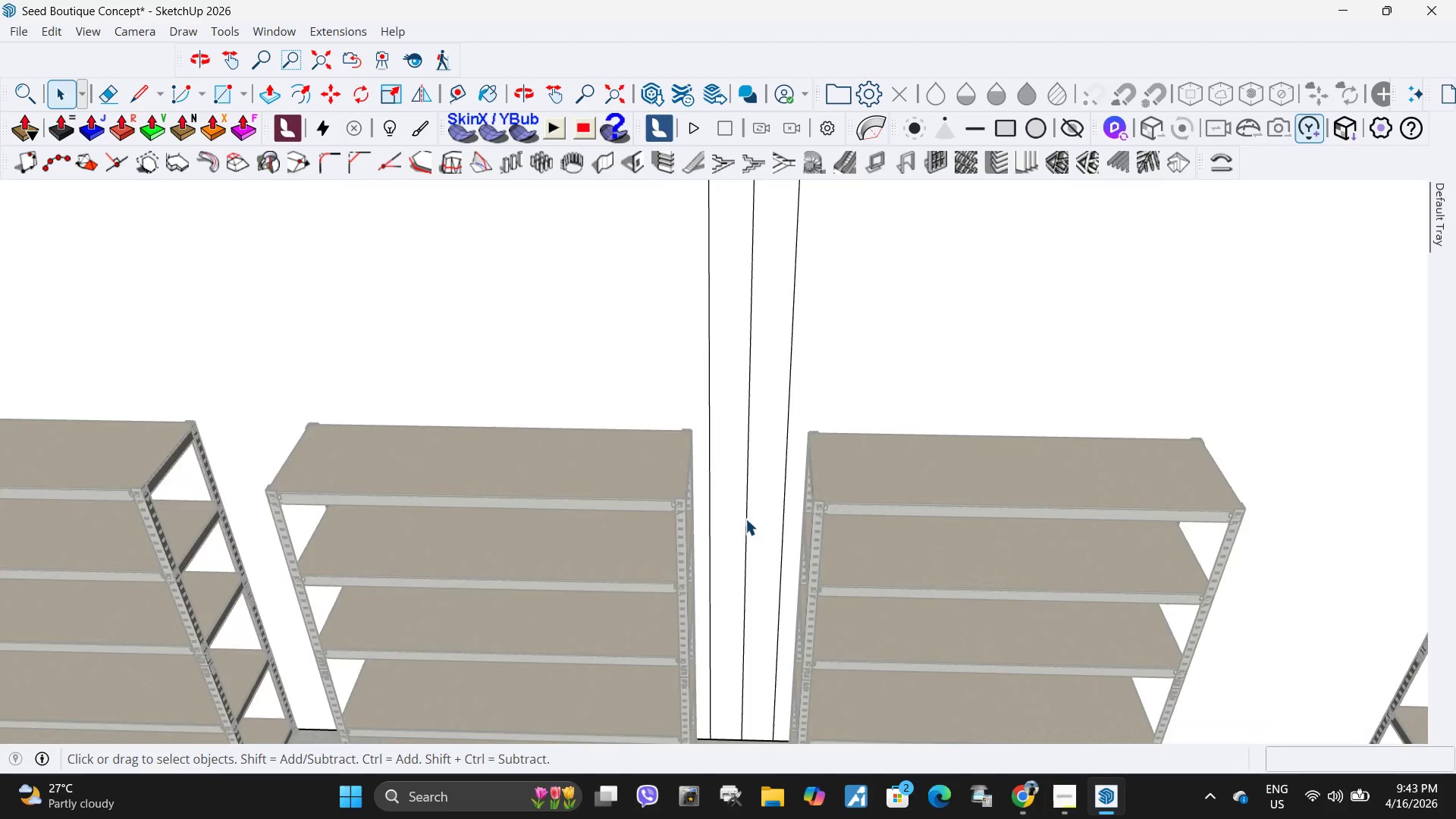 
left_click([745, 519])
 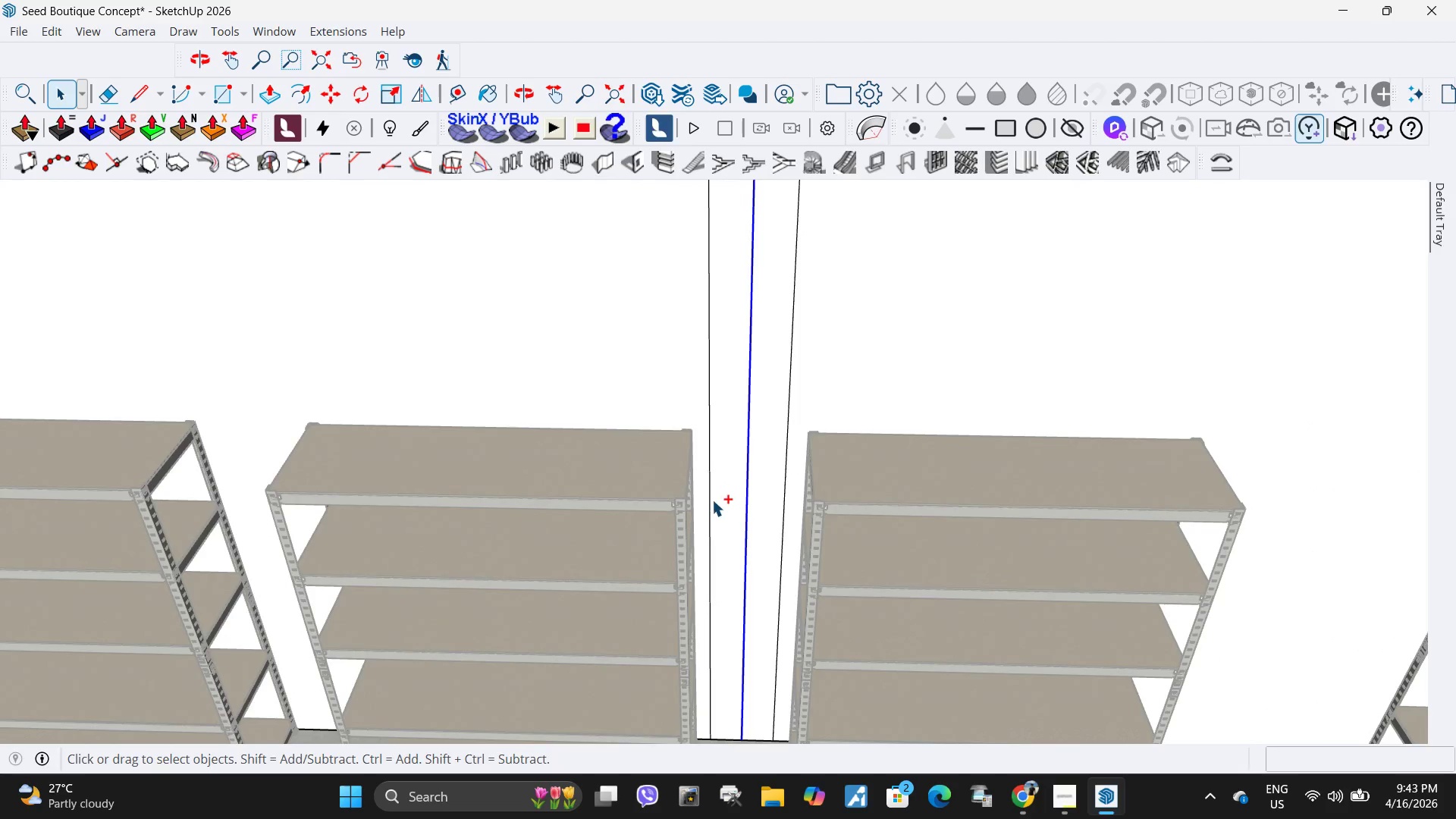 
left_click([712, 500])
 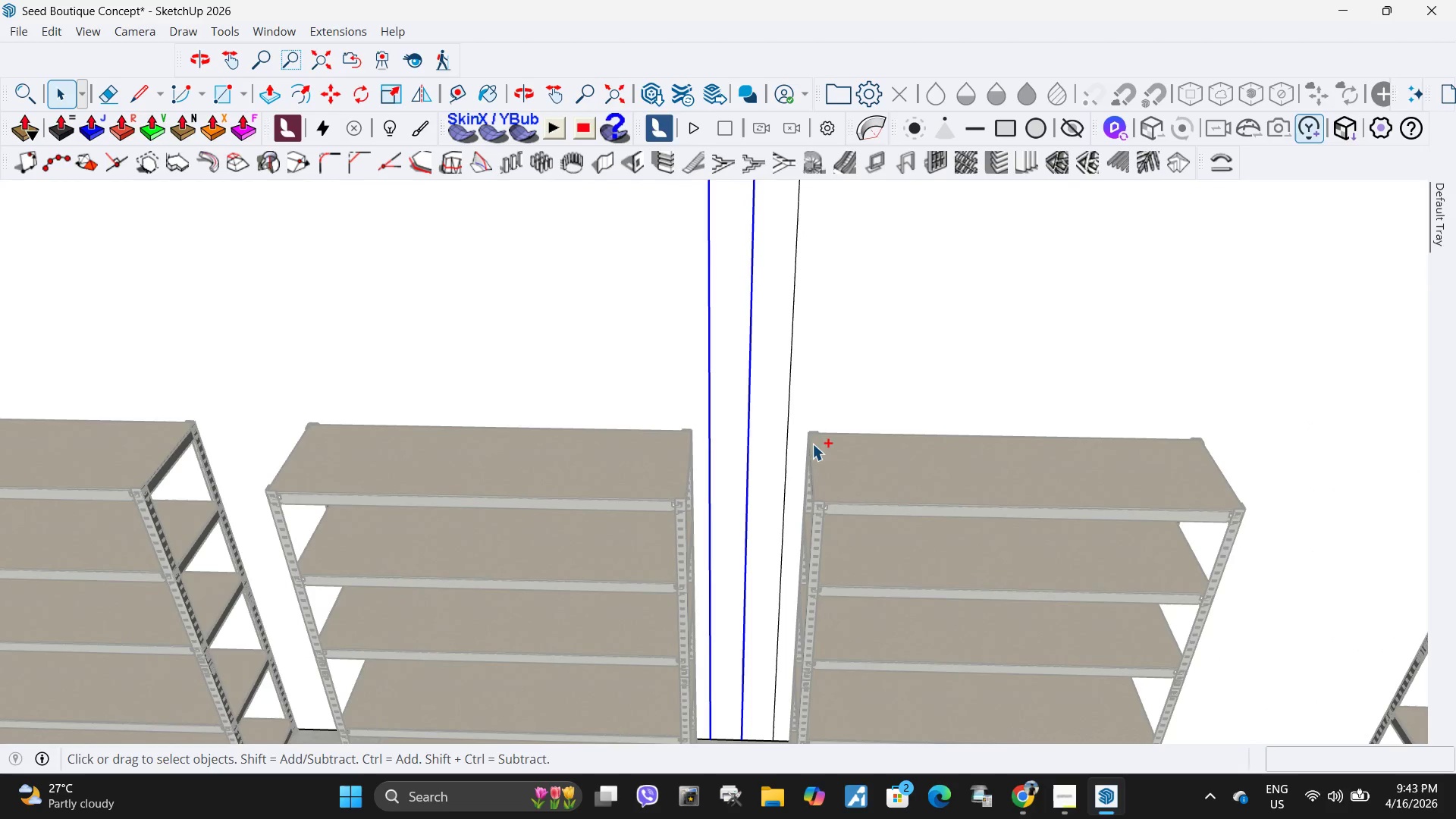 
hold_key(key=ControlLeft, duration=1.05)
left_click([786, 432])
 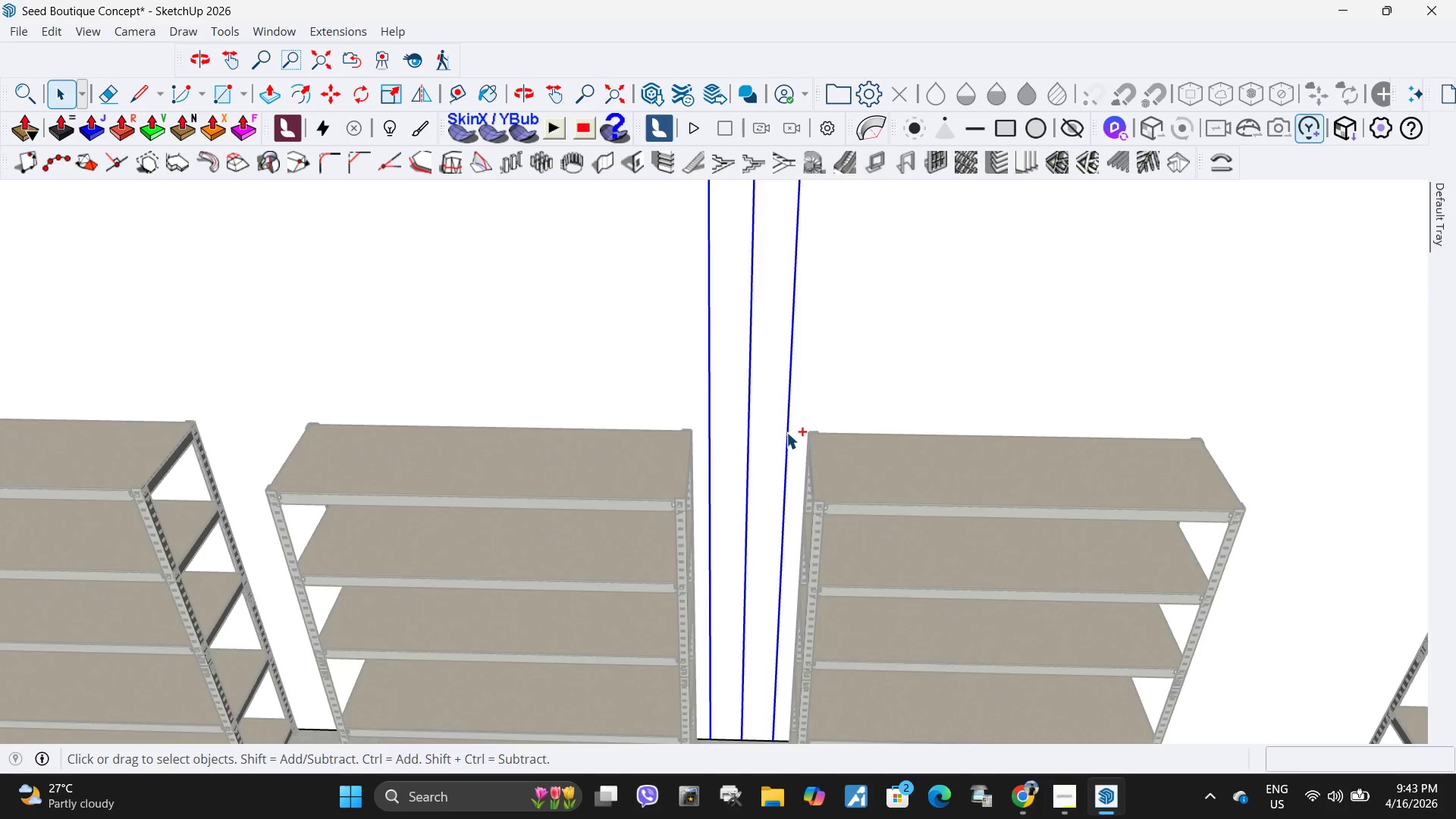 
scroll: coordinate [758, 435], scroll_direction: up, amount: 7.0
 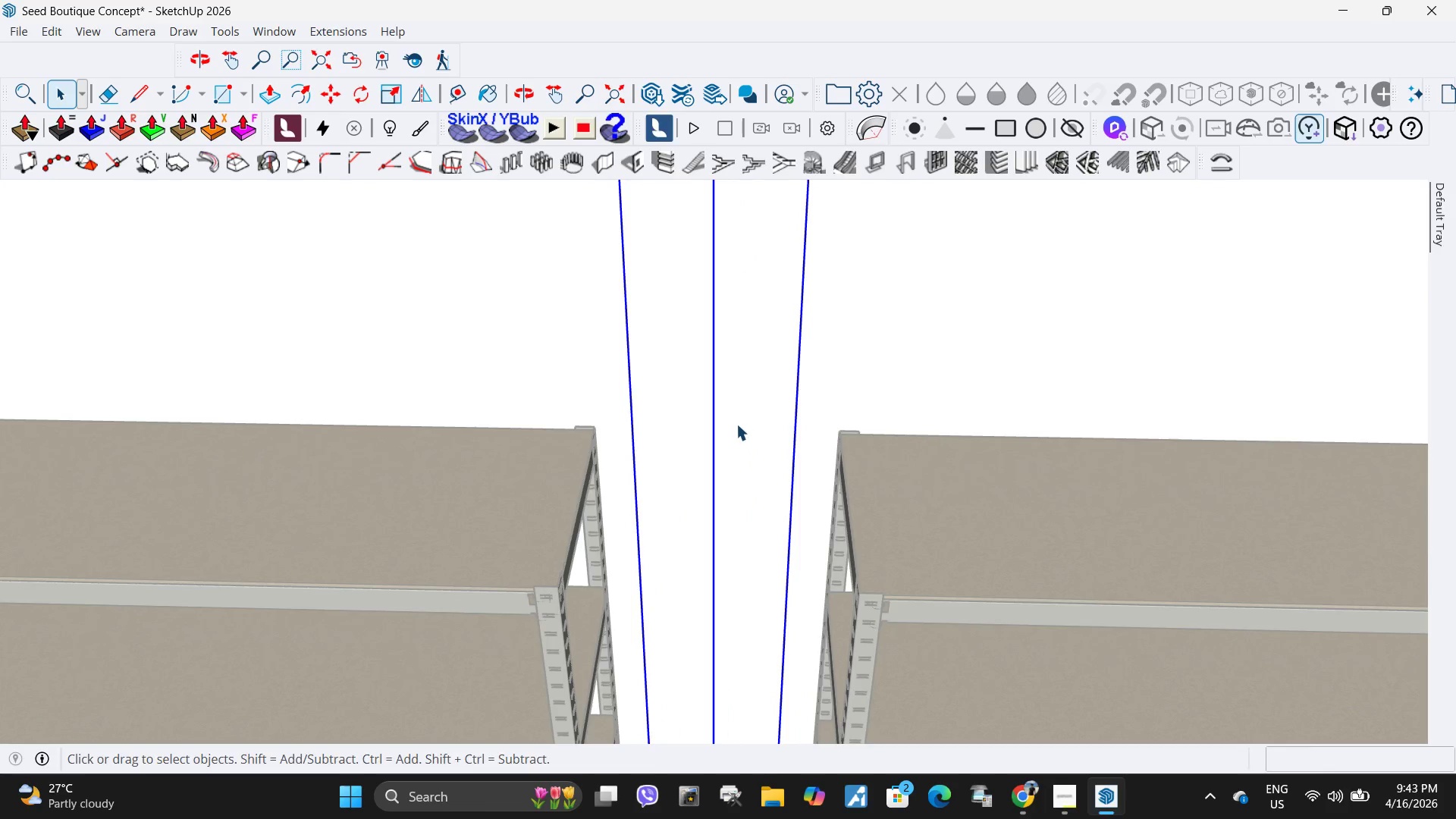 
key(M)
 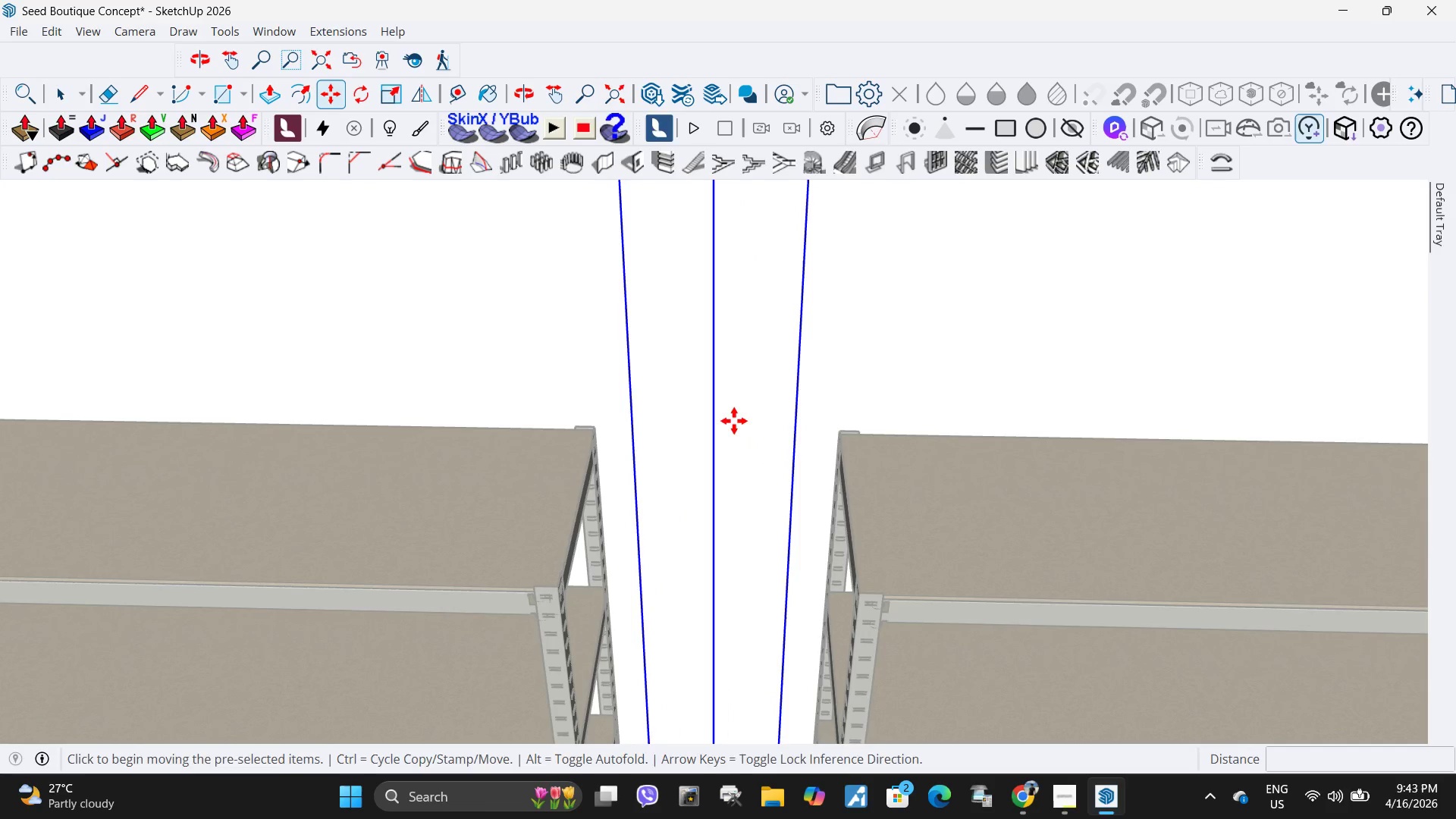 
left_click([734, 421])
 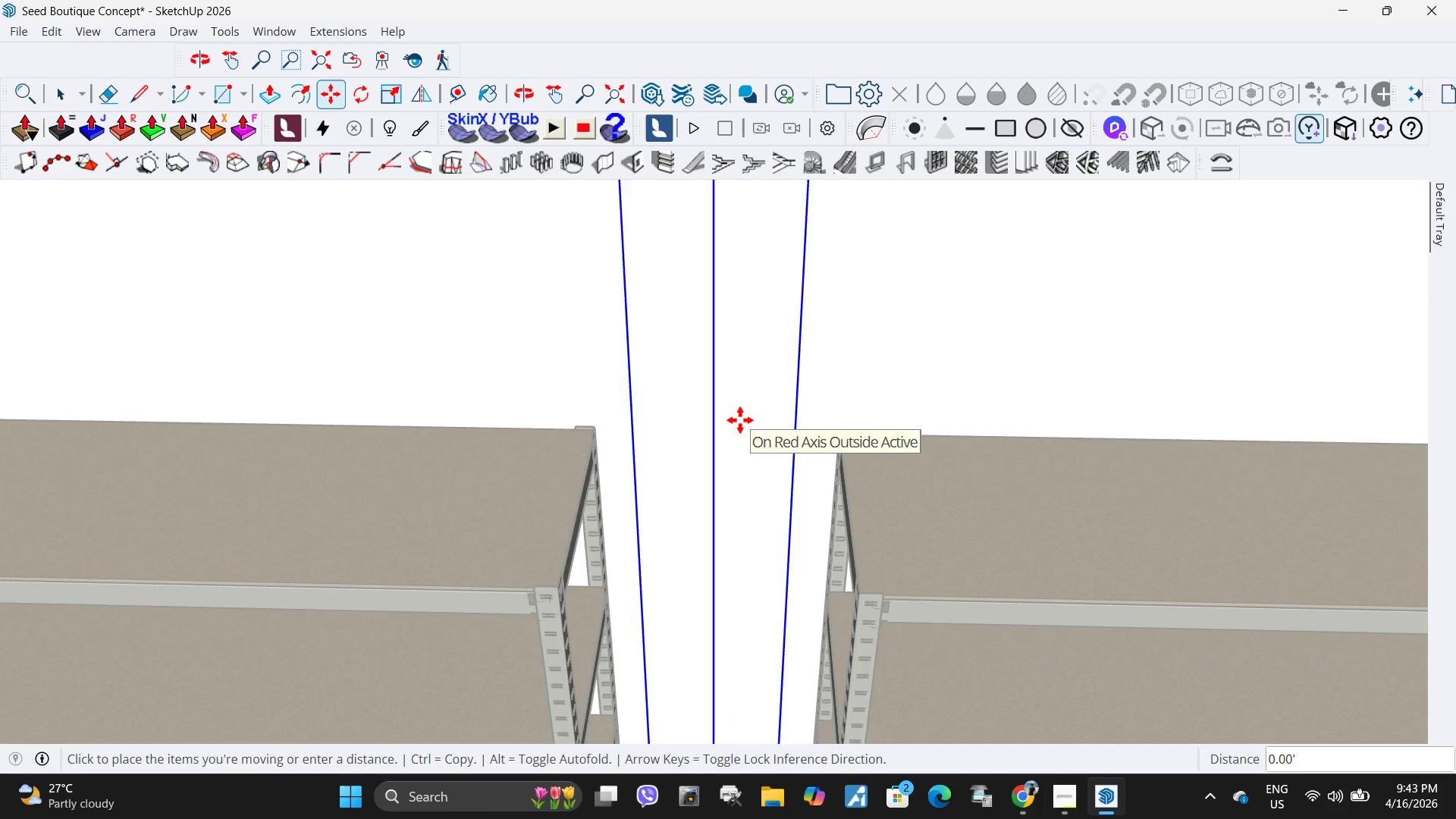 
scroll: coordinate [740, 420], scroll_direction: up, amount: 4.0
 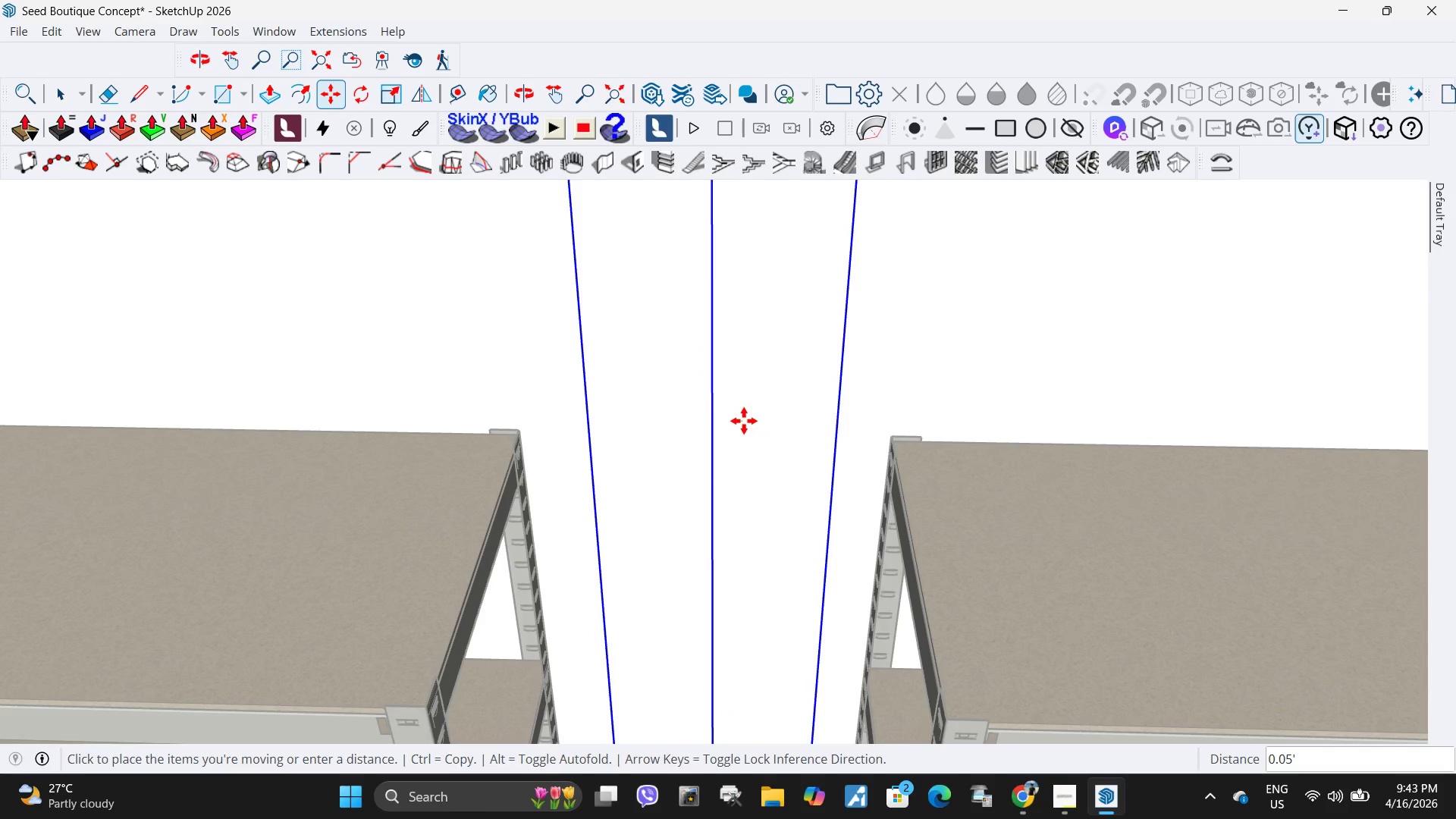 
key(Escape)
 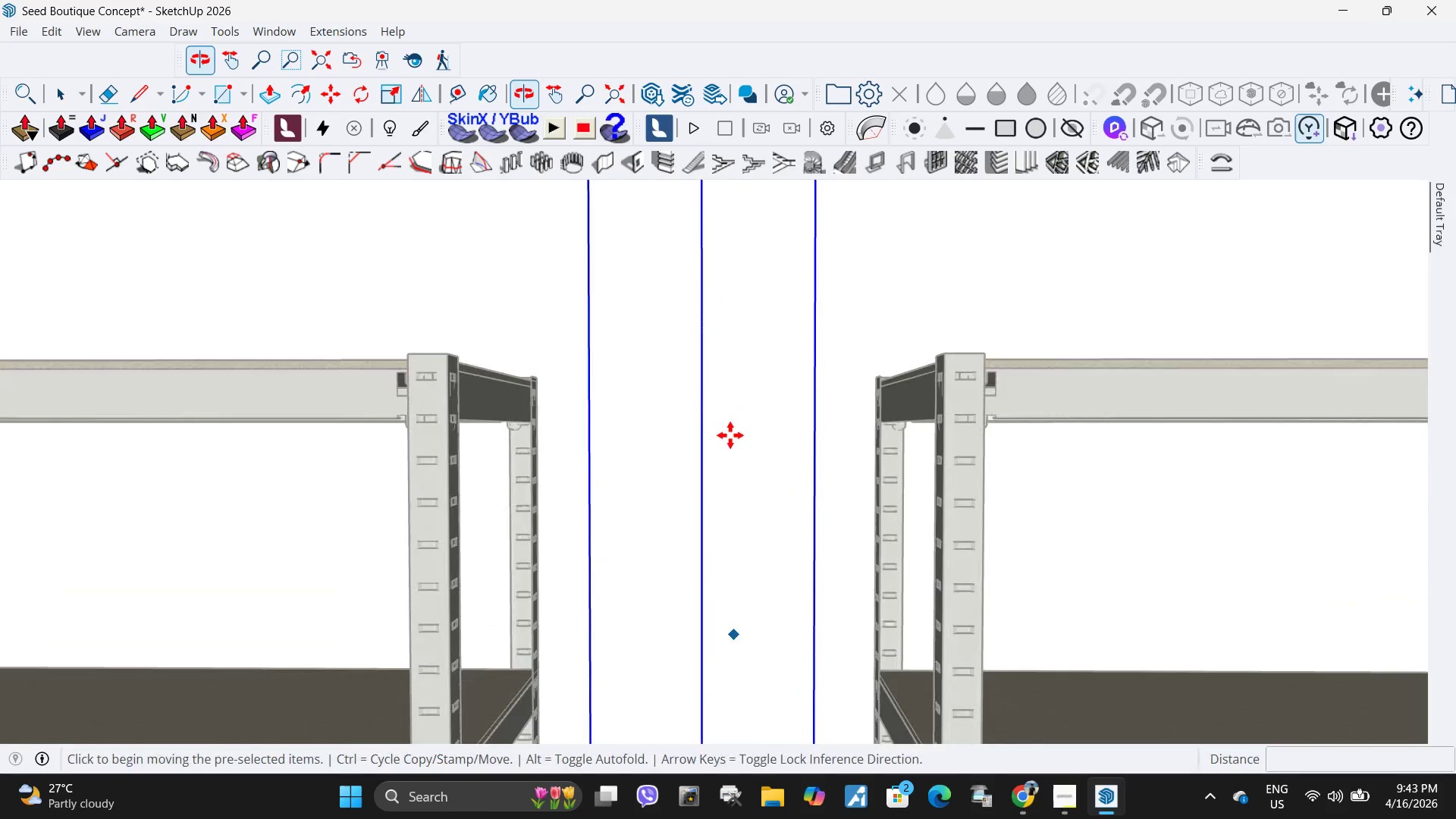 
scroll: coordinate [745, 452], scroll_direction: none, amount: 0.0
 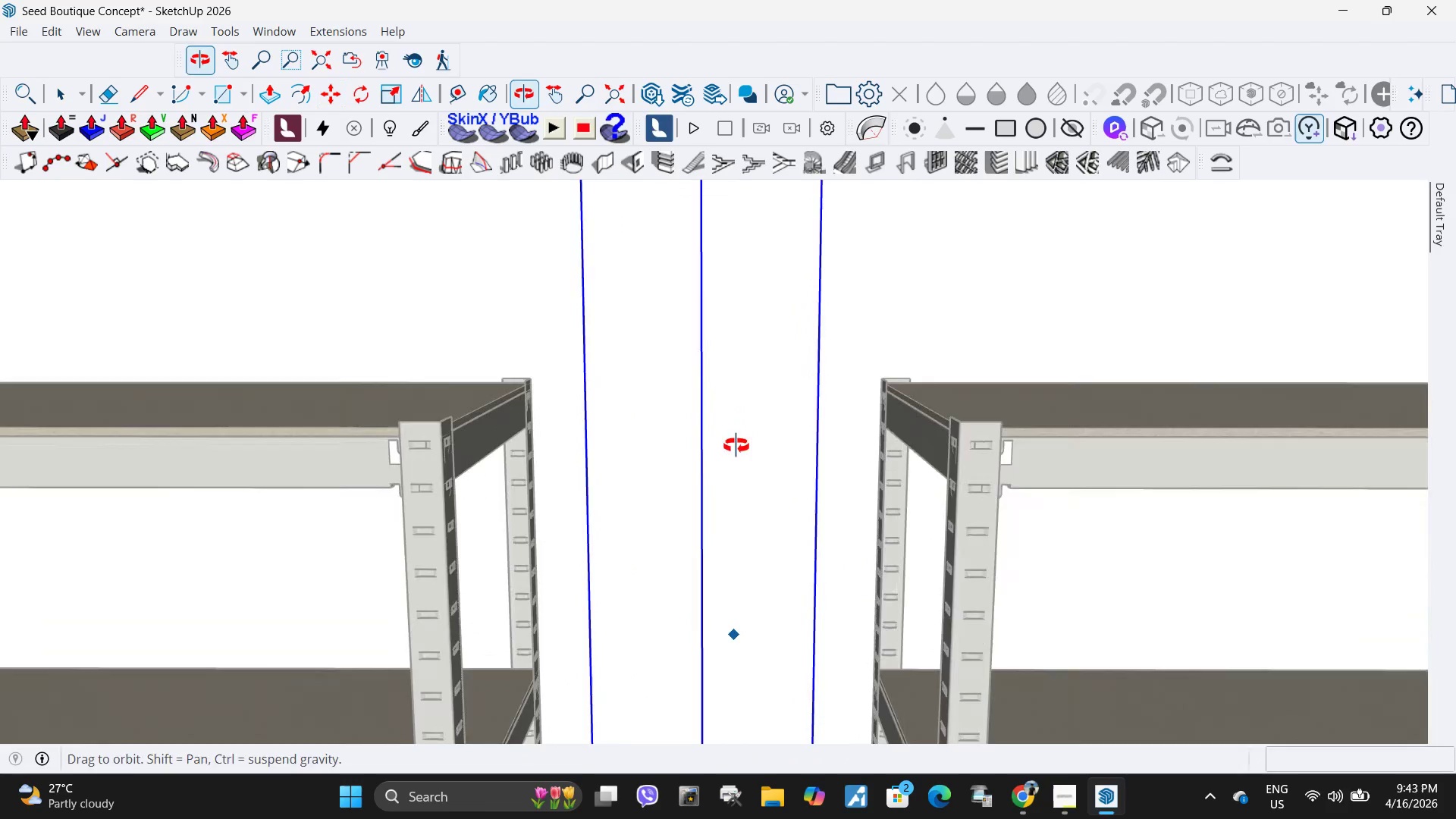 
left_click([729, 449])
 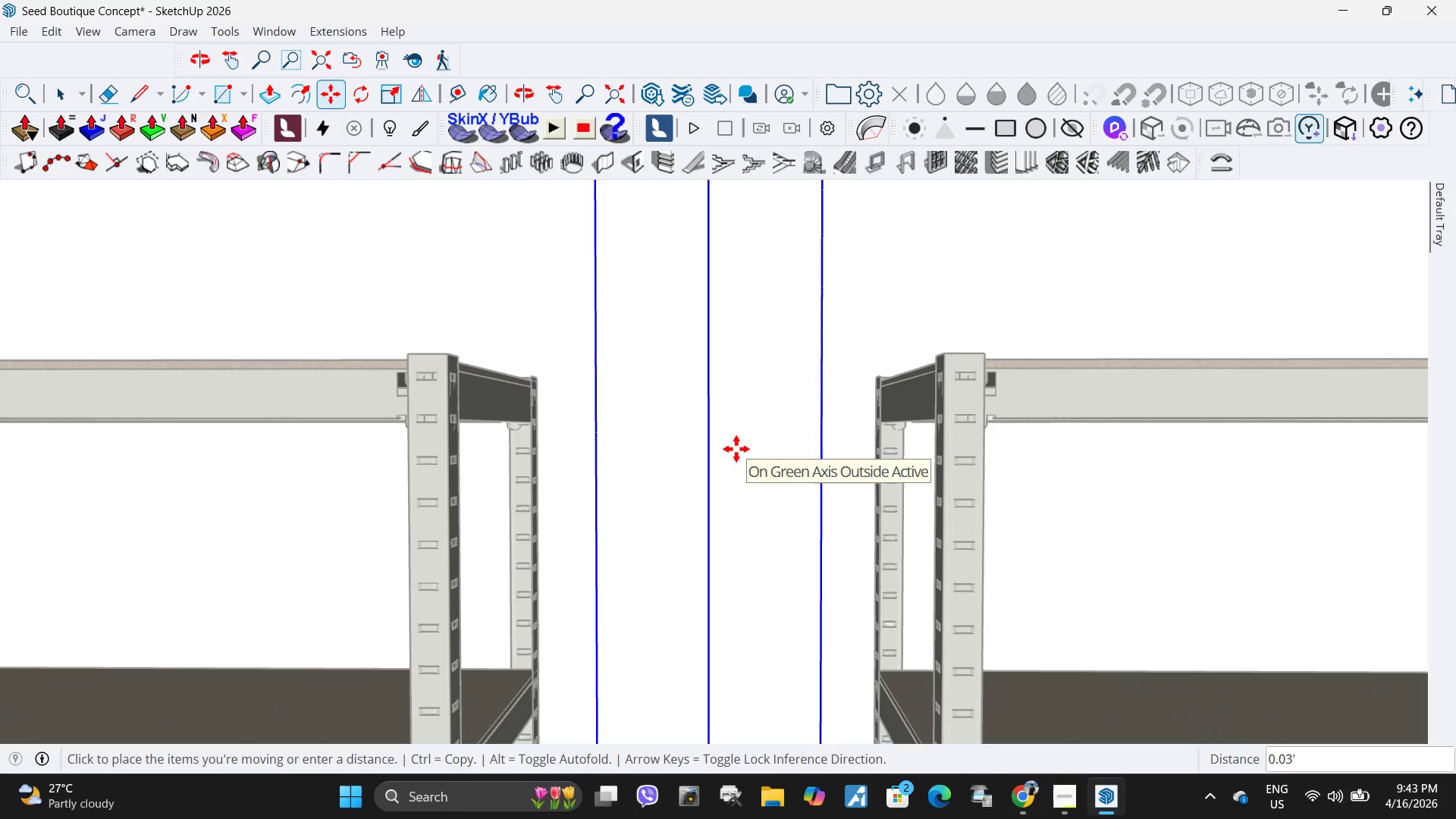 
left_click([736, 449])
 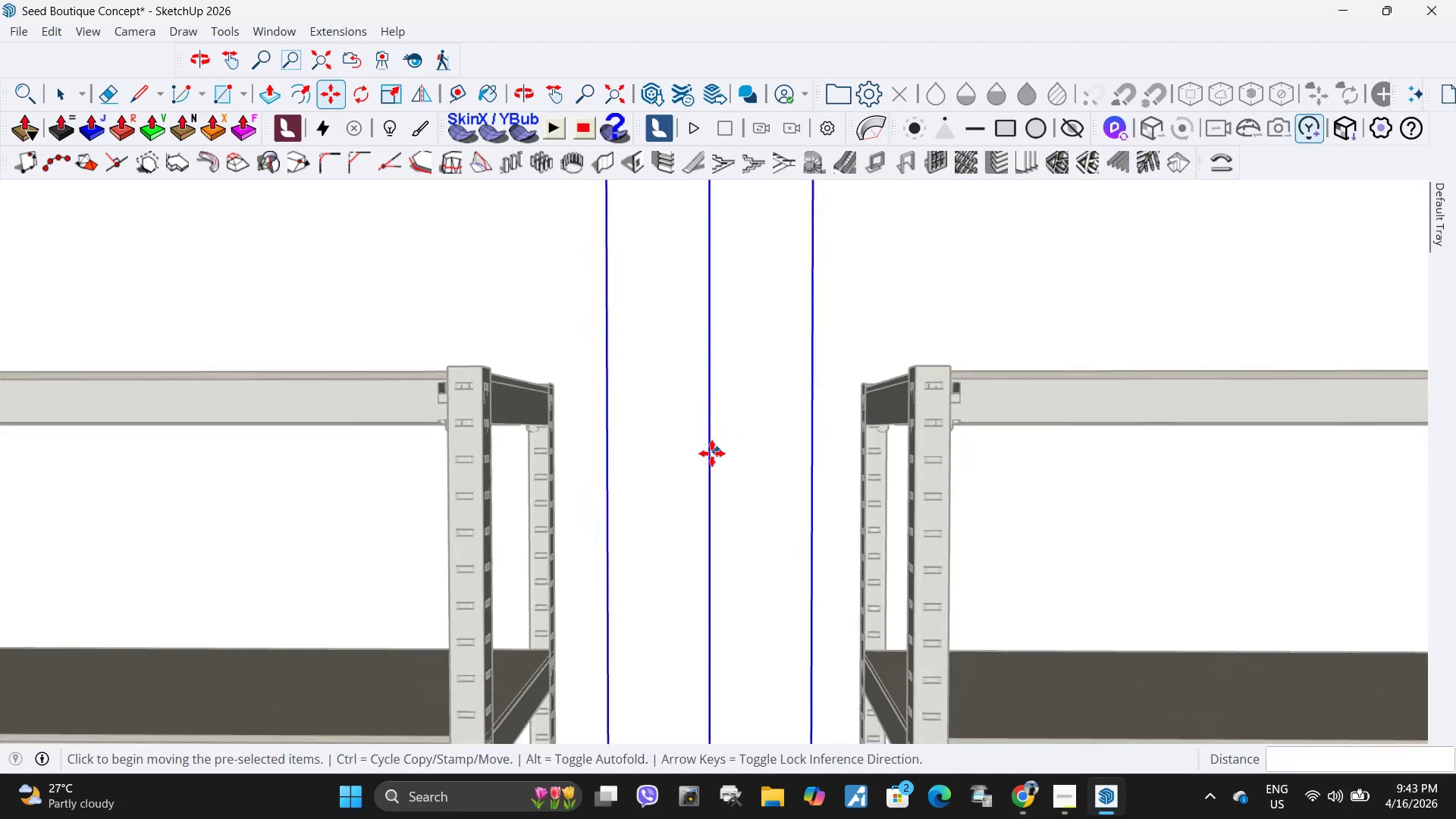 
scroll: coordinate [712, 453], scroll_direction: down, amount: 5.0
 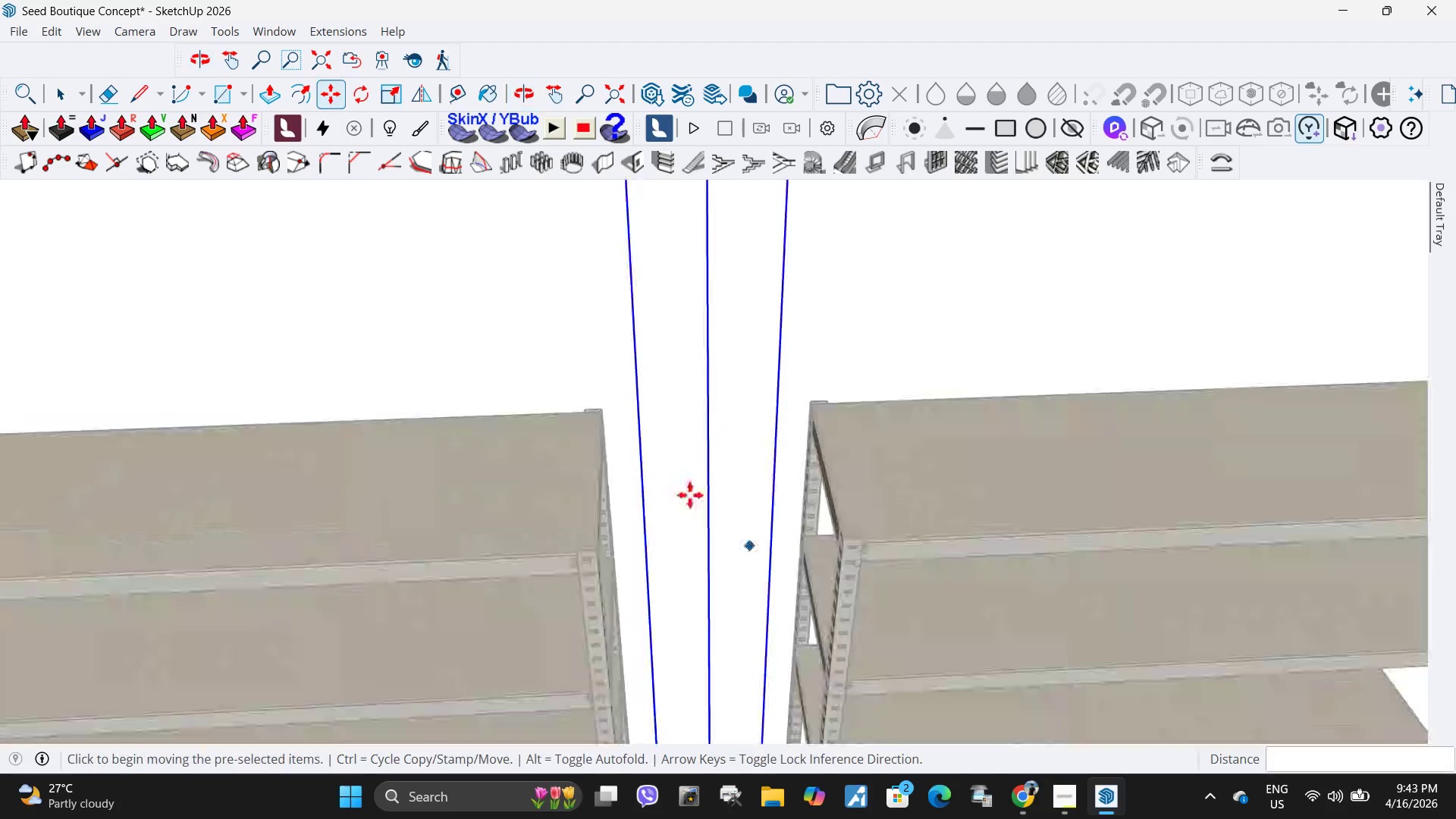 
key(Space)
 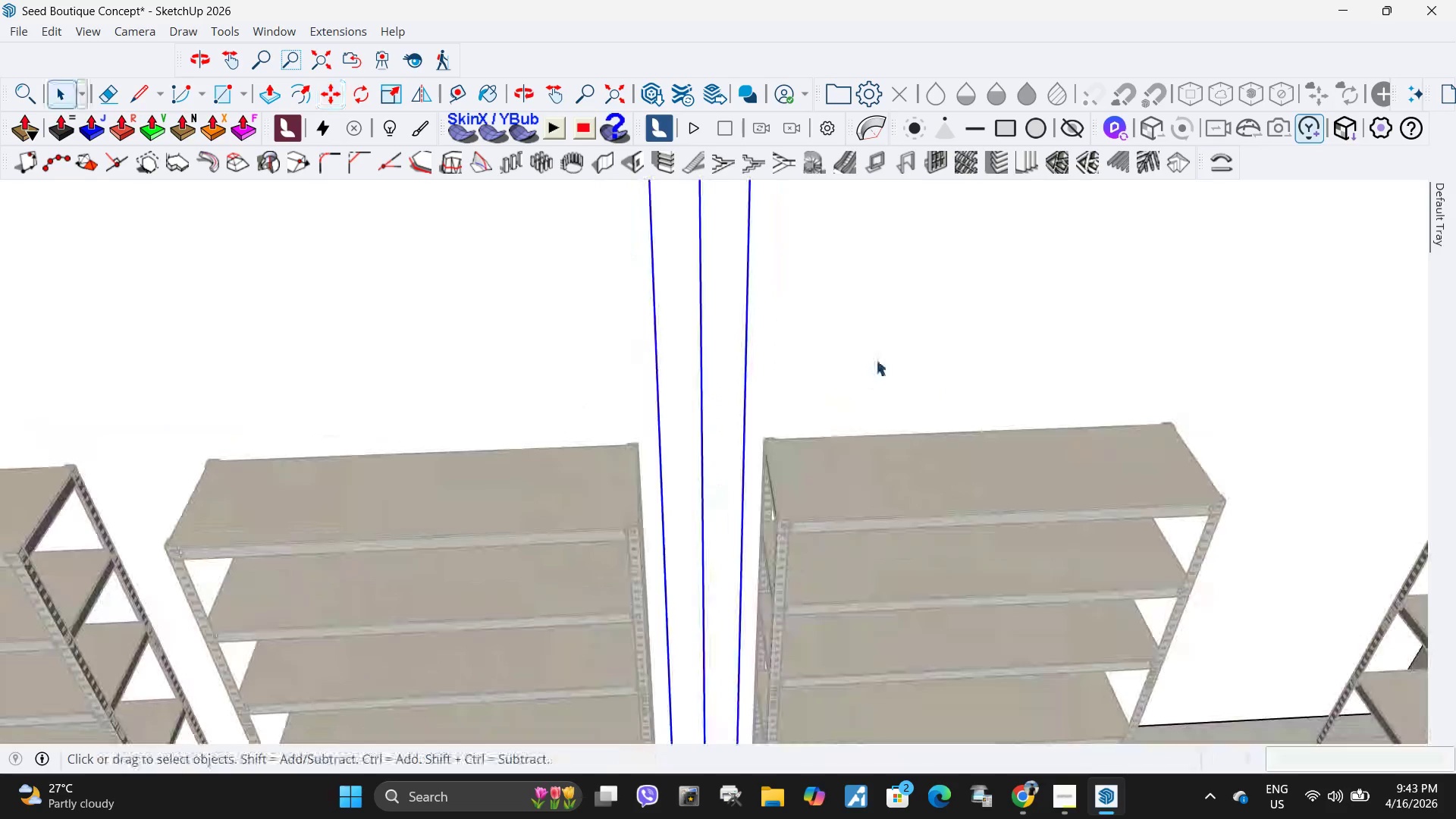 
left_click([876, 359])
 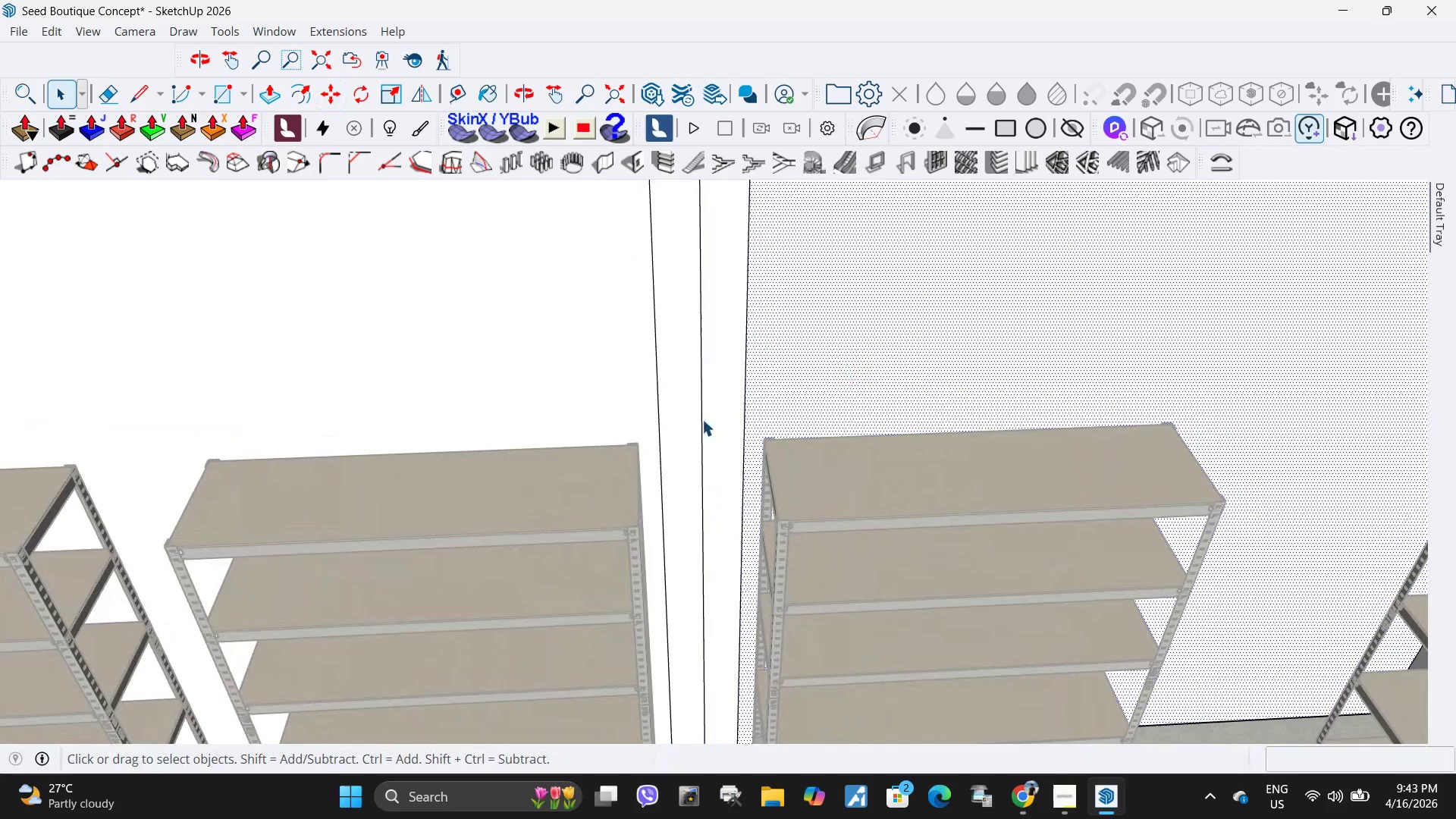 
scroll: coordinate [687, 496], scroll_direction: down, amount: 5.0
 